 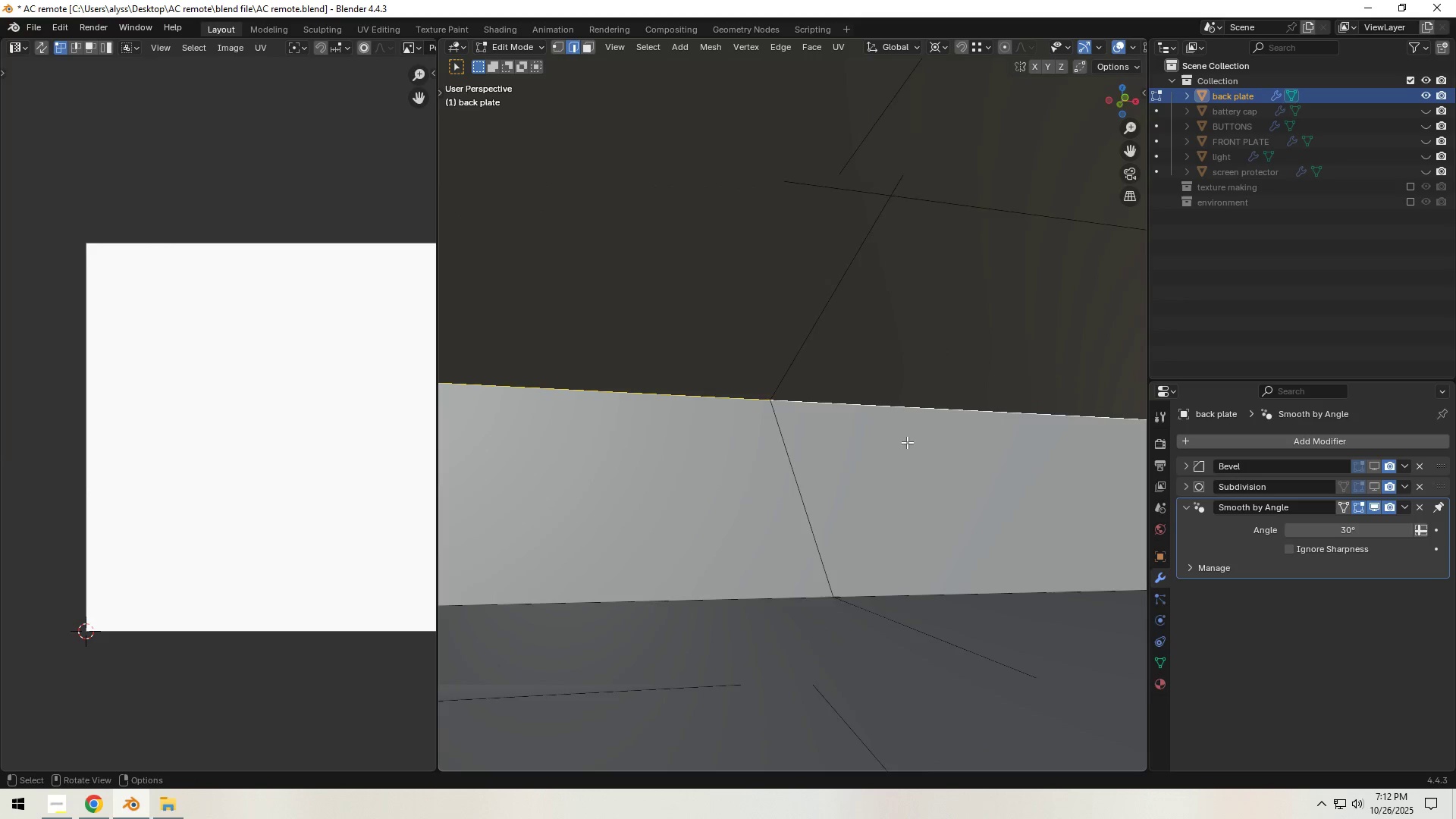 
key(Control+E)
 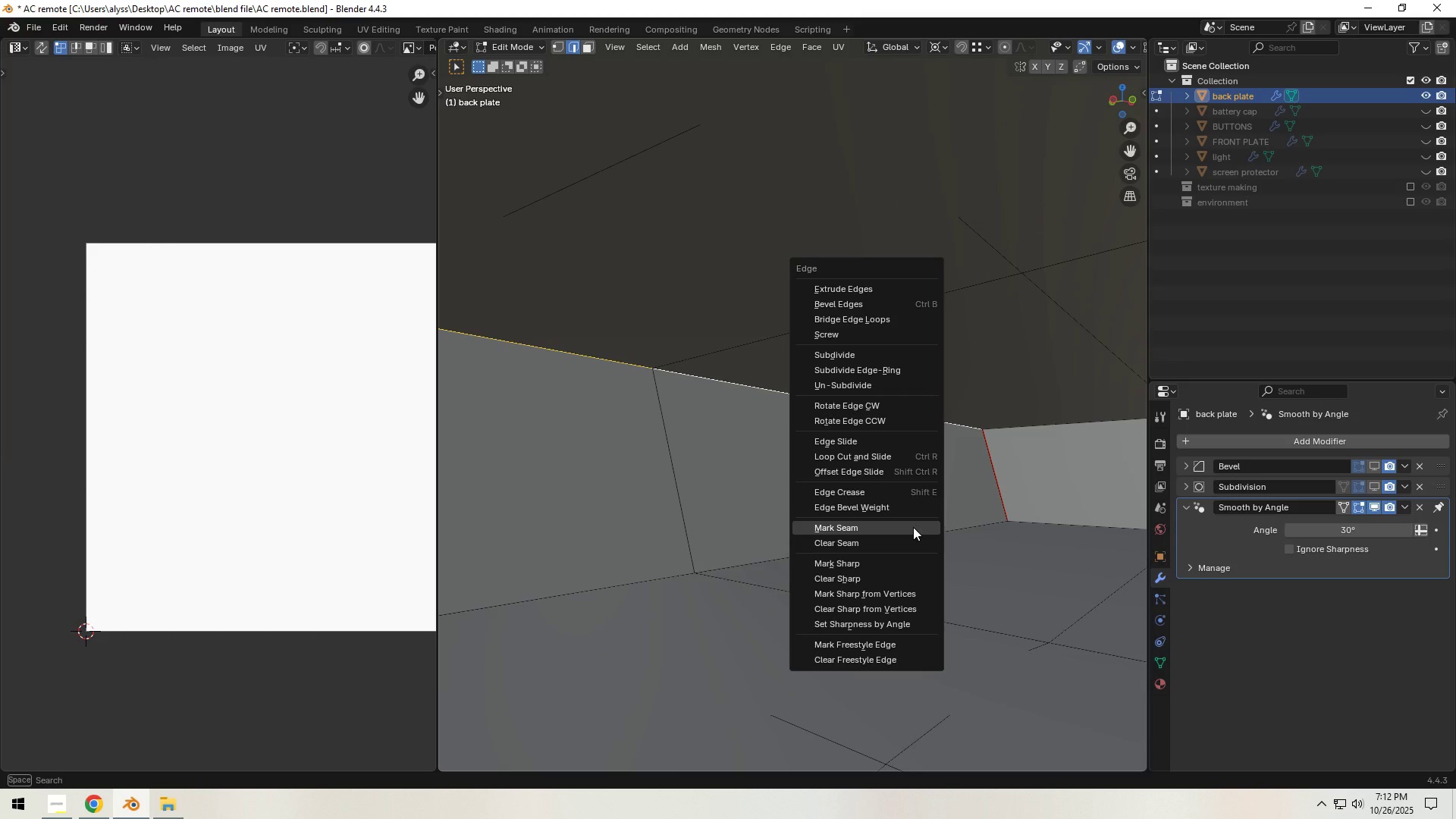 
left_click([913, 527])
 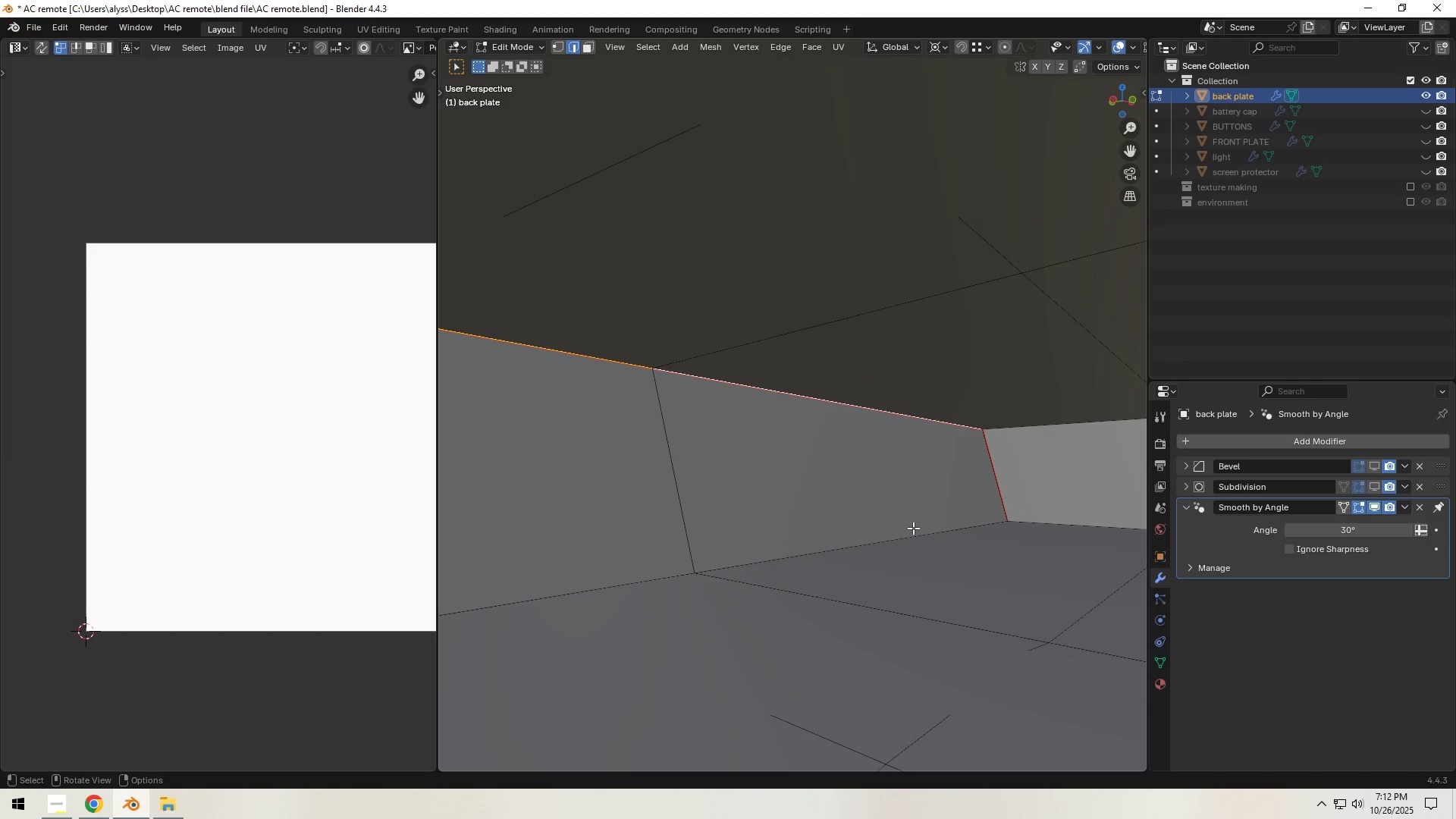 
scroll: coordinate [913, 532], scroll_direction: down, amount: 5.0
 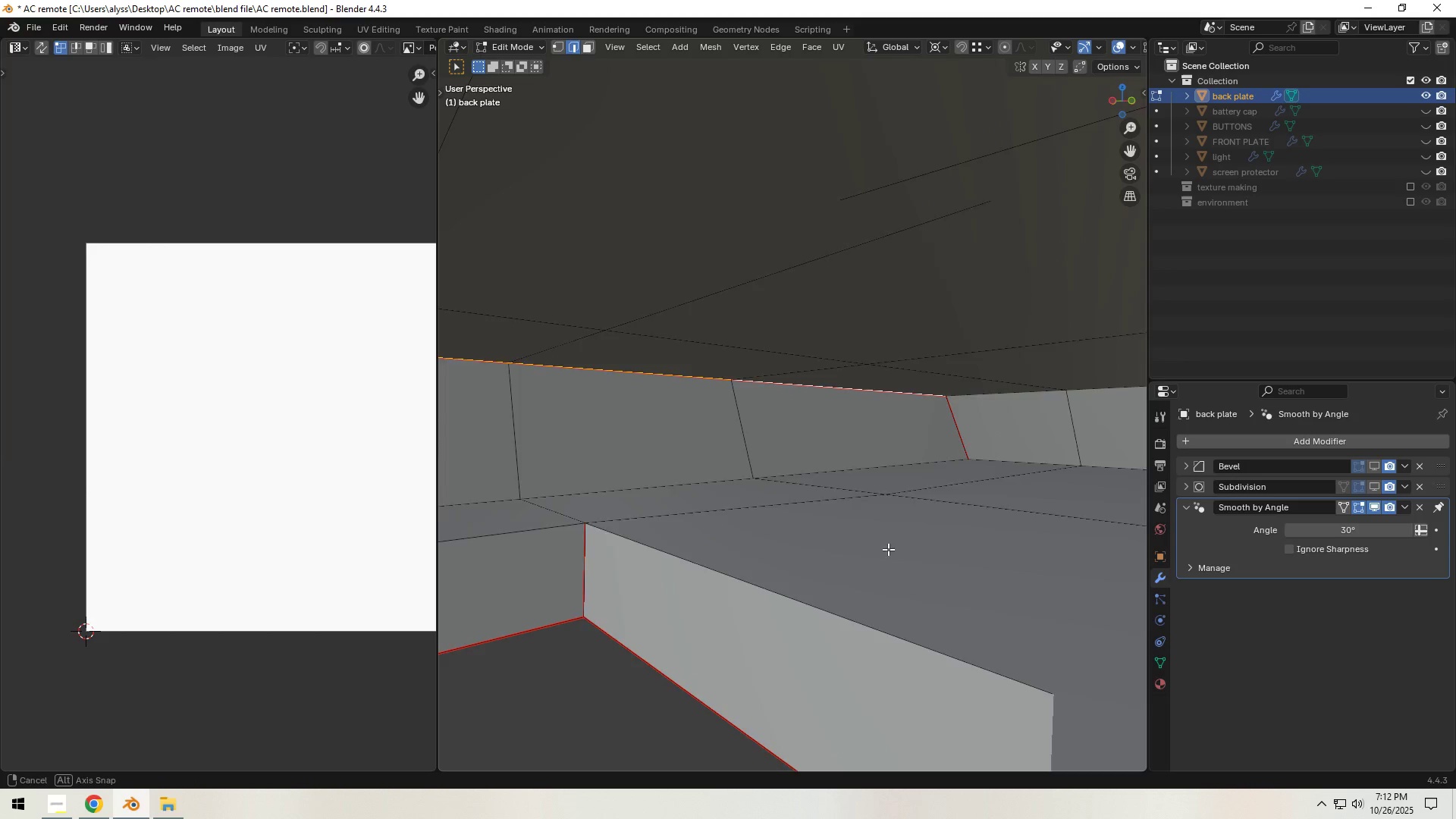 
hold_key(key=ShiftLeft, duration=0.64)
 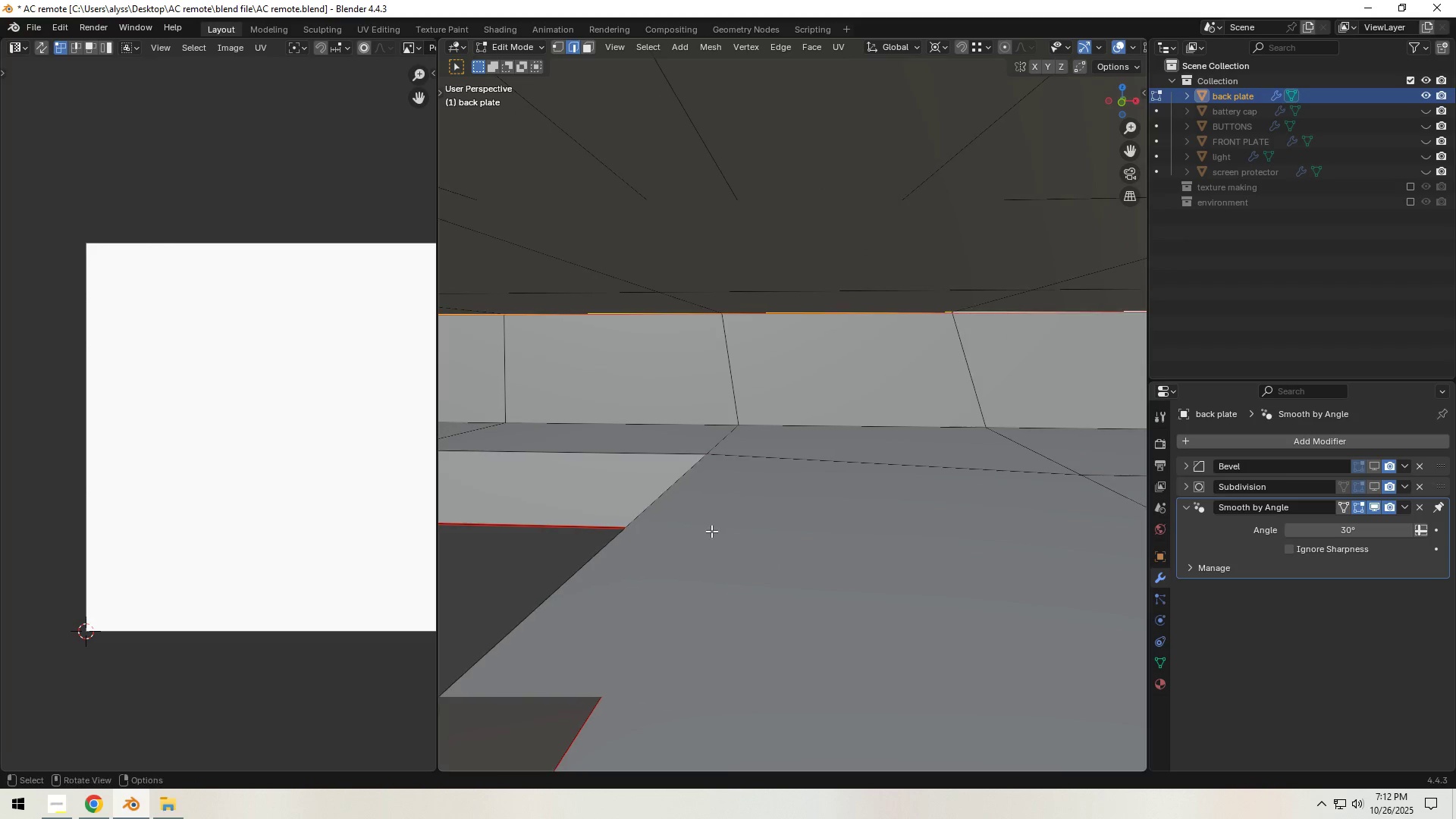 
scroll: coordinate [674, 534], scroll_direction: down, amount: 2.0
 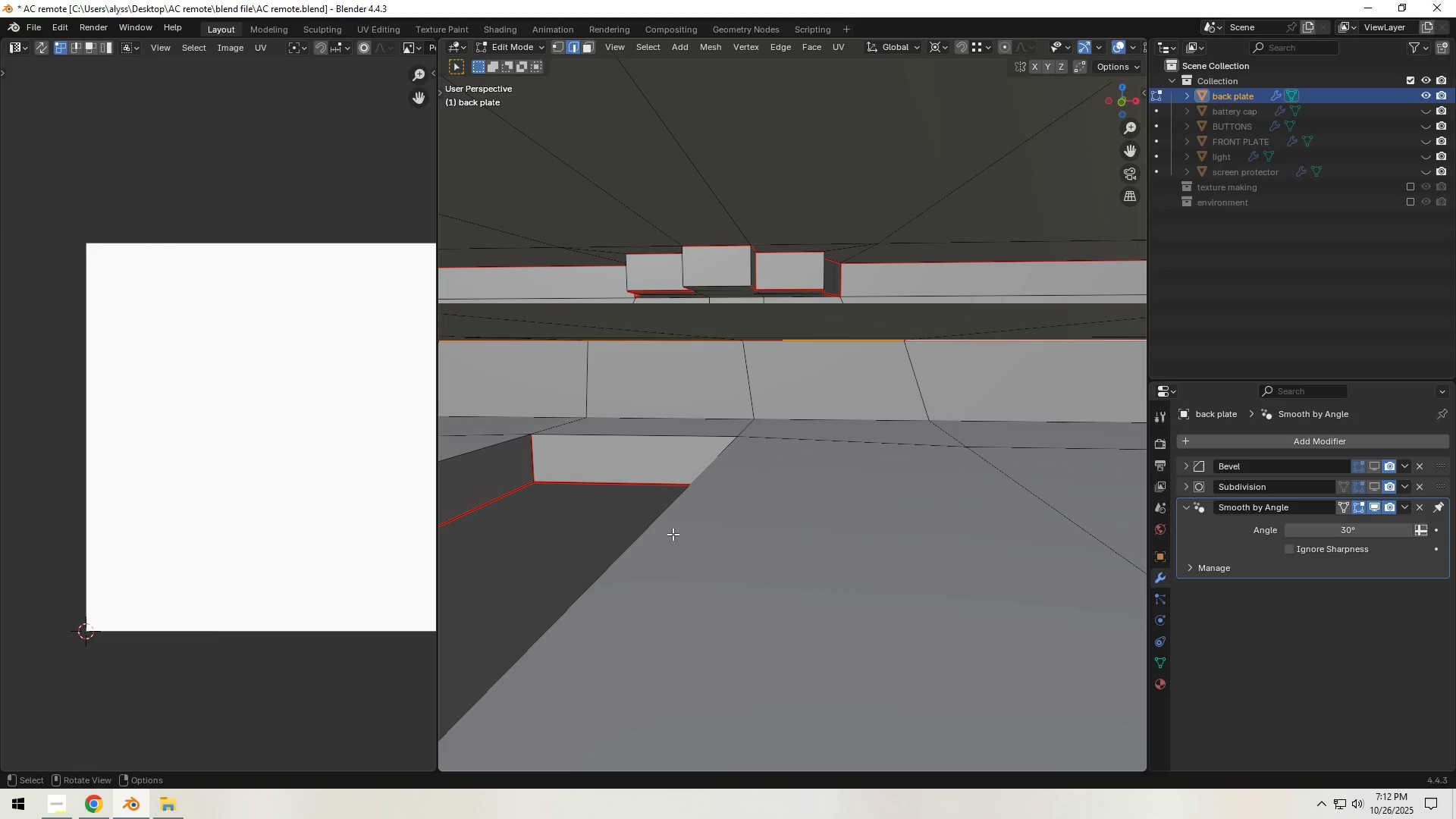 
hold_key(key=ShiftLeft, duration=0.72)
 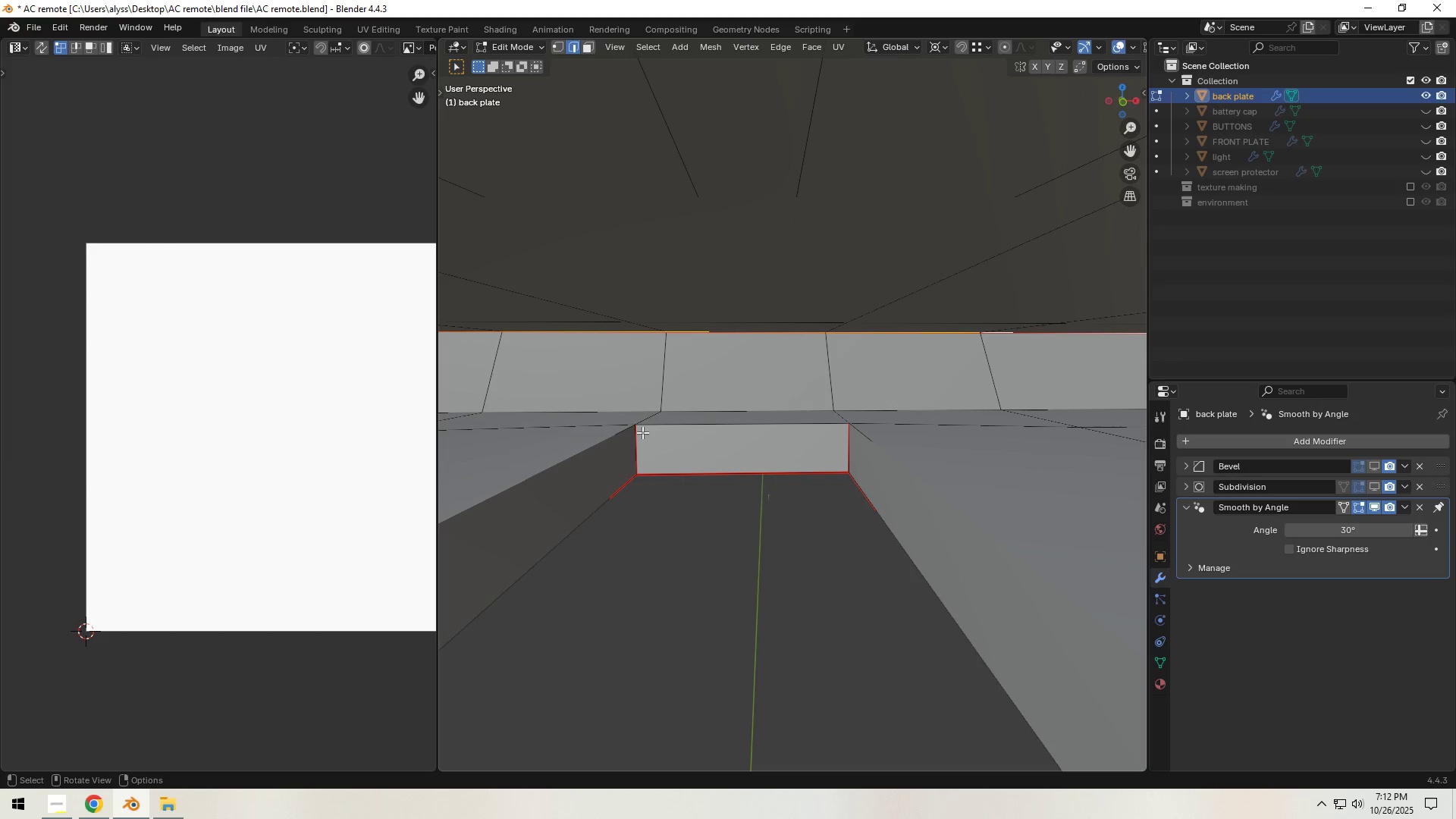 
left_click([642, 417])
 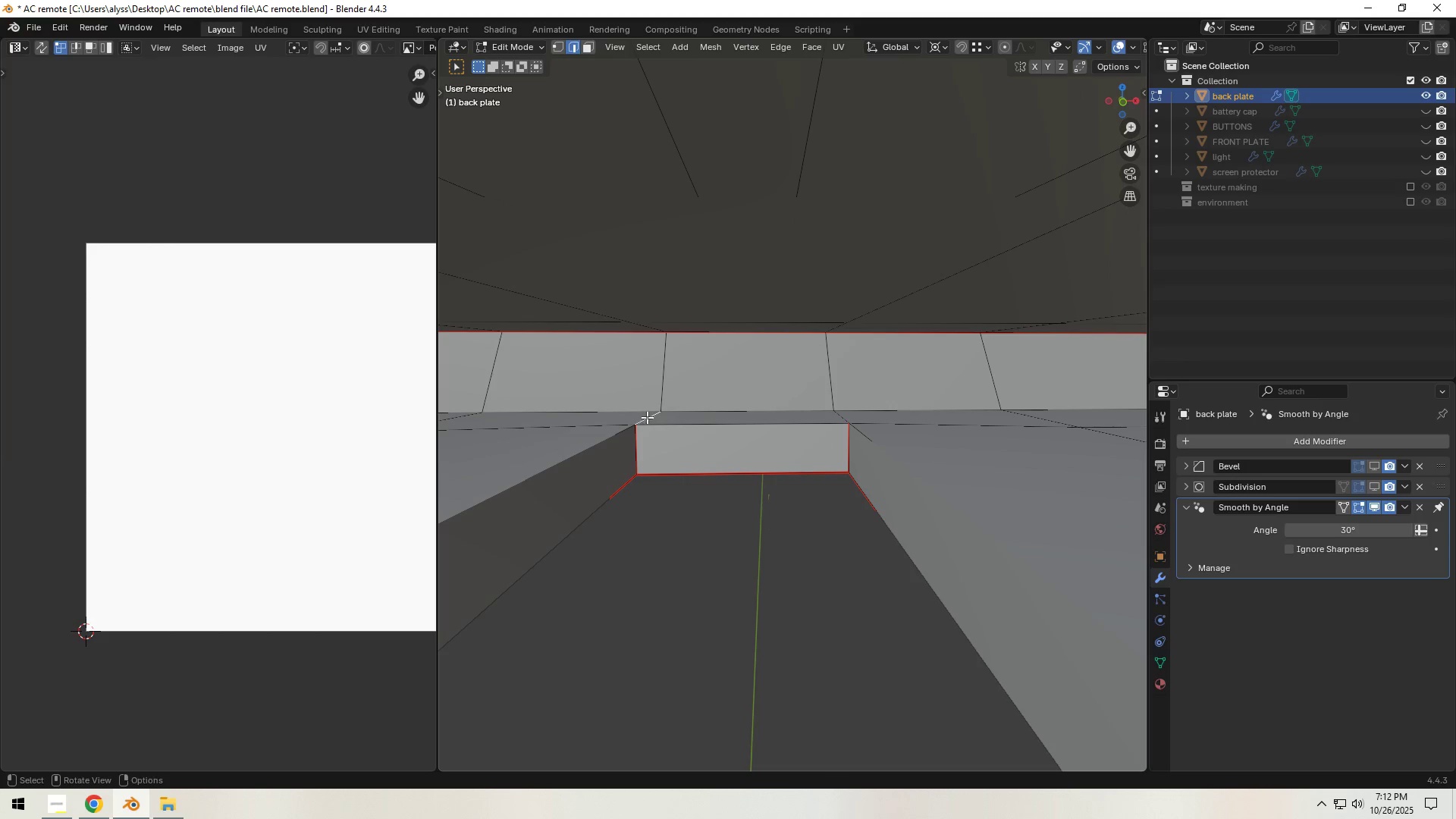 
hold_key(key=ShiftLeft, duration=1.53)
left_click([834, 411])
 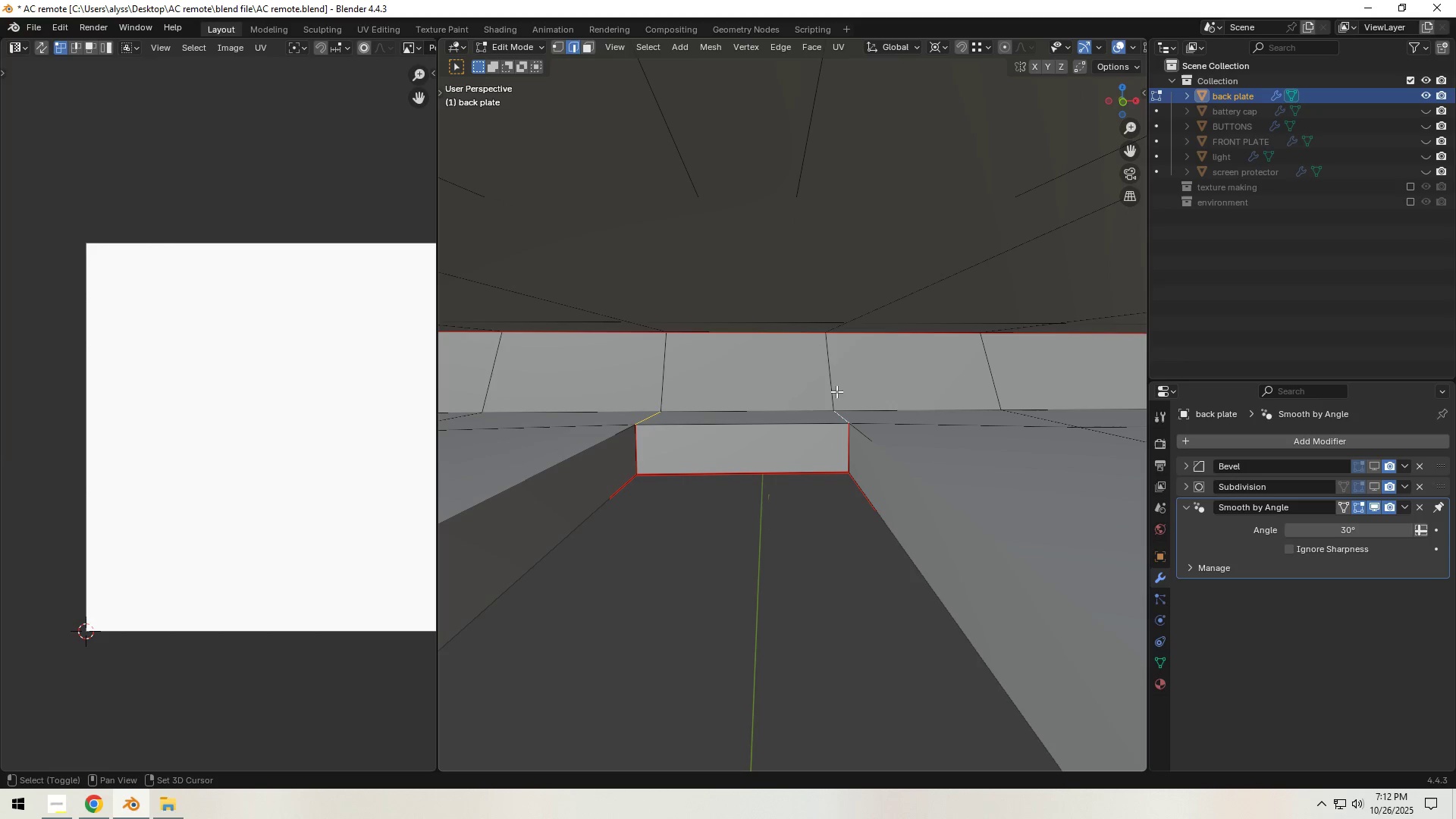 
hold_key(key=ShiftLeft, duration=0.57)
left_click([830, 372])
 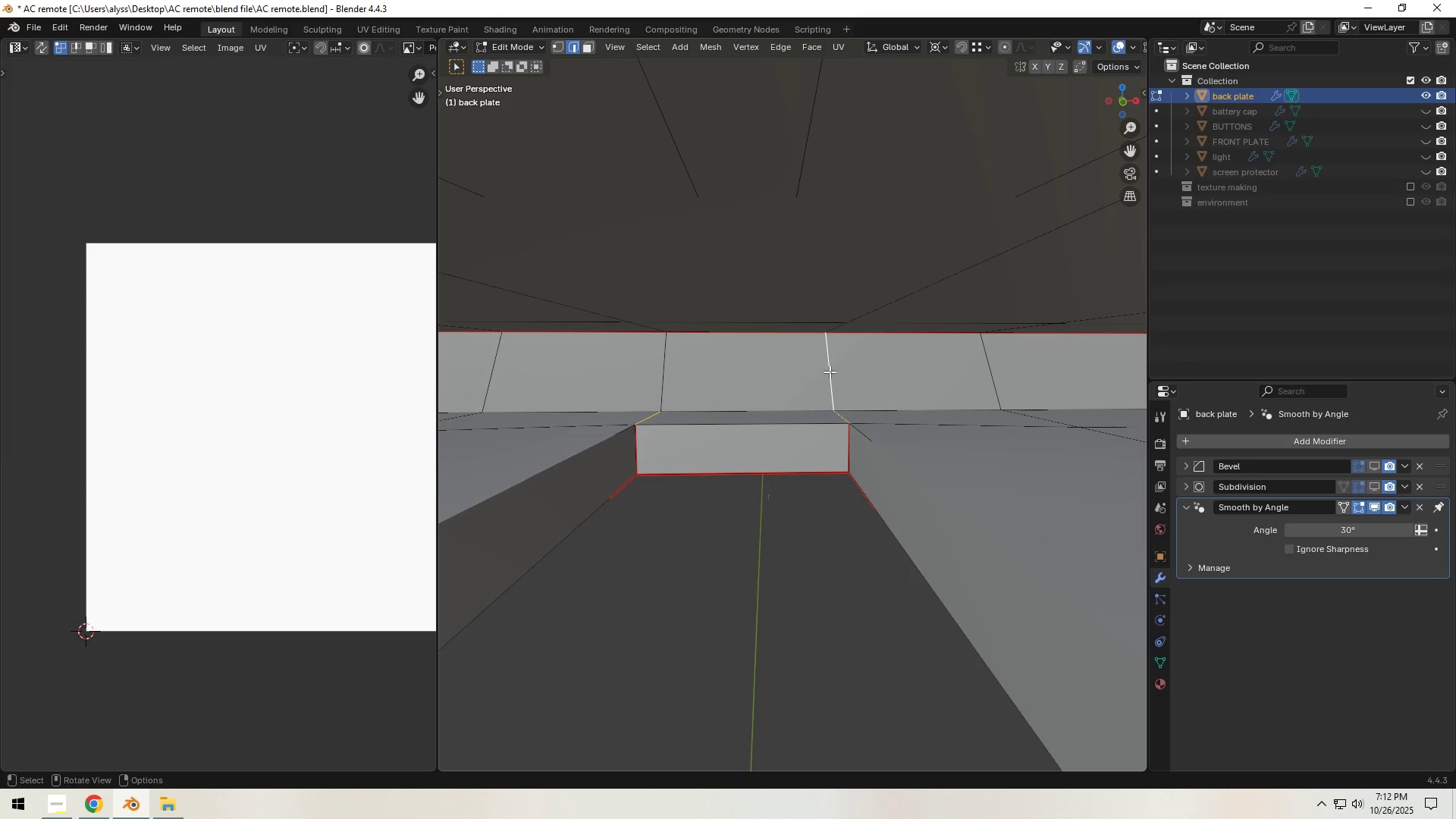 
key(Control+E)
 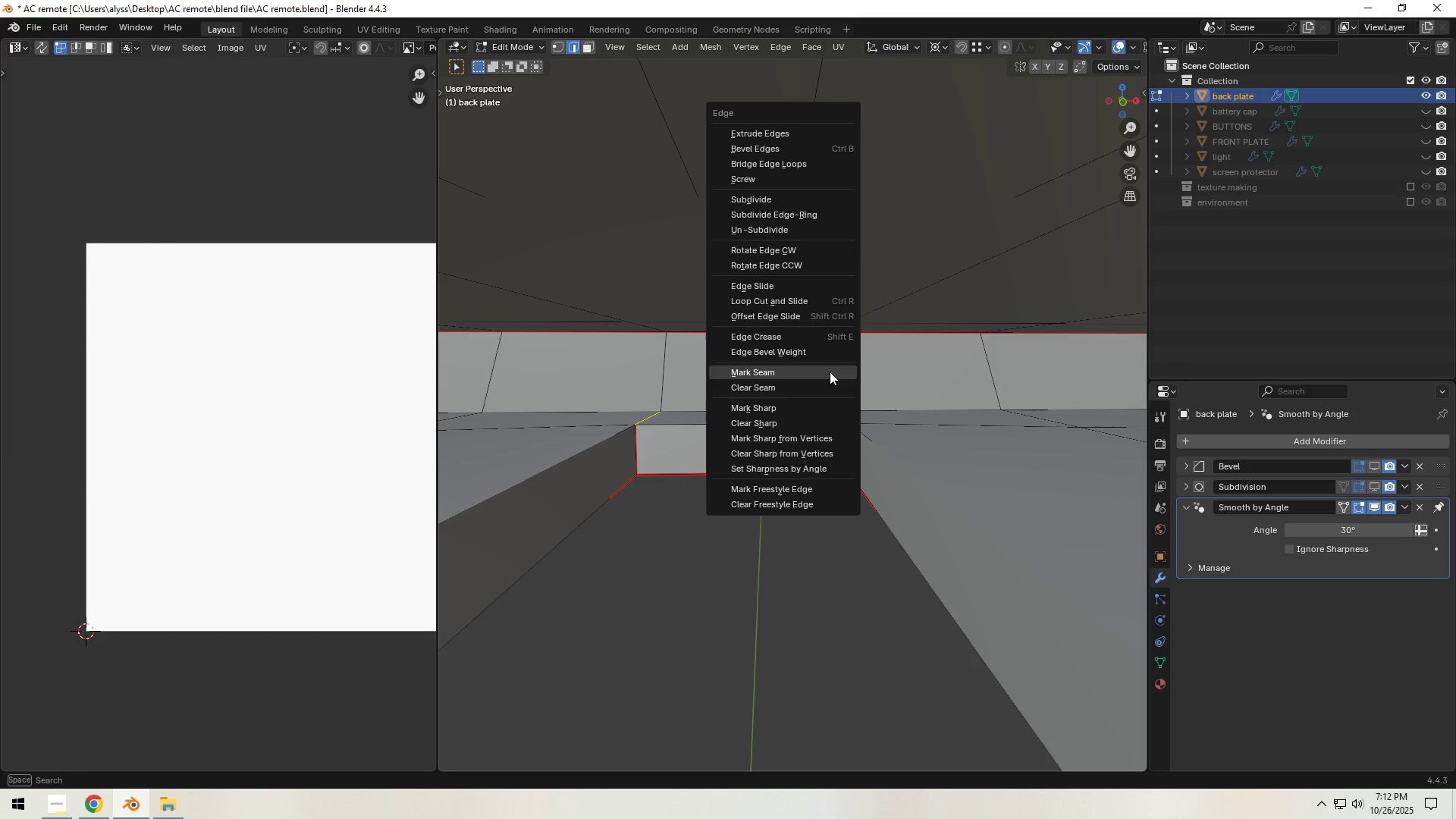 
left_click([830, 372])
 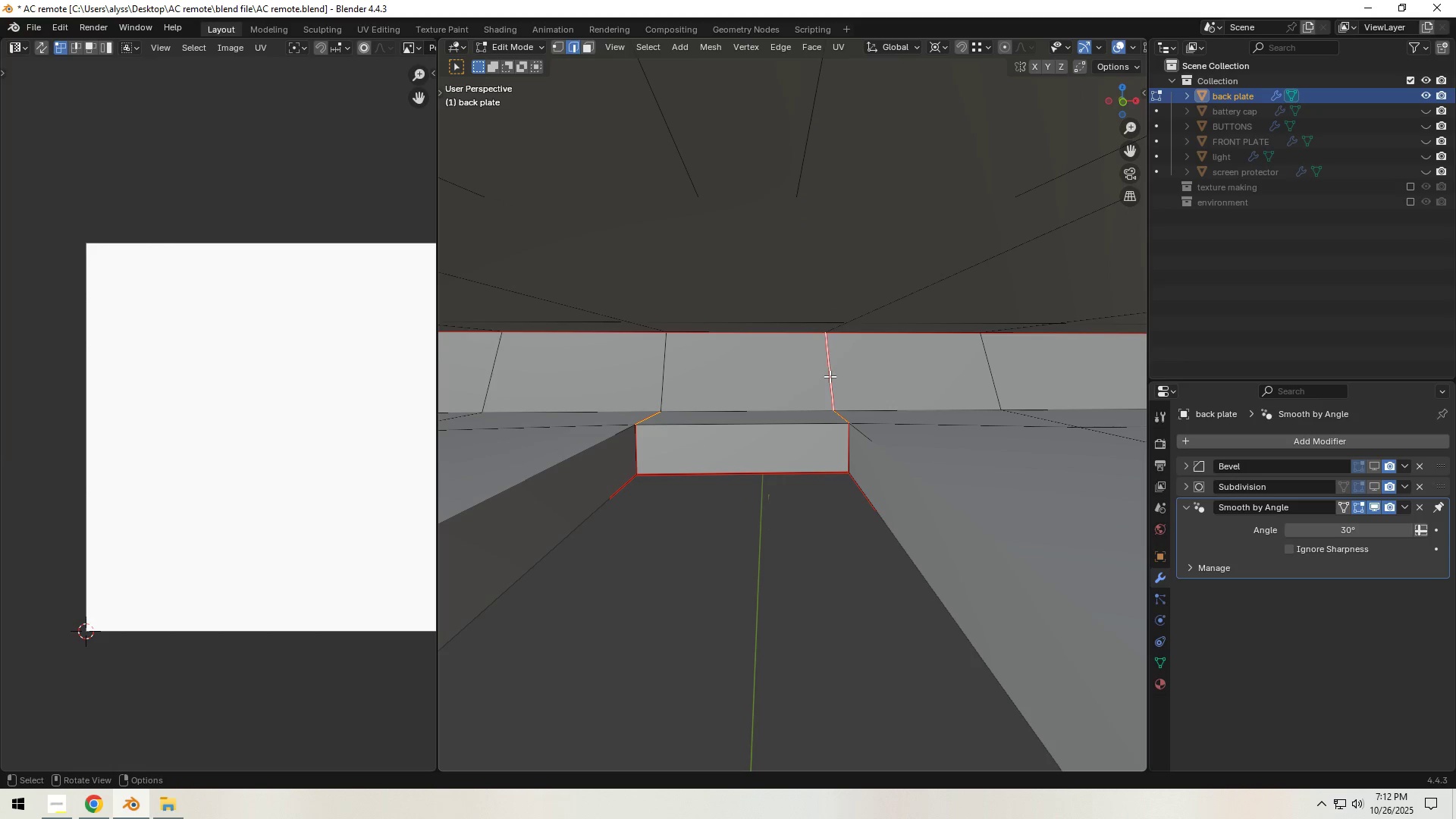 
scroll: coordinate [830, 394], scroll_direction: down, amount: 10.0
 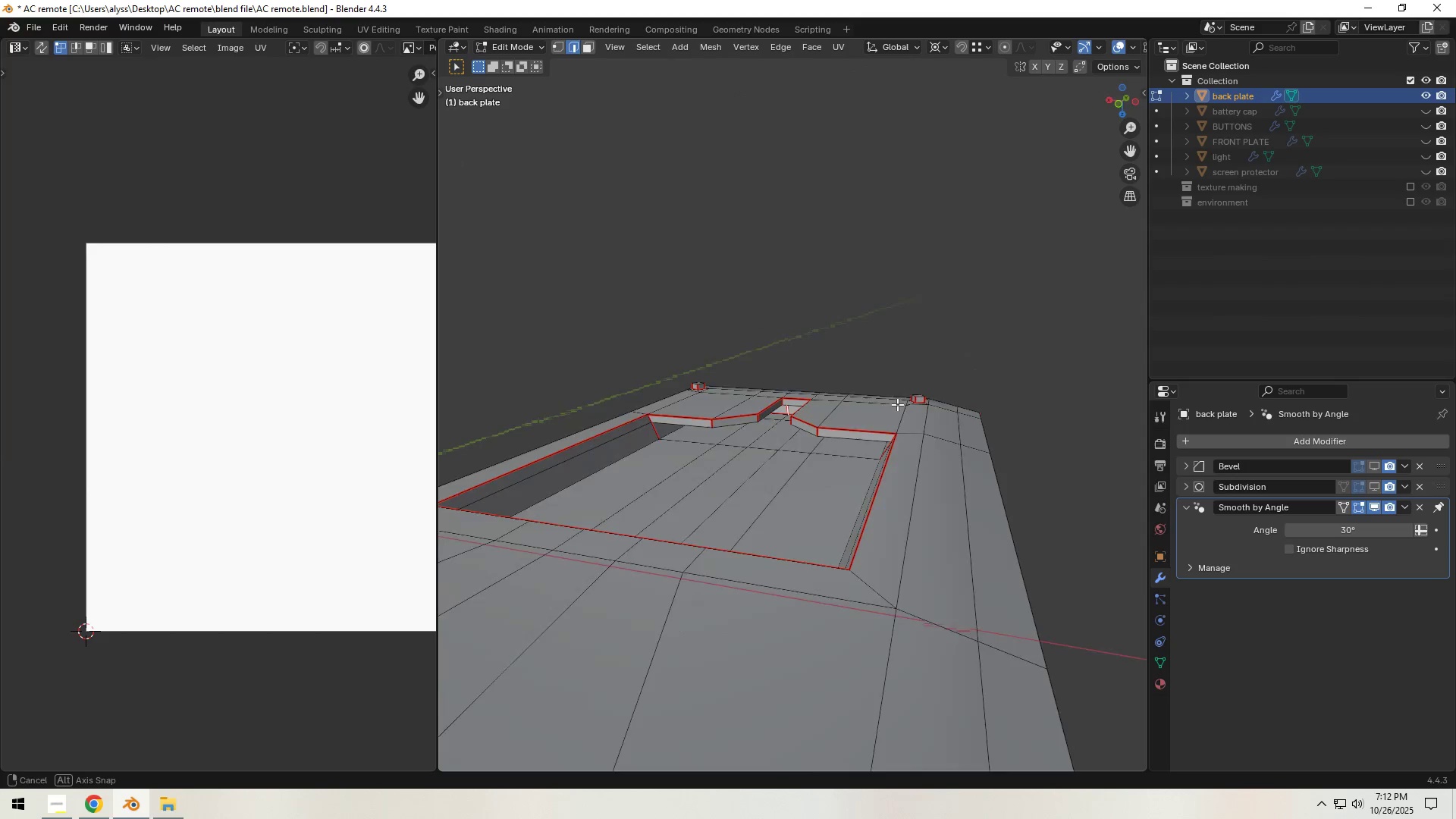 
wait(6.06)
 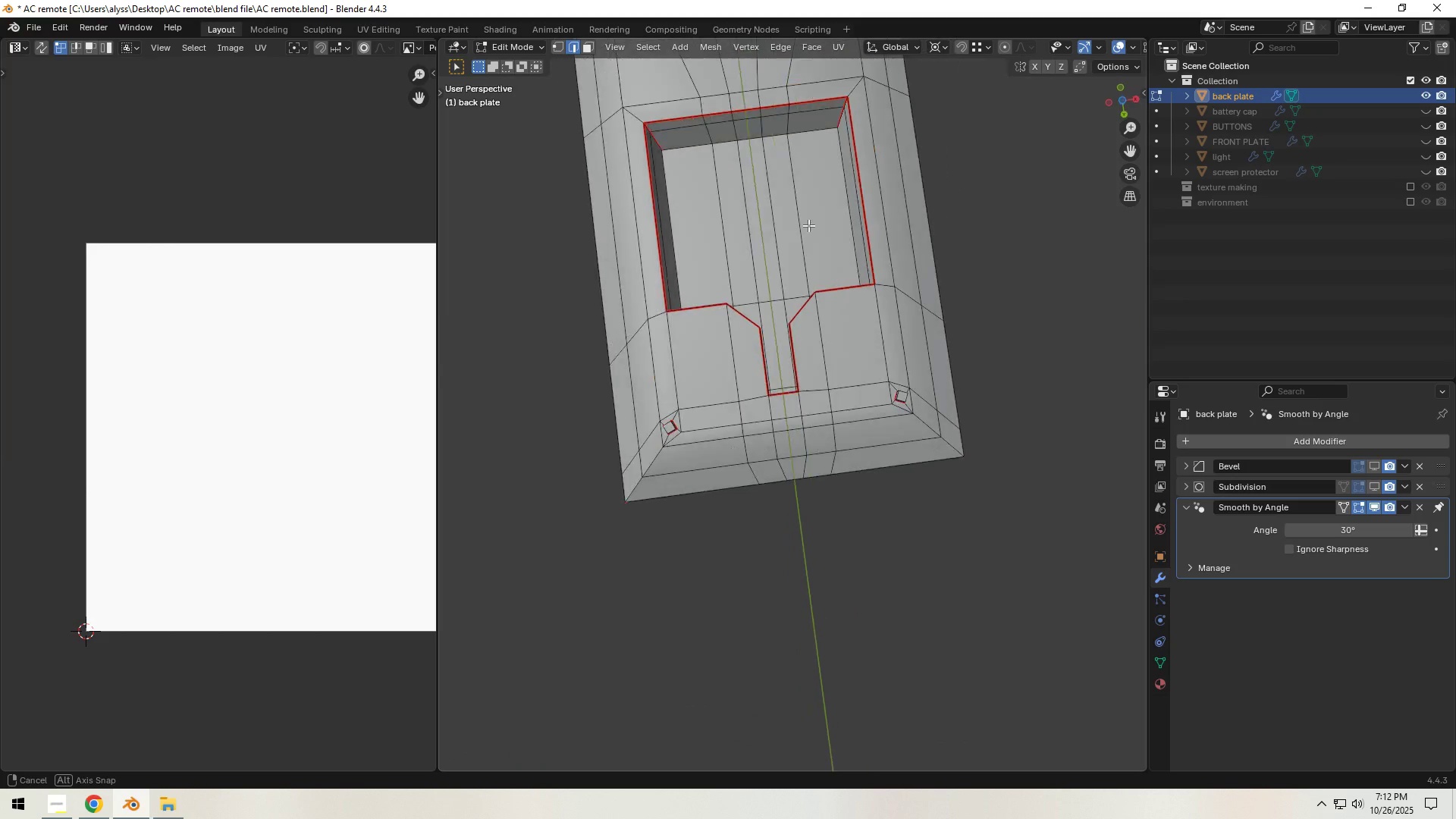 
type(lu)
 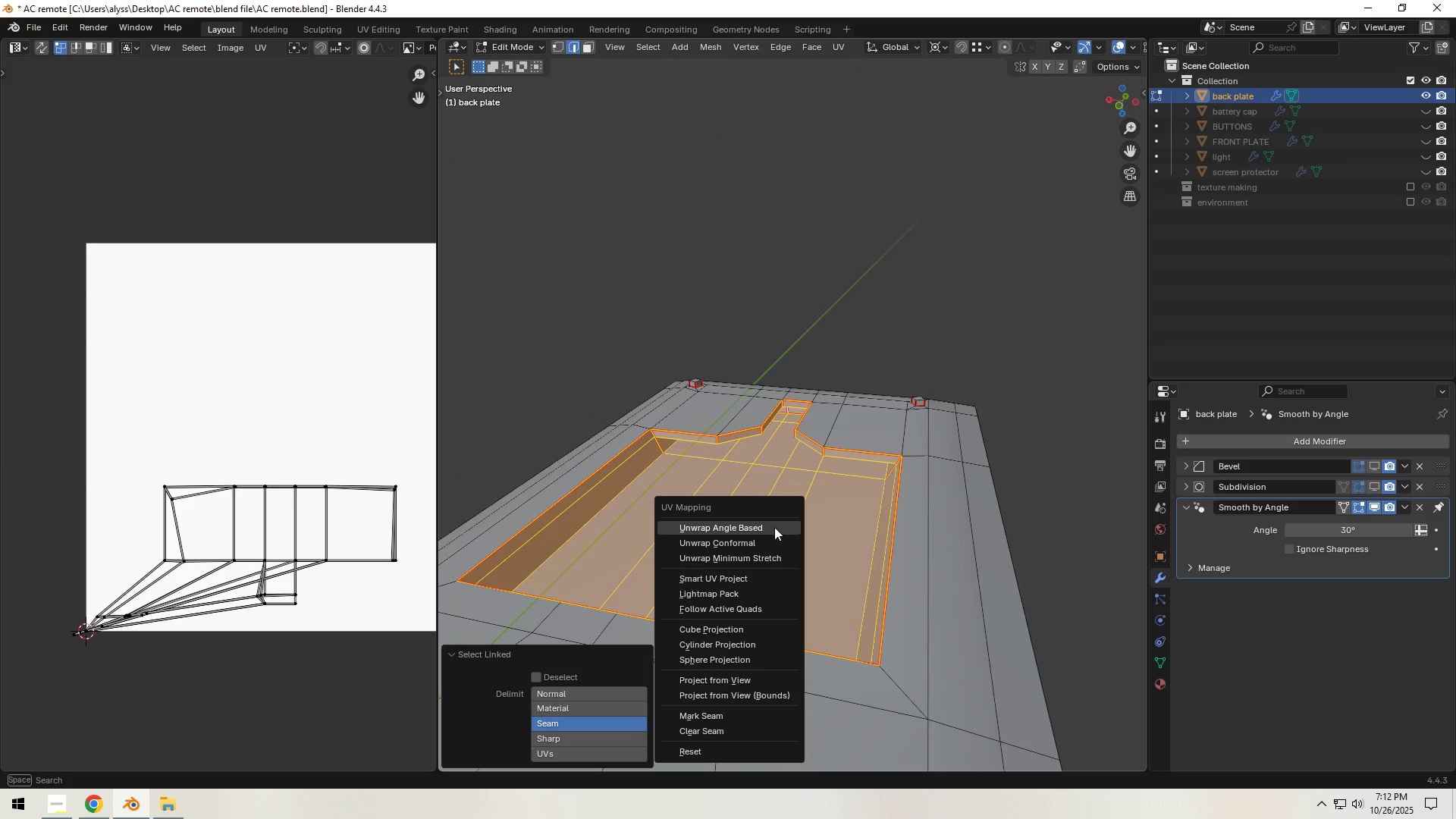 
left_click([774, 527])
 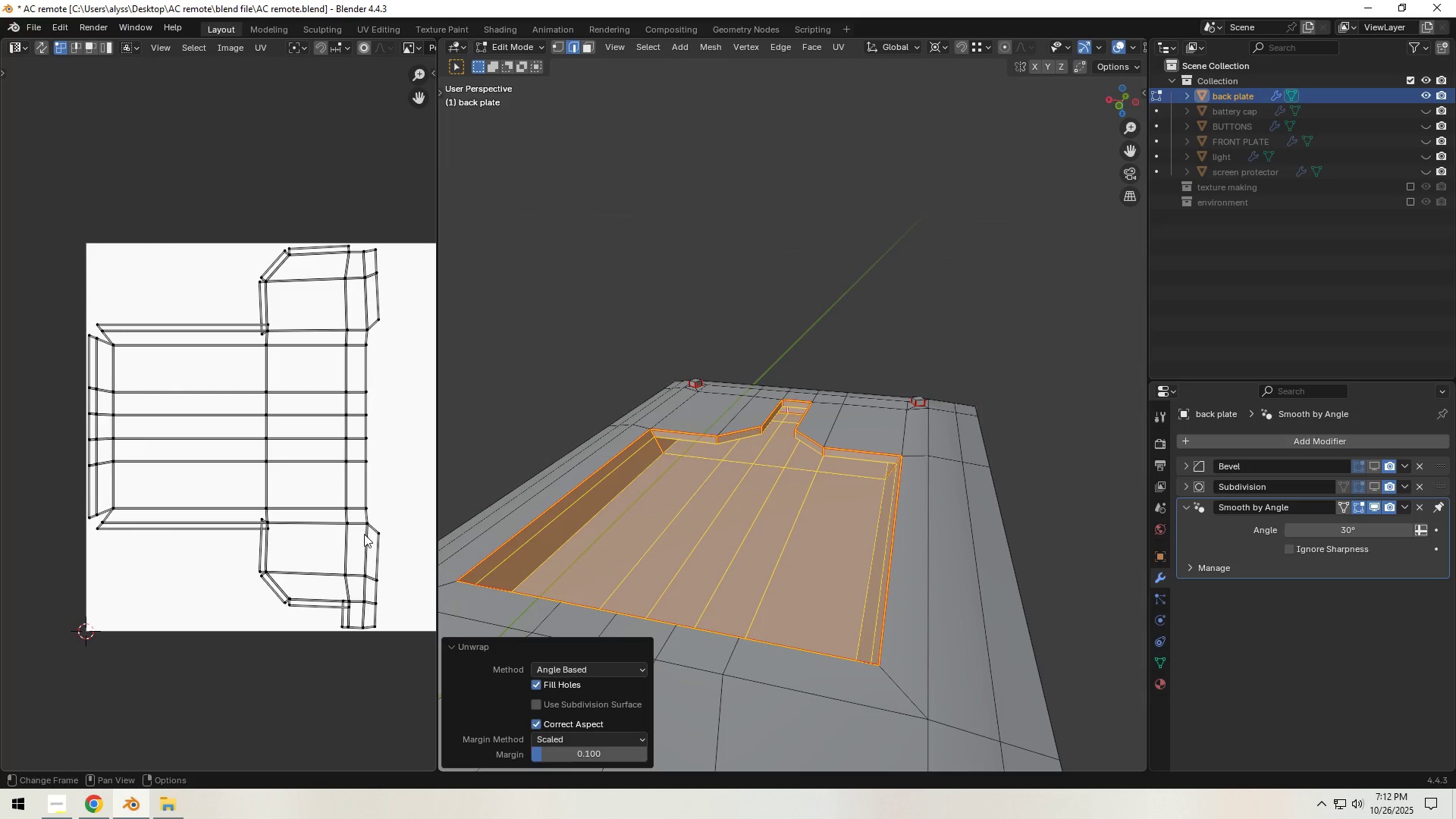 
key(Control+S)
 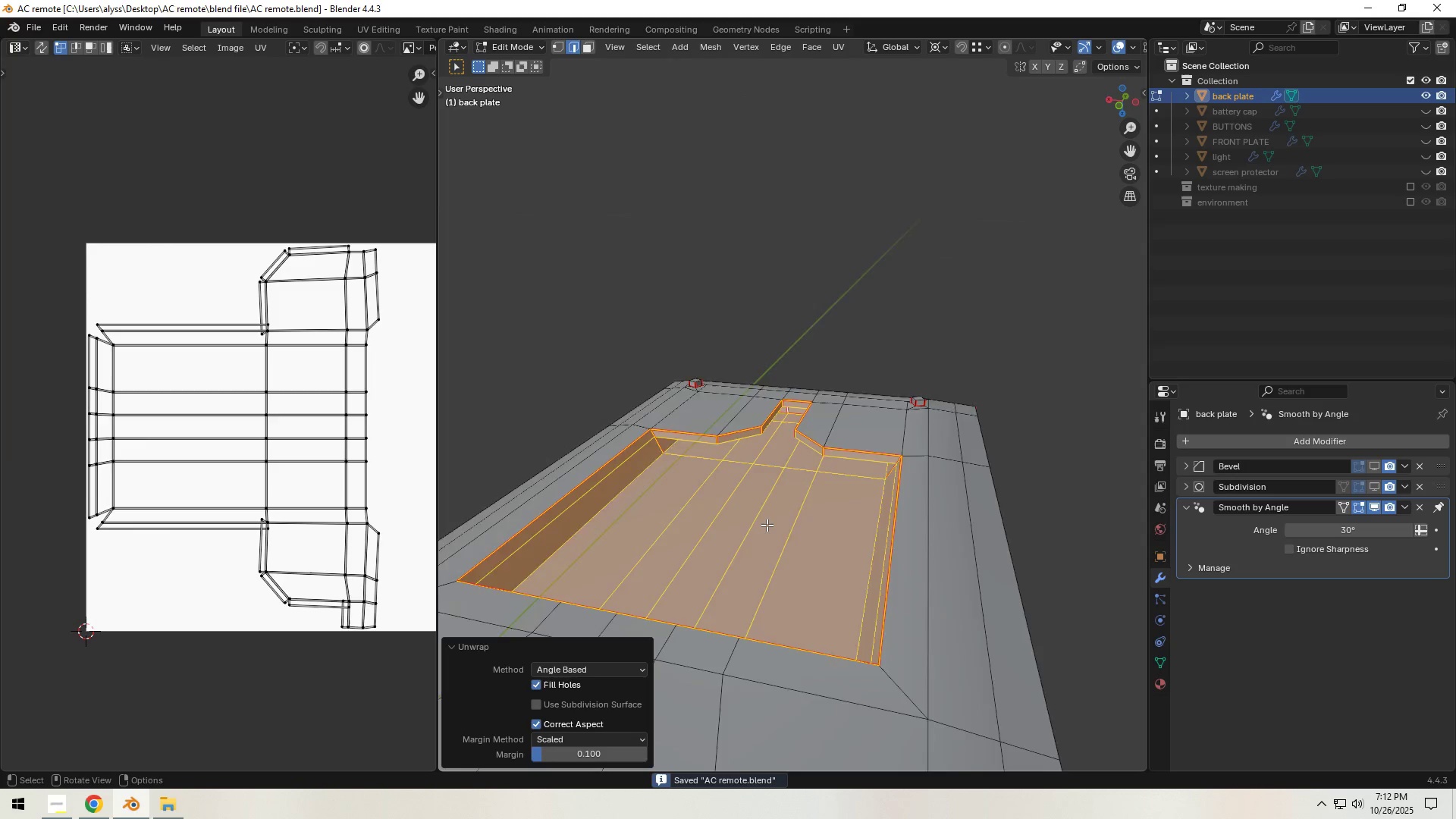 
scroll: coordinate [768, 525], scroll_direction: down, amount: 3.0
 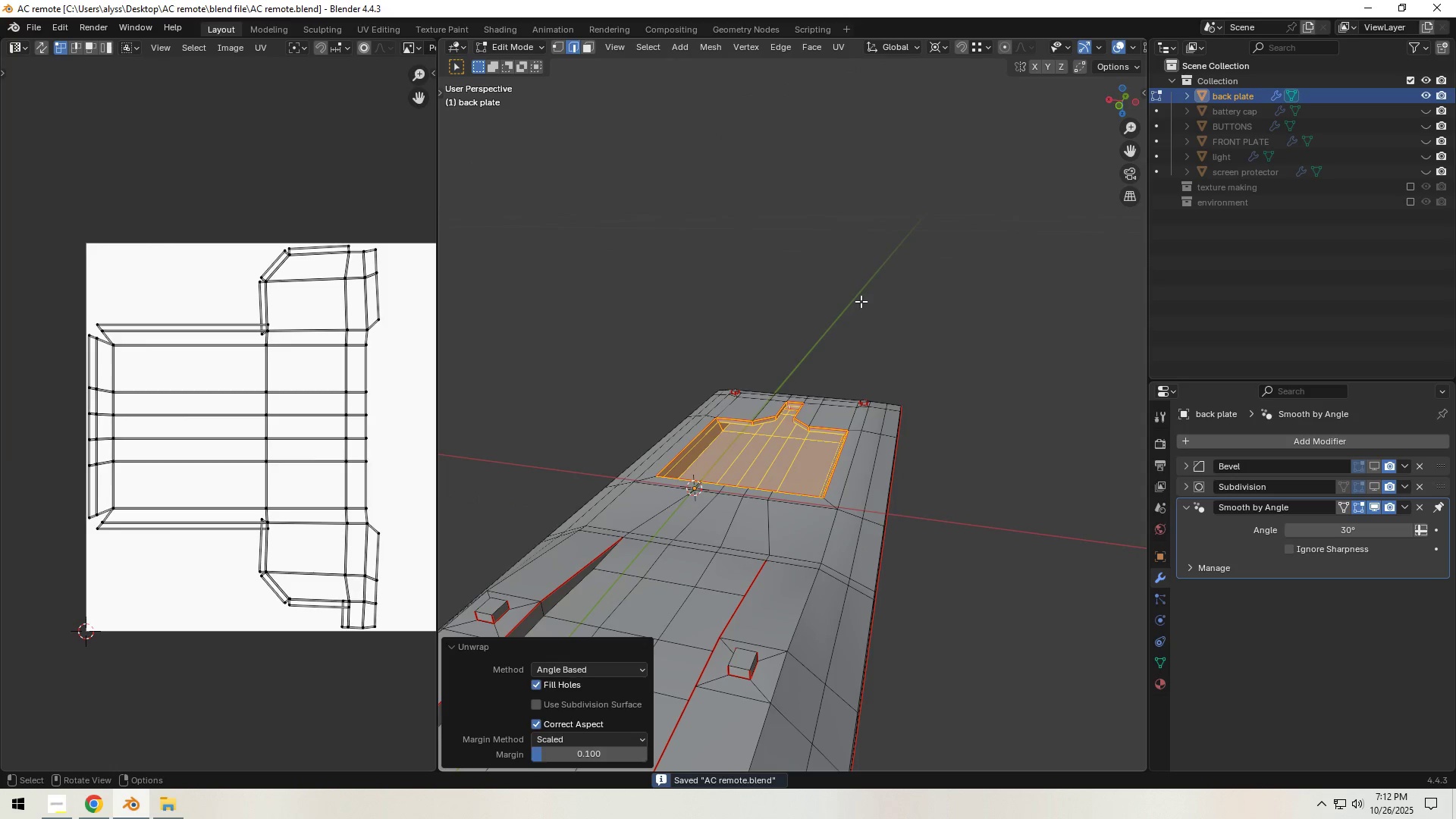 
left_click([861, 301])
 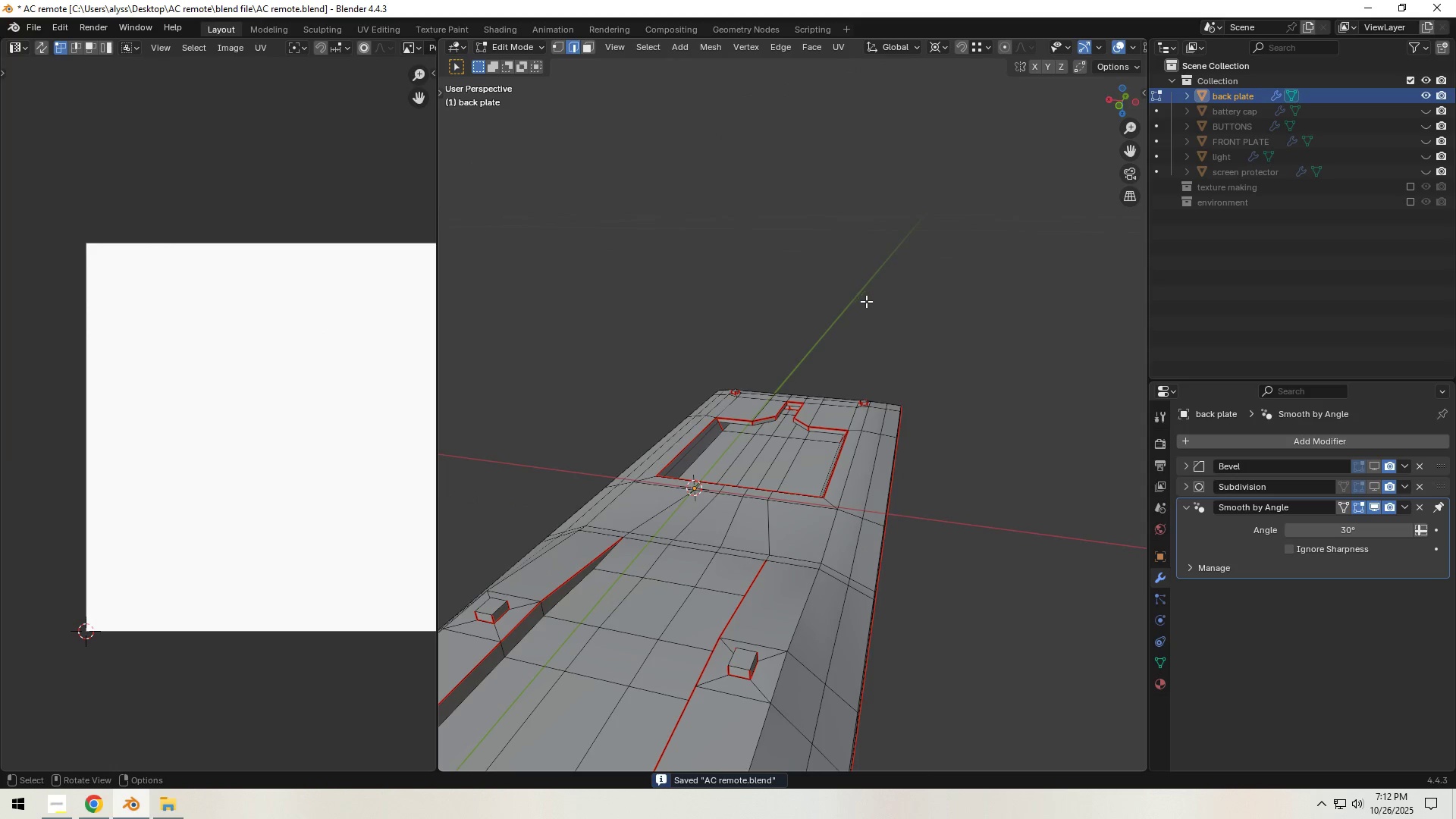 
key(Control+S)
 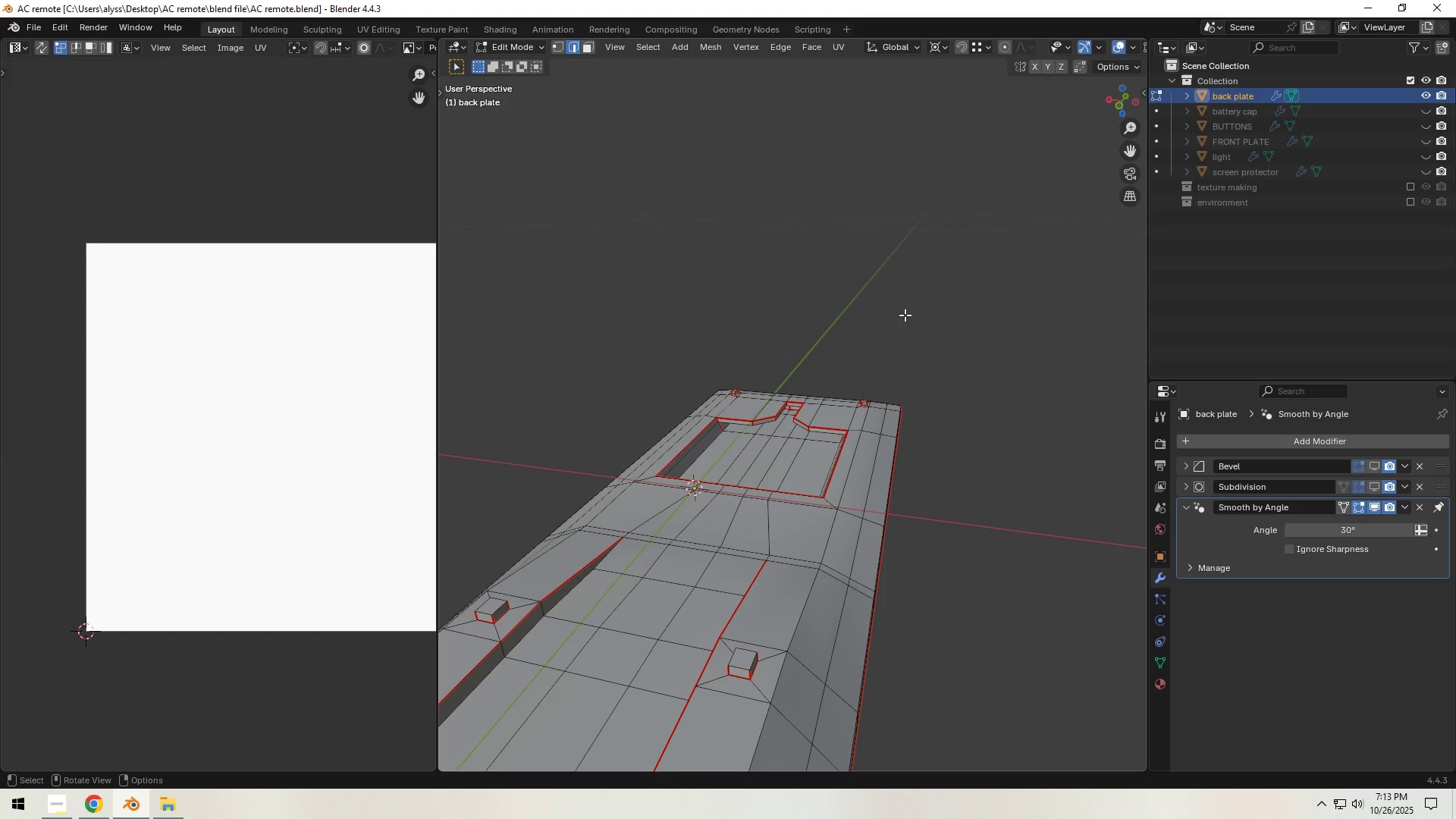 
wait(21.37)
 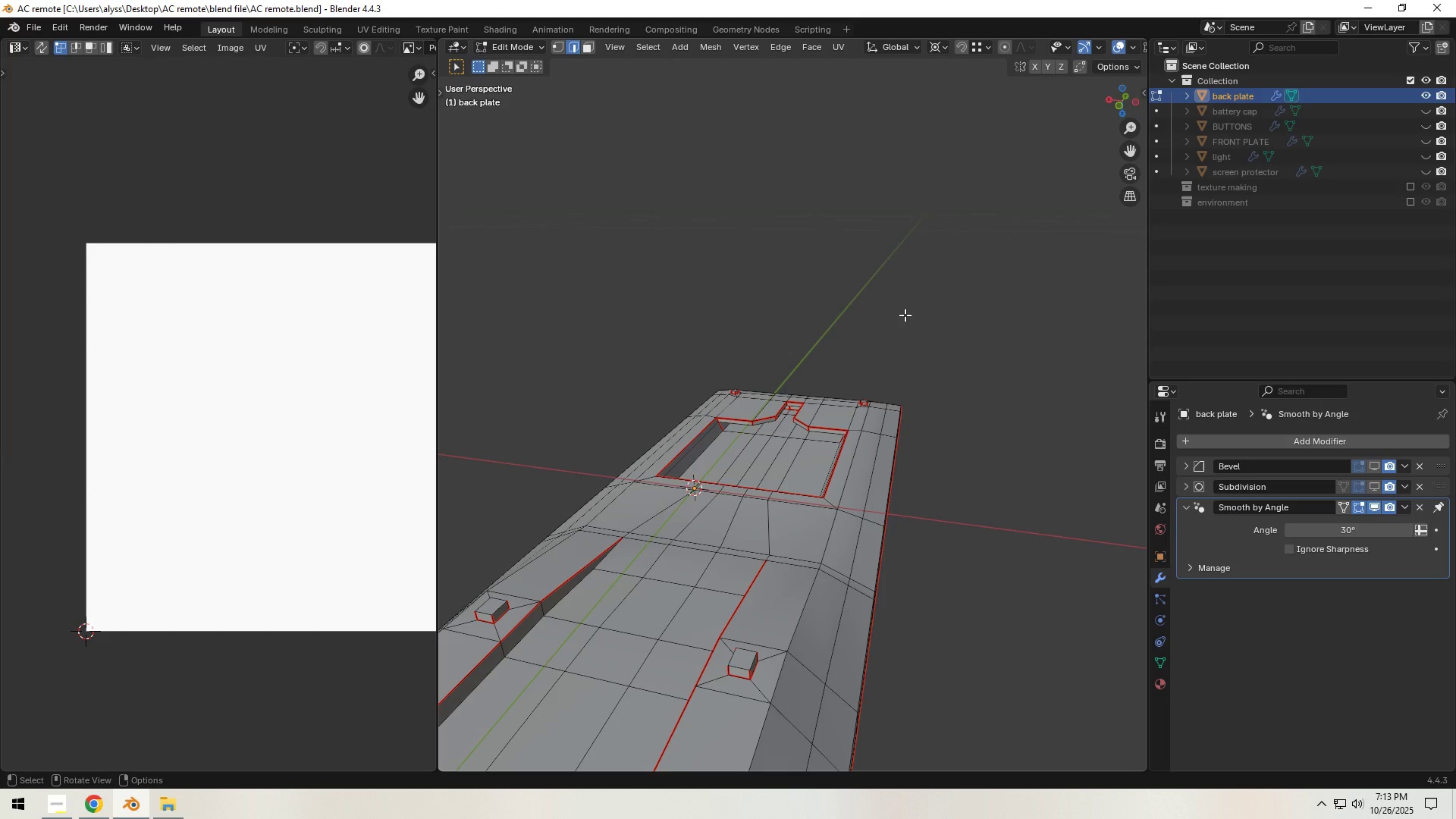 
left_click([687, 329])
 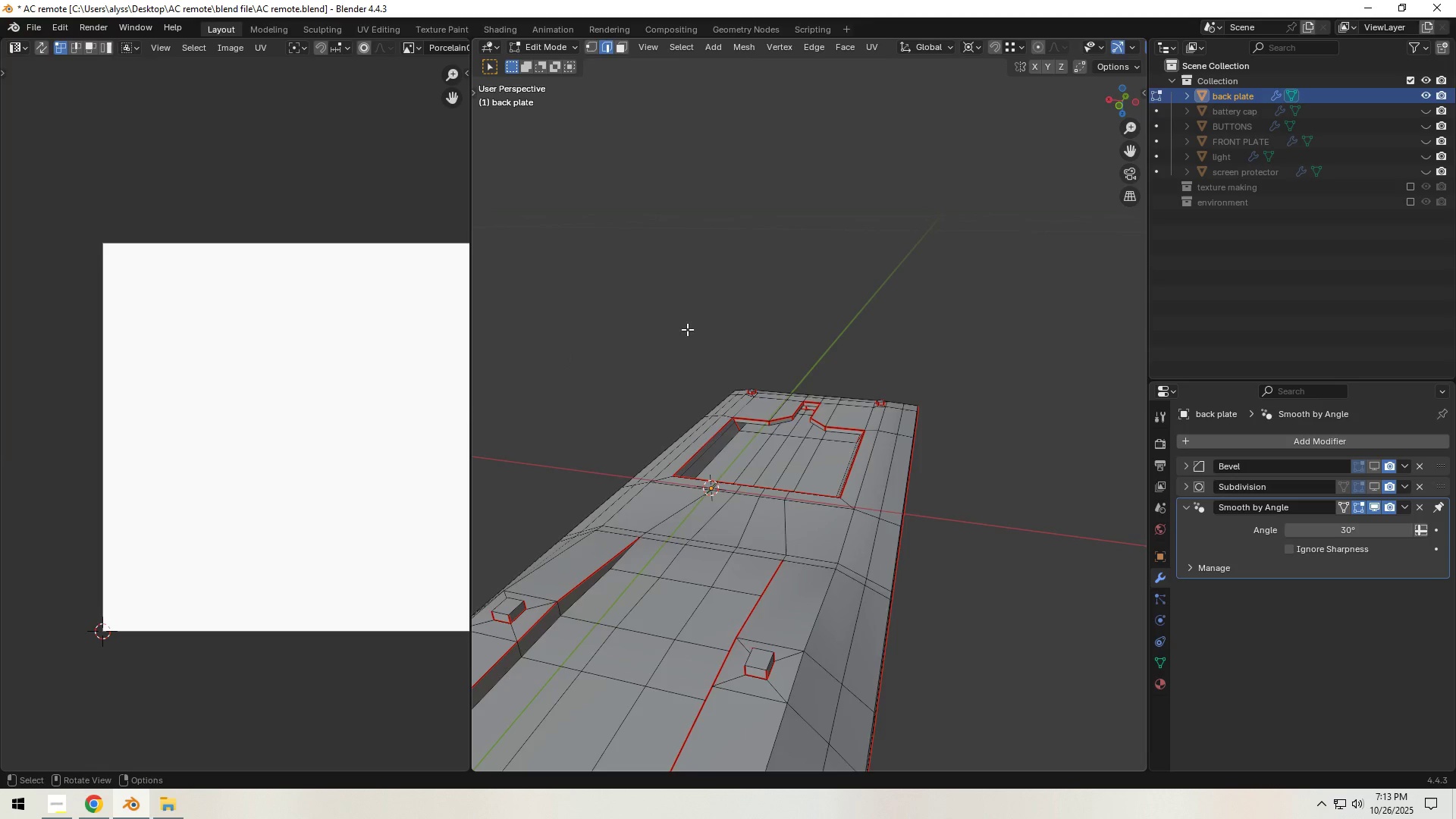 
key(Tab)
 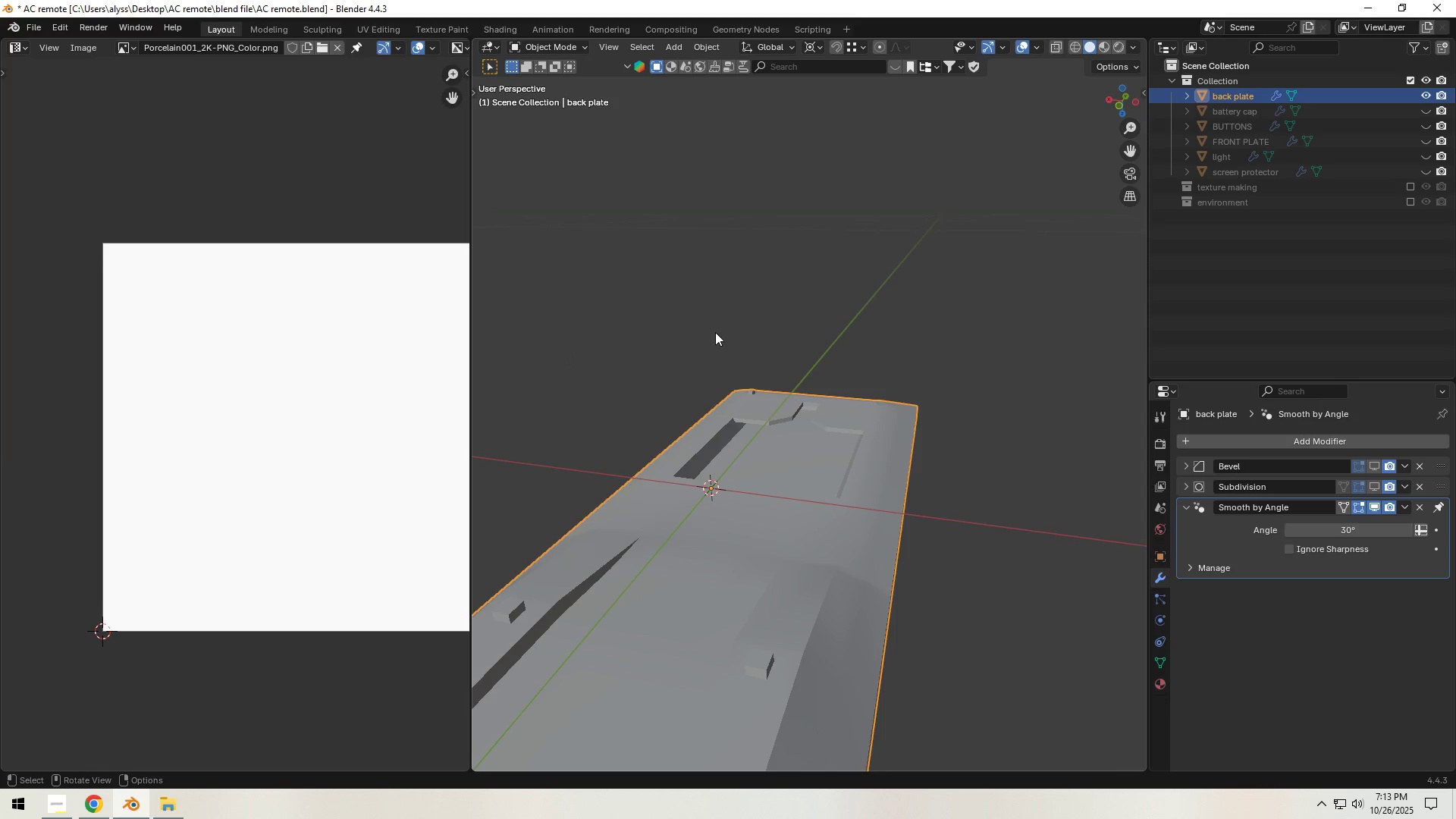 
key(Control+S)
 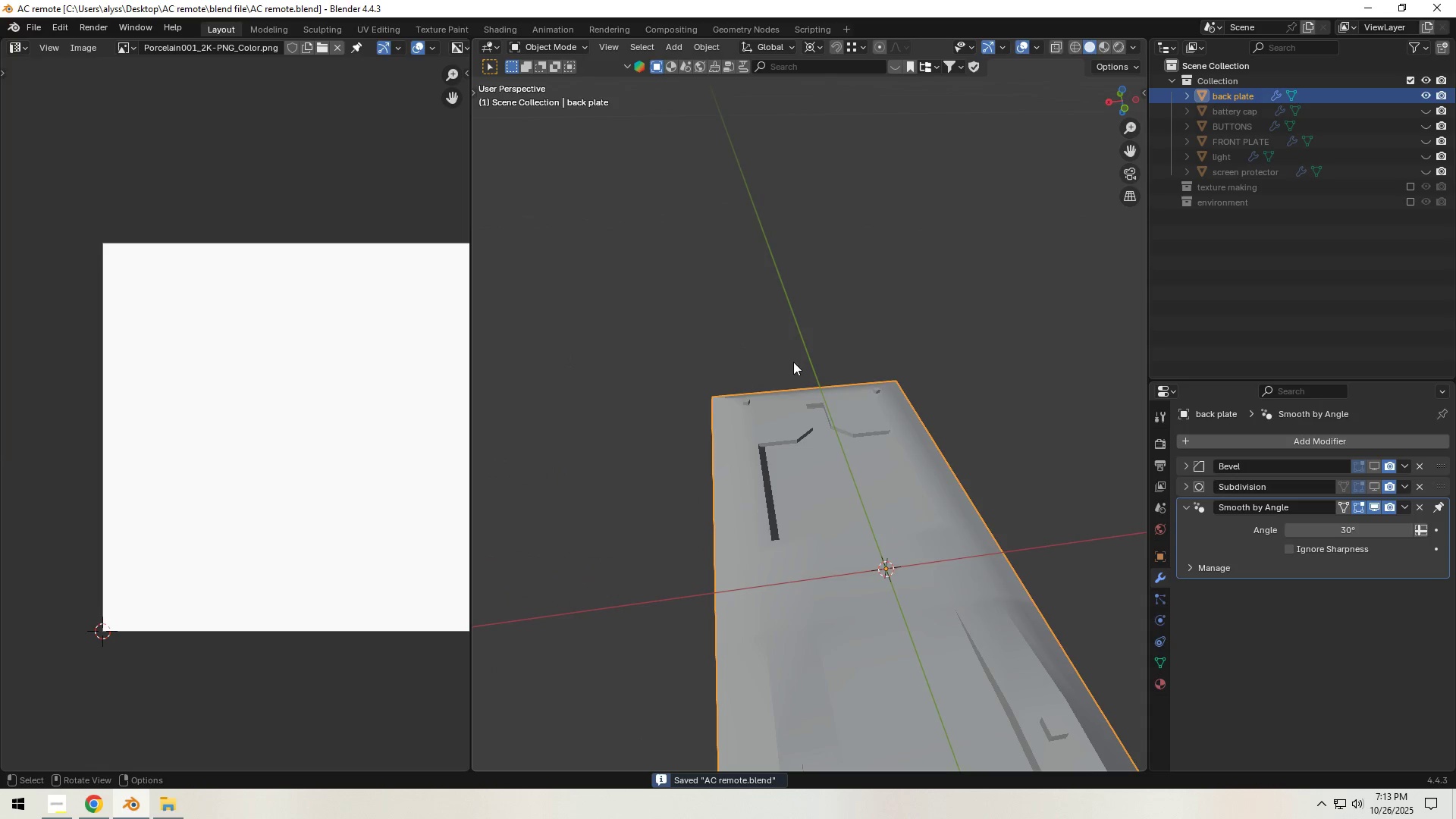 
key(Tab)
type(au)
 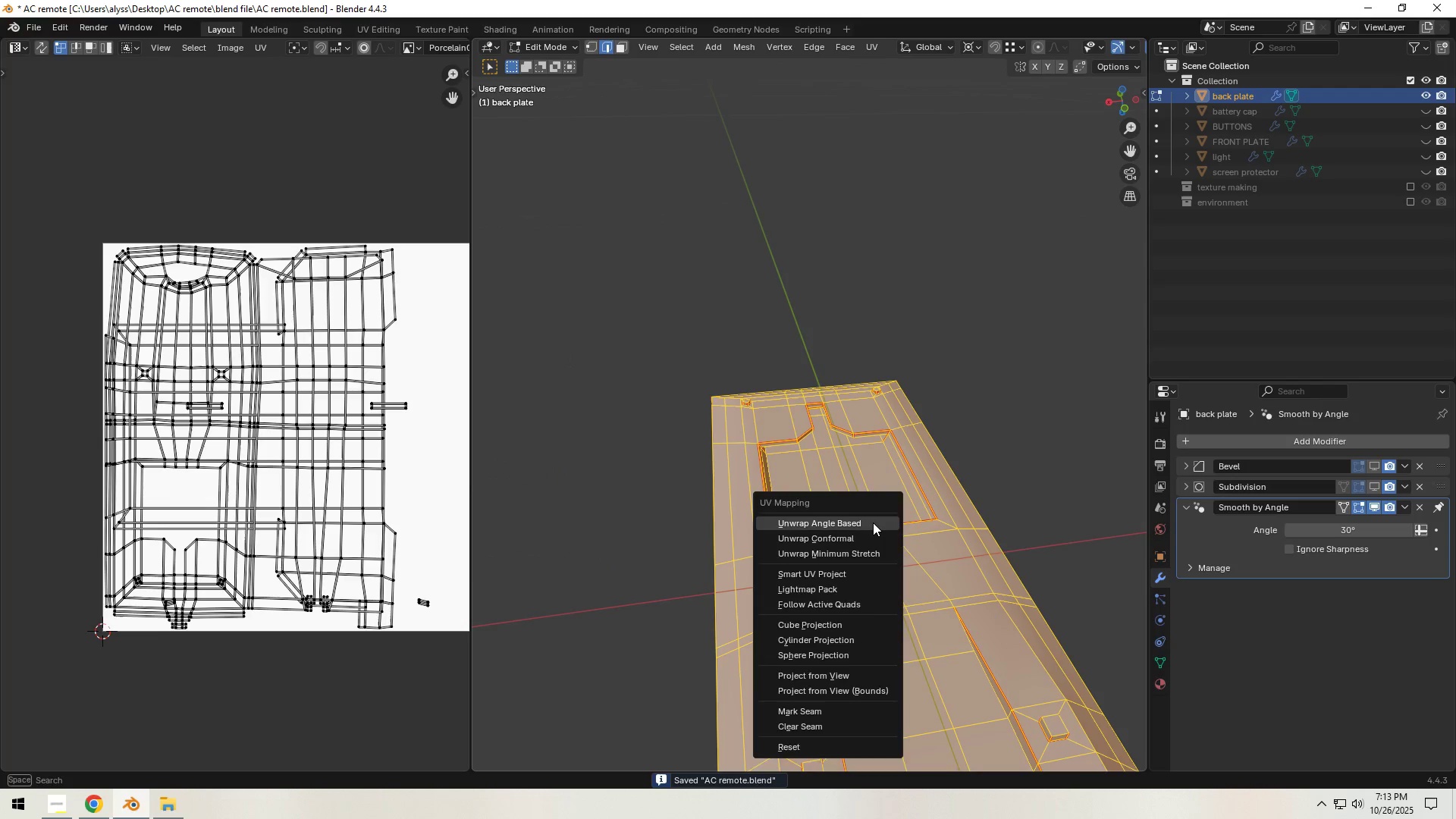 
left_click([873, 522])
 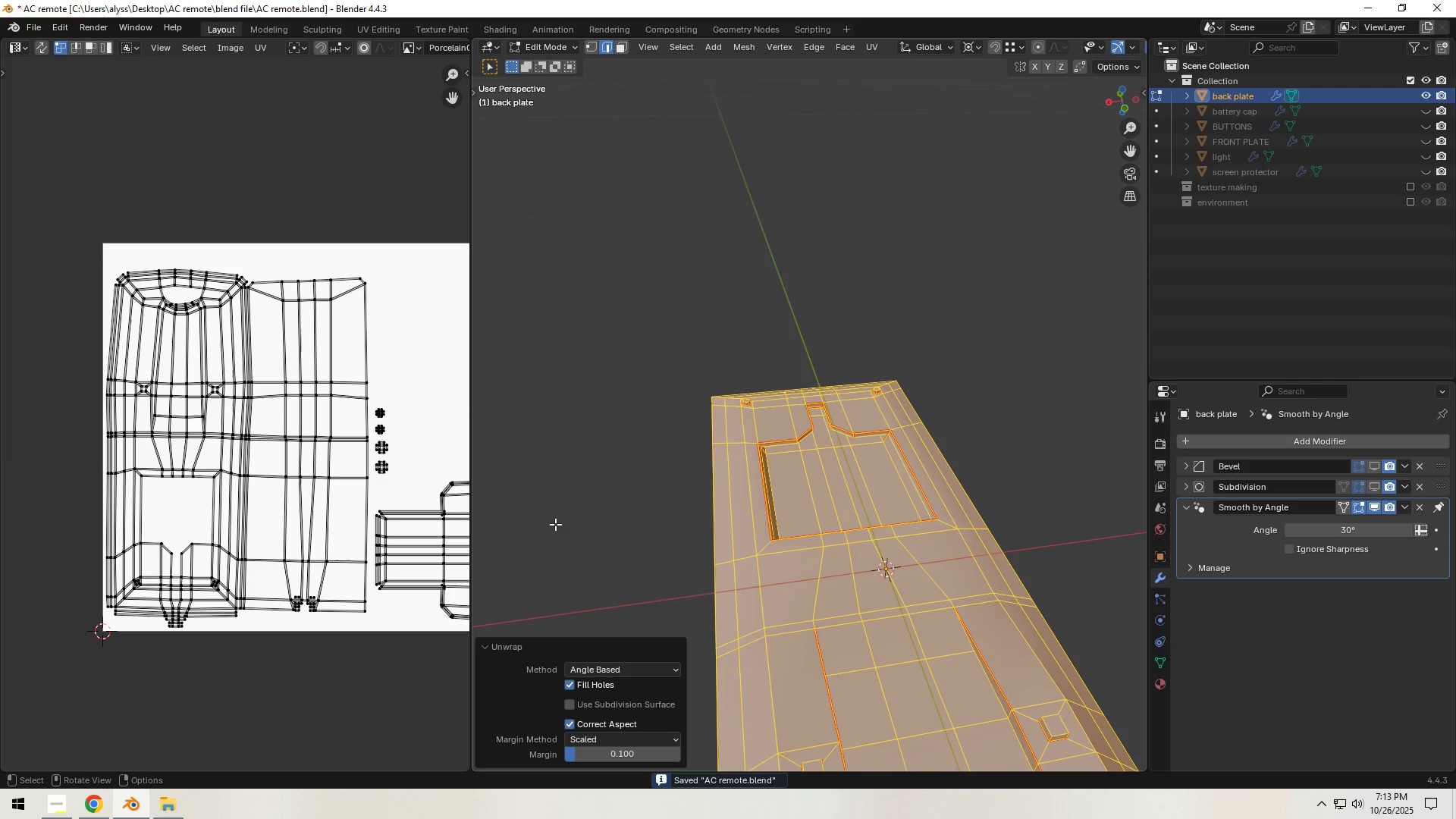 
scroll: coordinate [576, 516], scroll_direction: down, amount: 1.0
 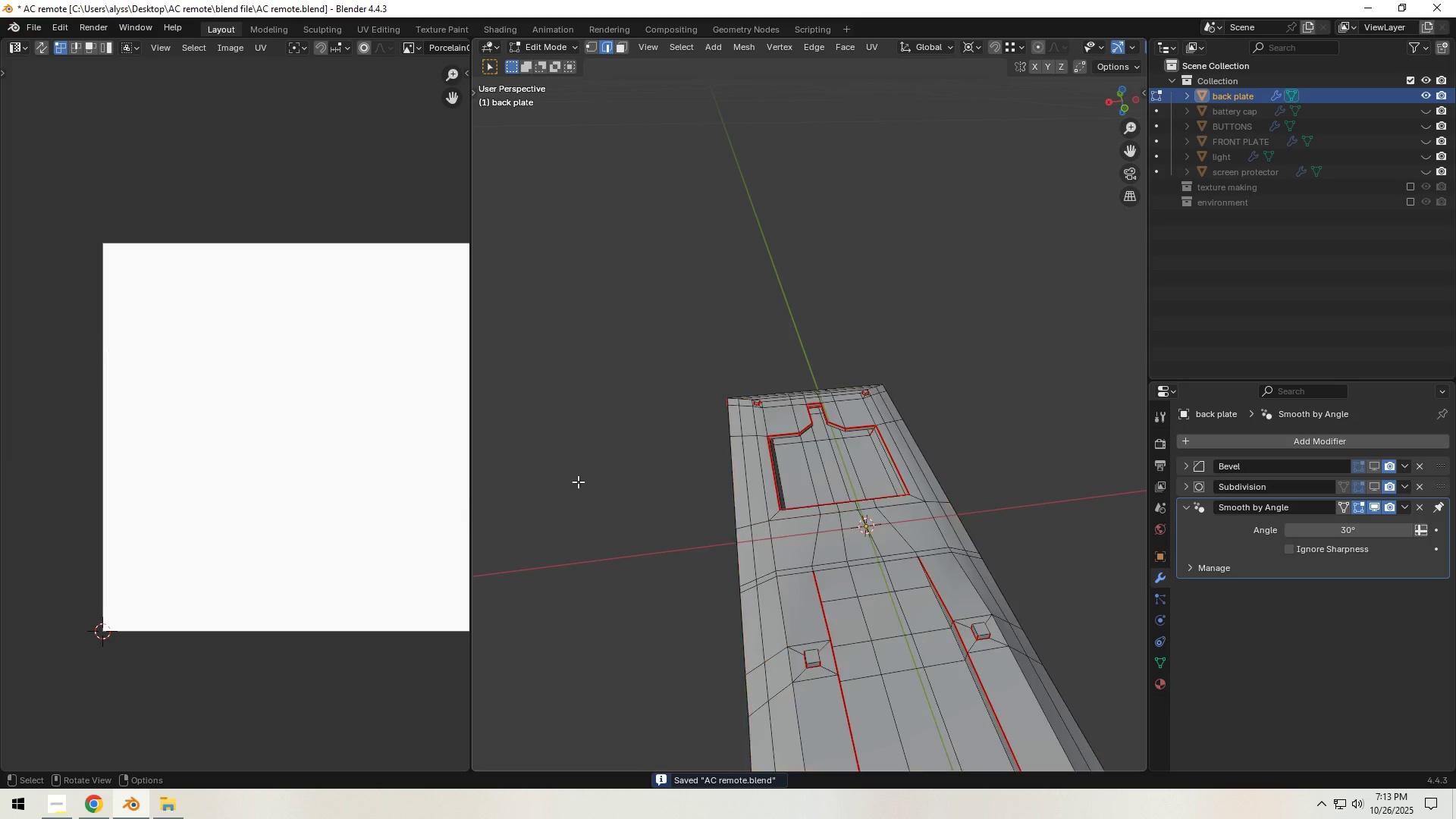 
left_click([578, 482])
 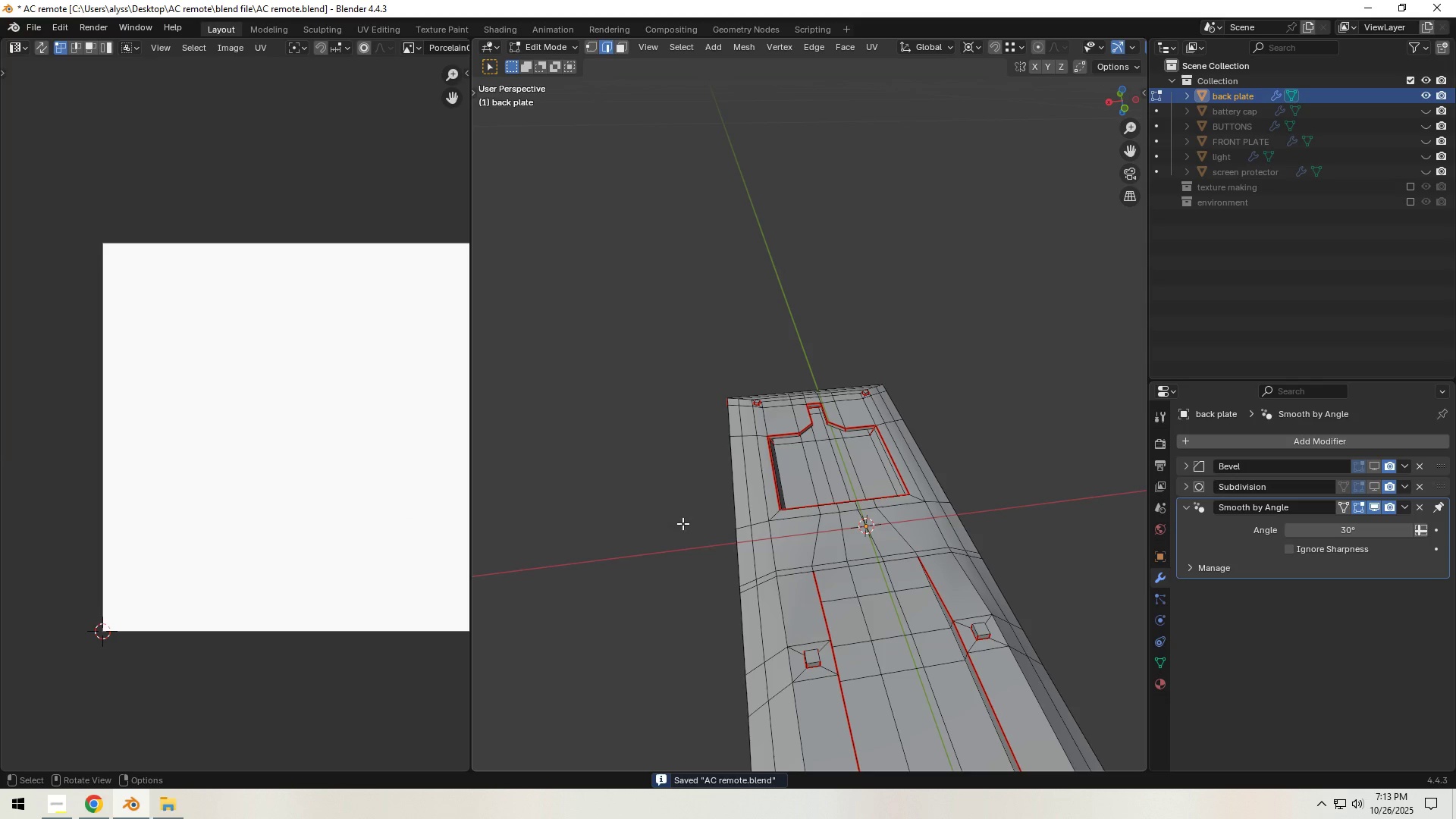 
key(Tab)
 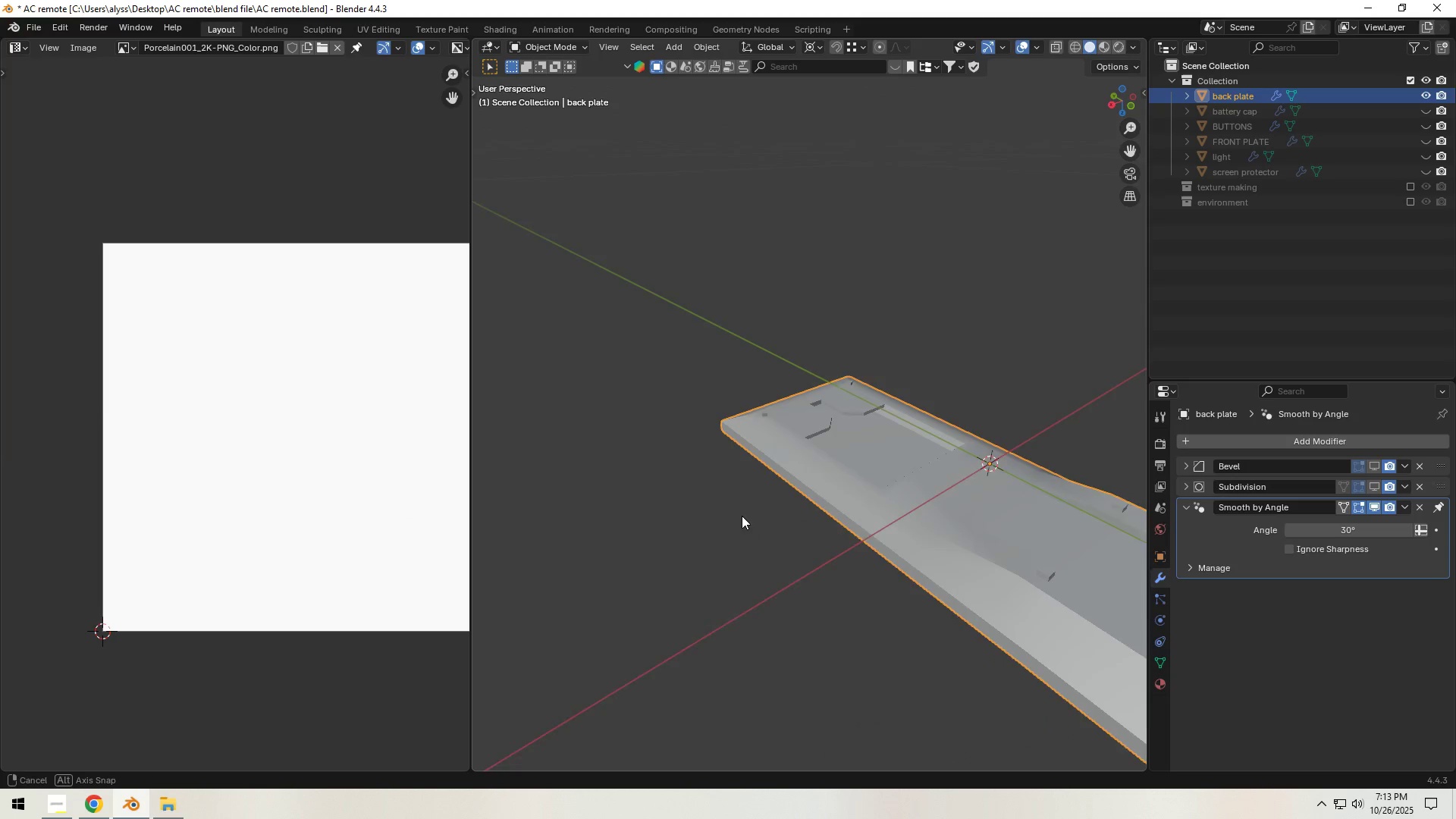 
key(Control+ControlLeft)
 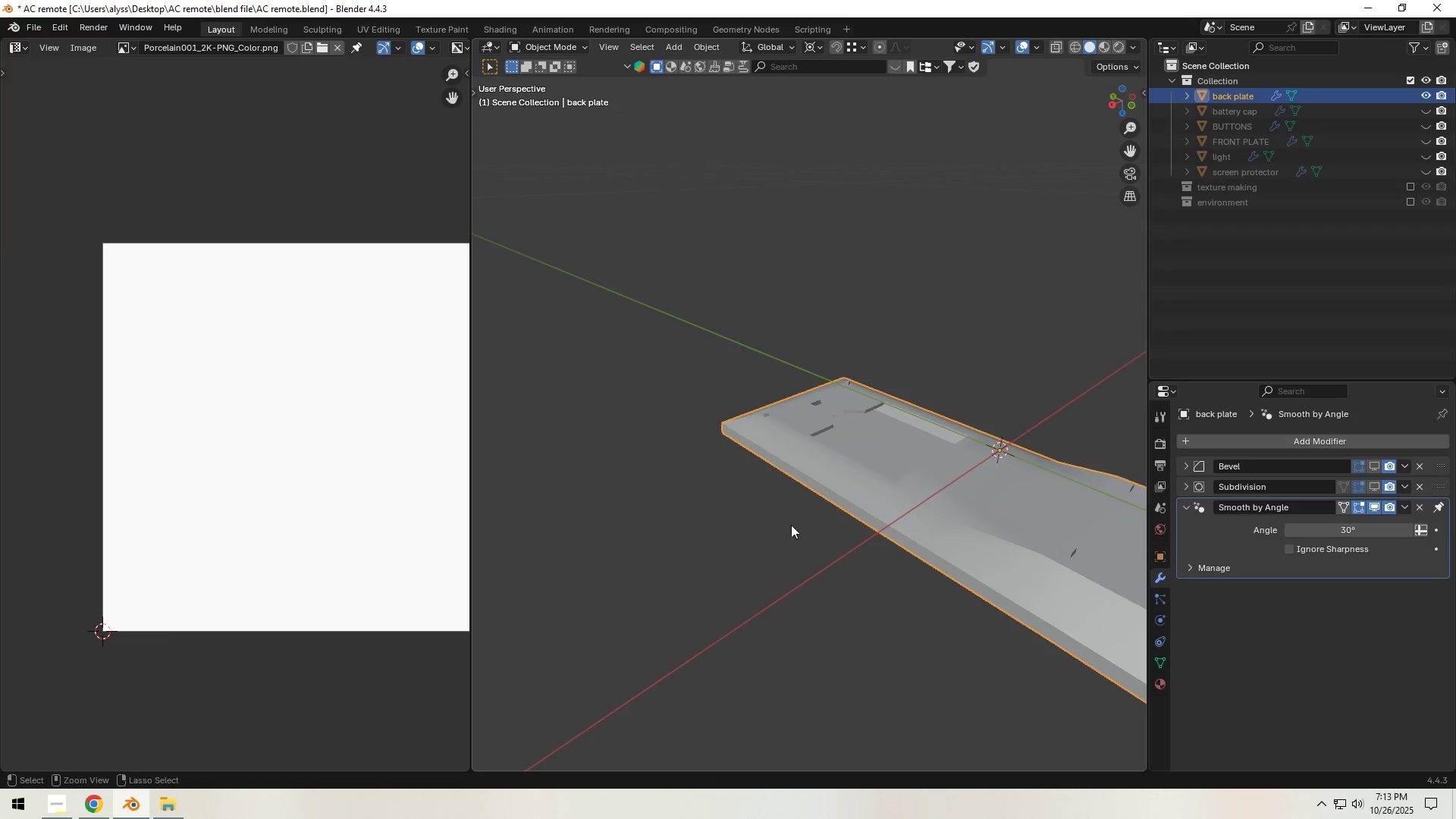 
key(Control+S)
 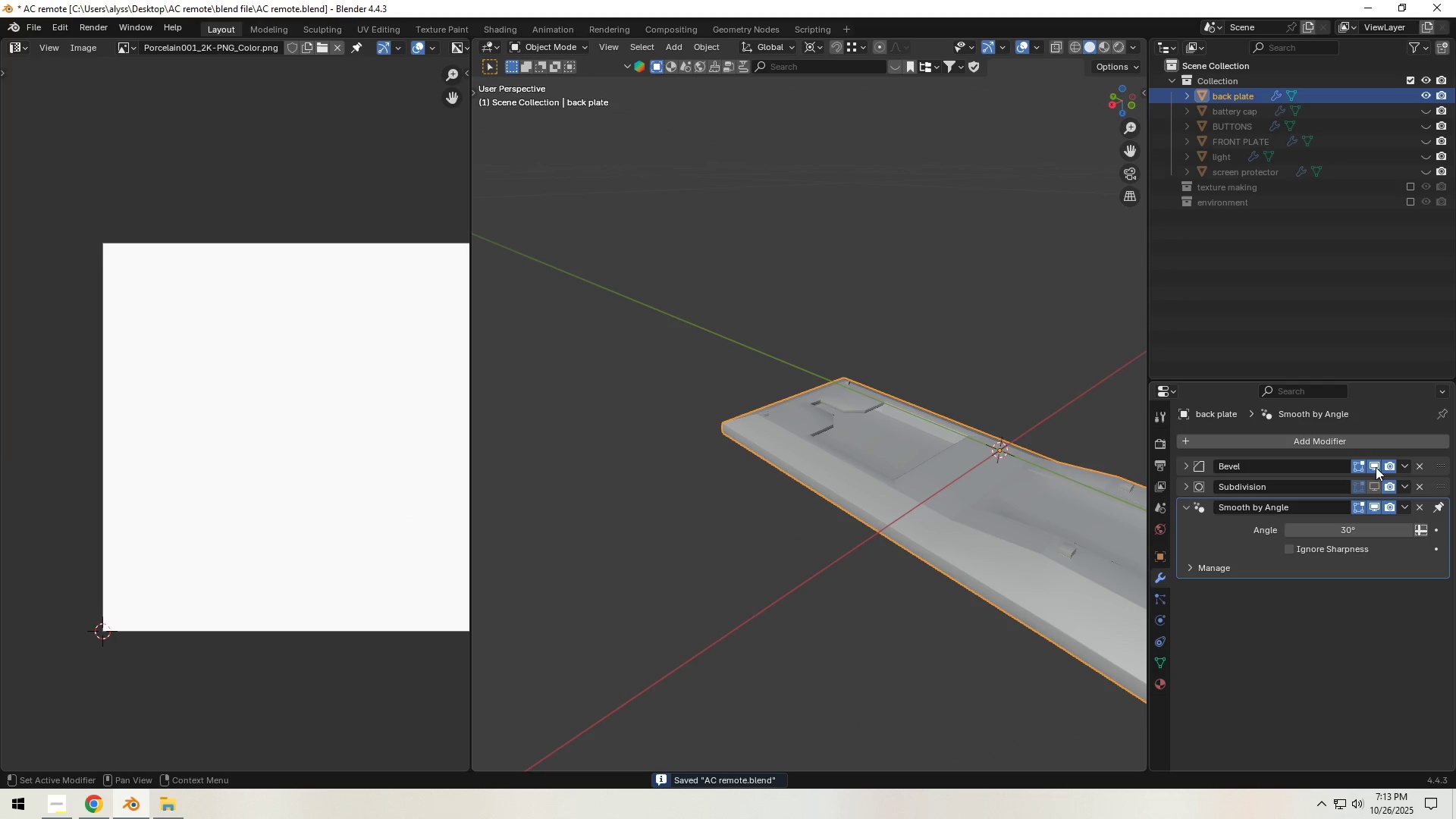 
double_click([1377, 479])
 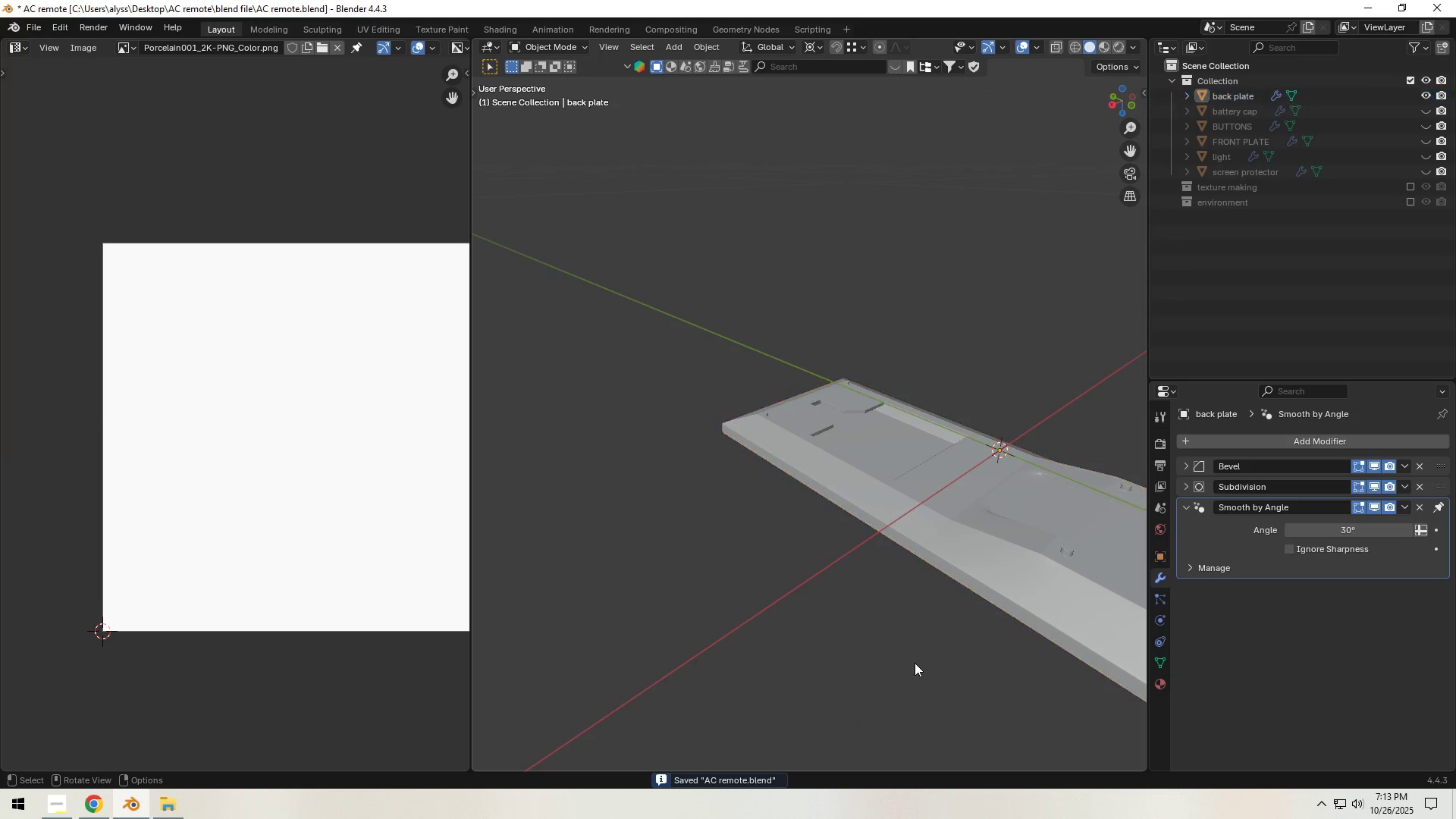 
left_click([915, 663])
 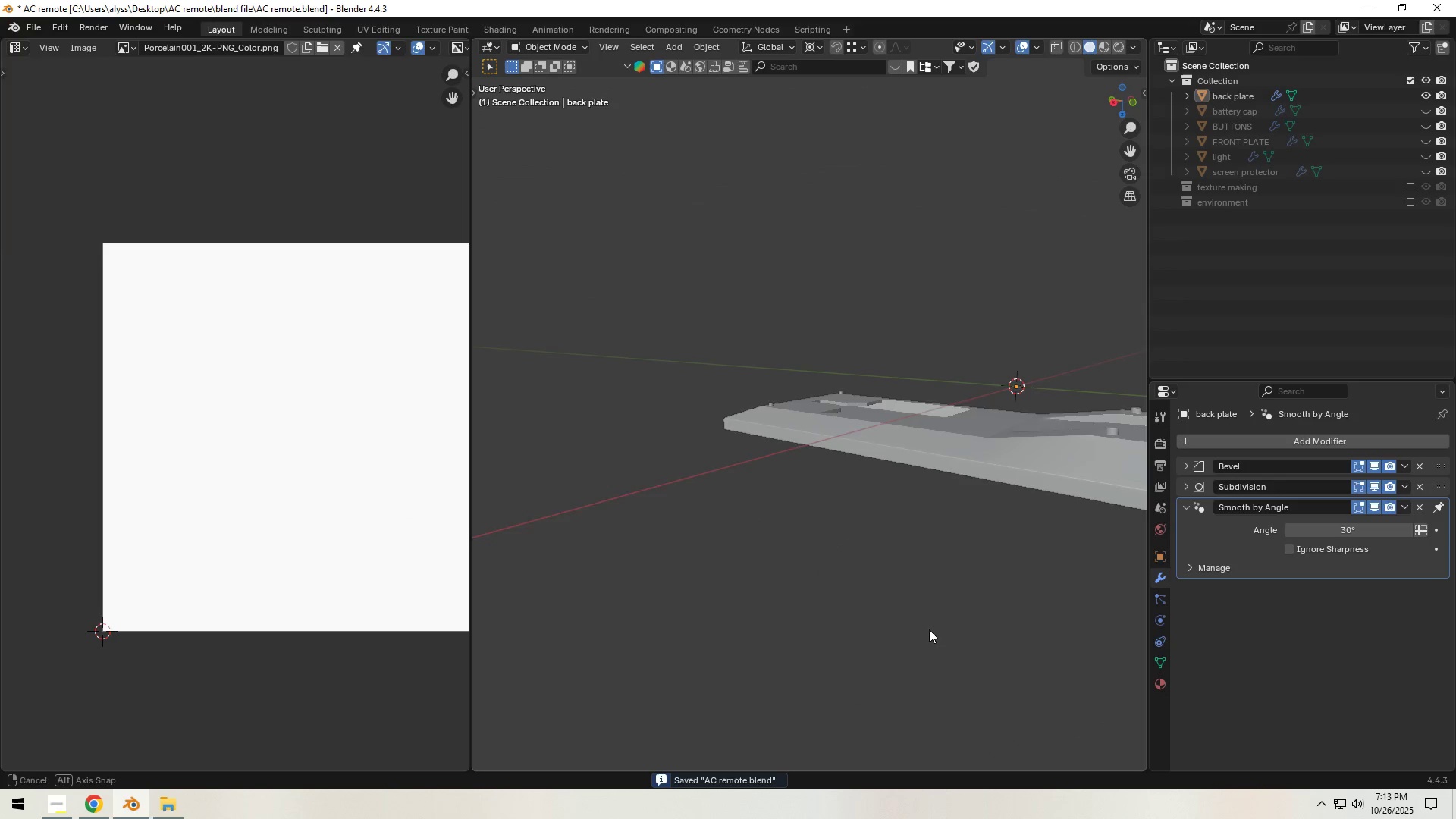 
hold_key(key=ShiftLeft, duration=0.46)
 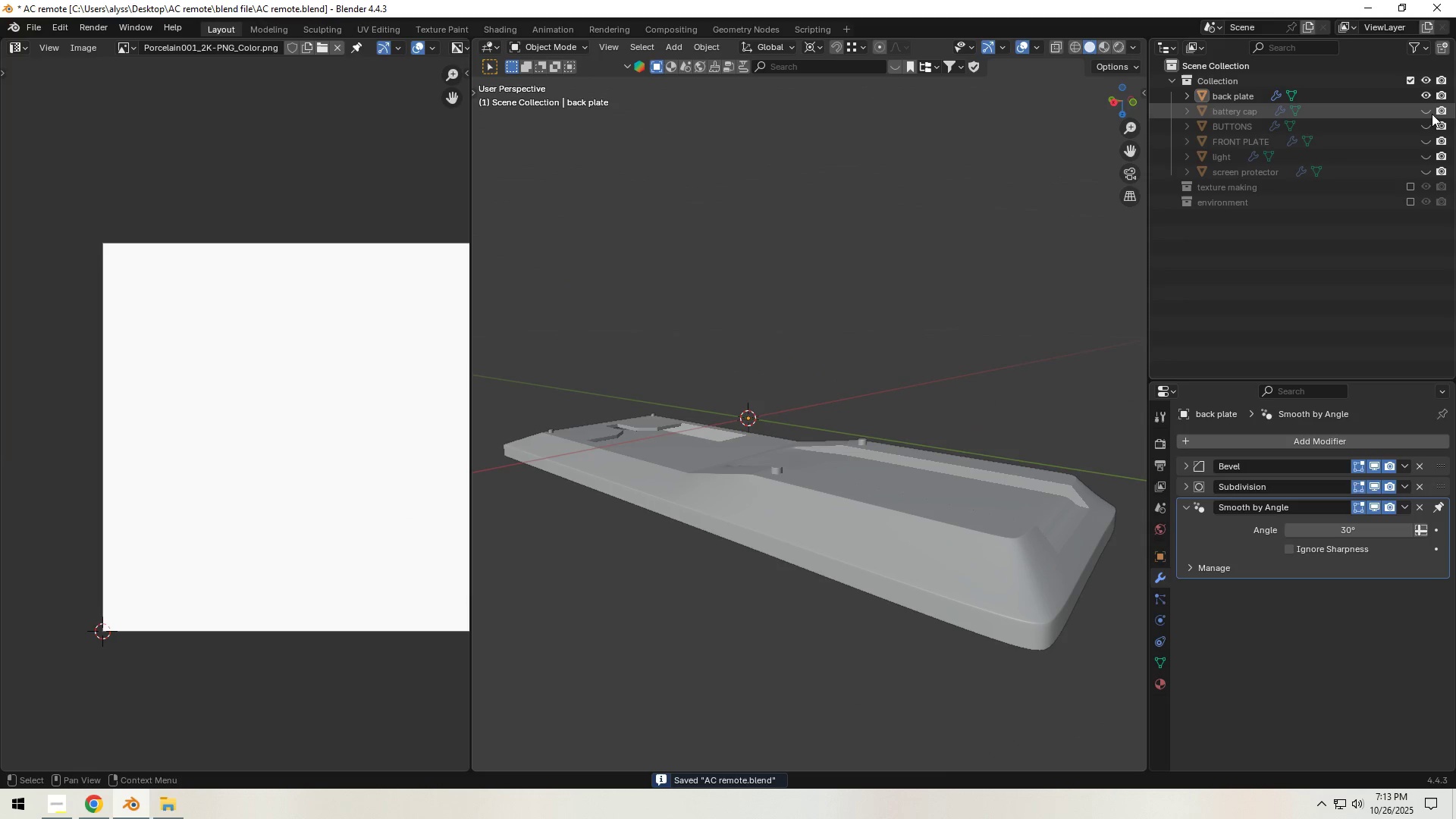 
left_click([1429, 111])
 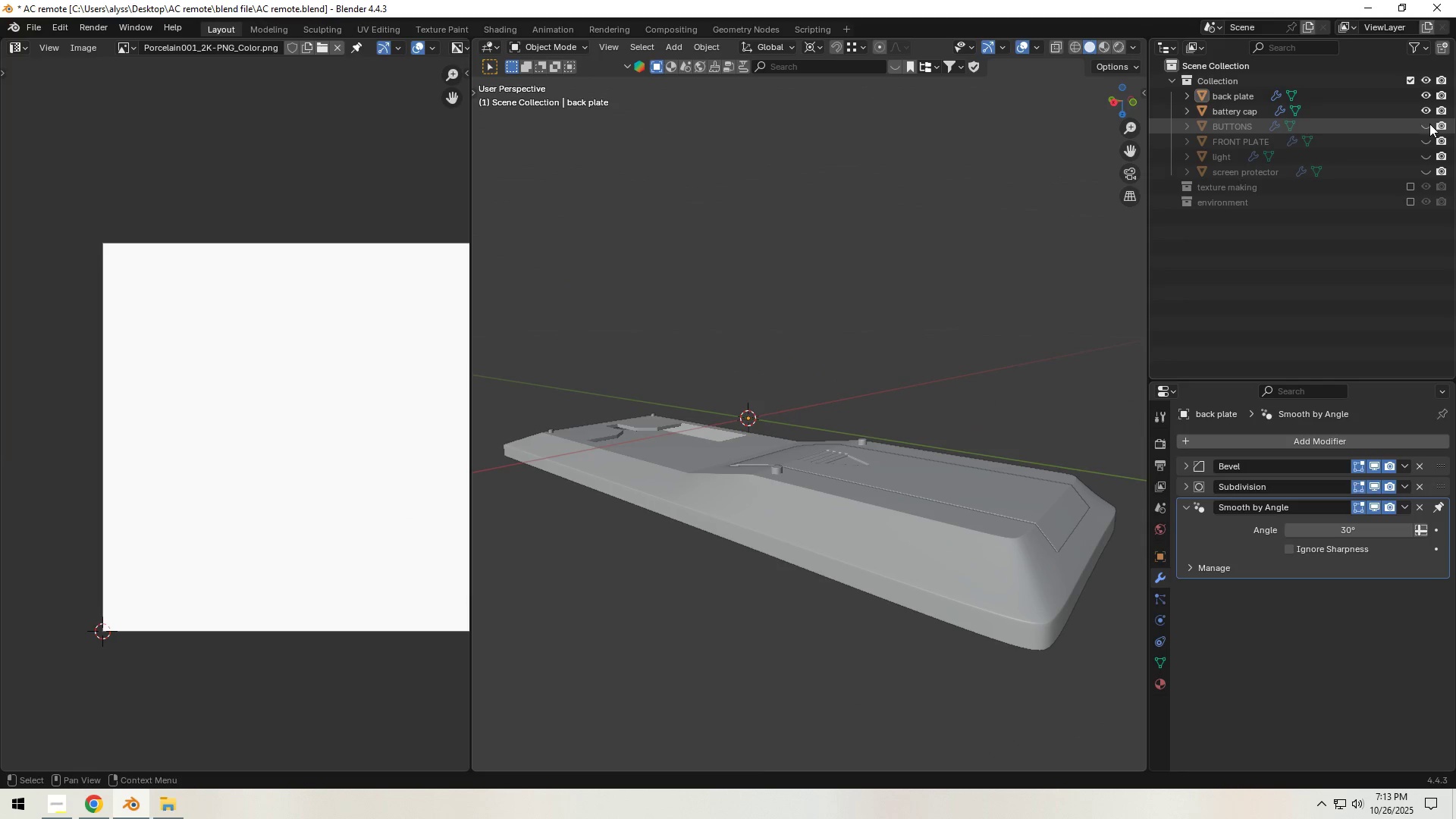 
left_click([1429, 124])
 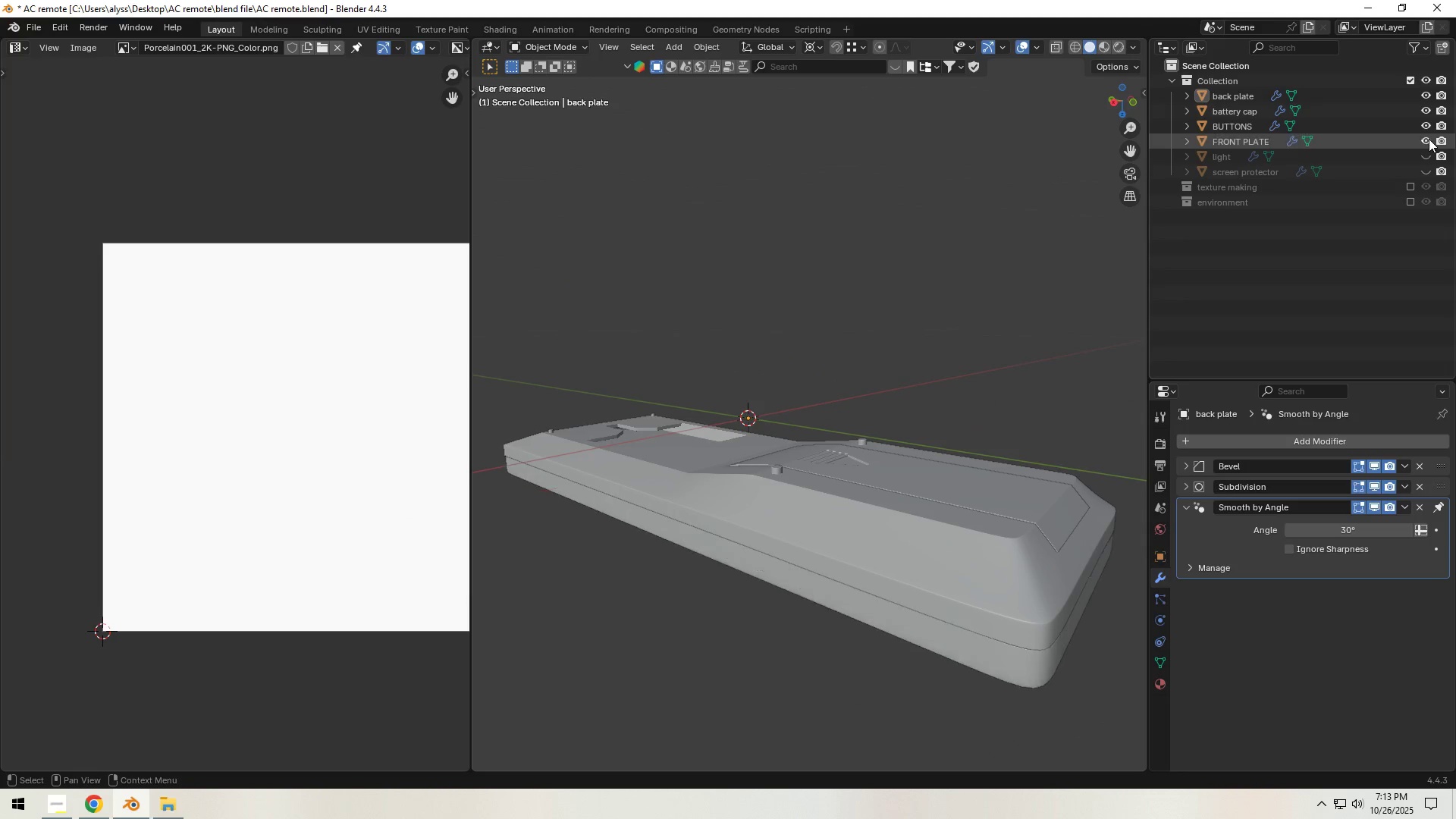 
left_click([1429, 139])
 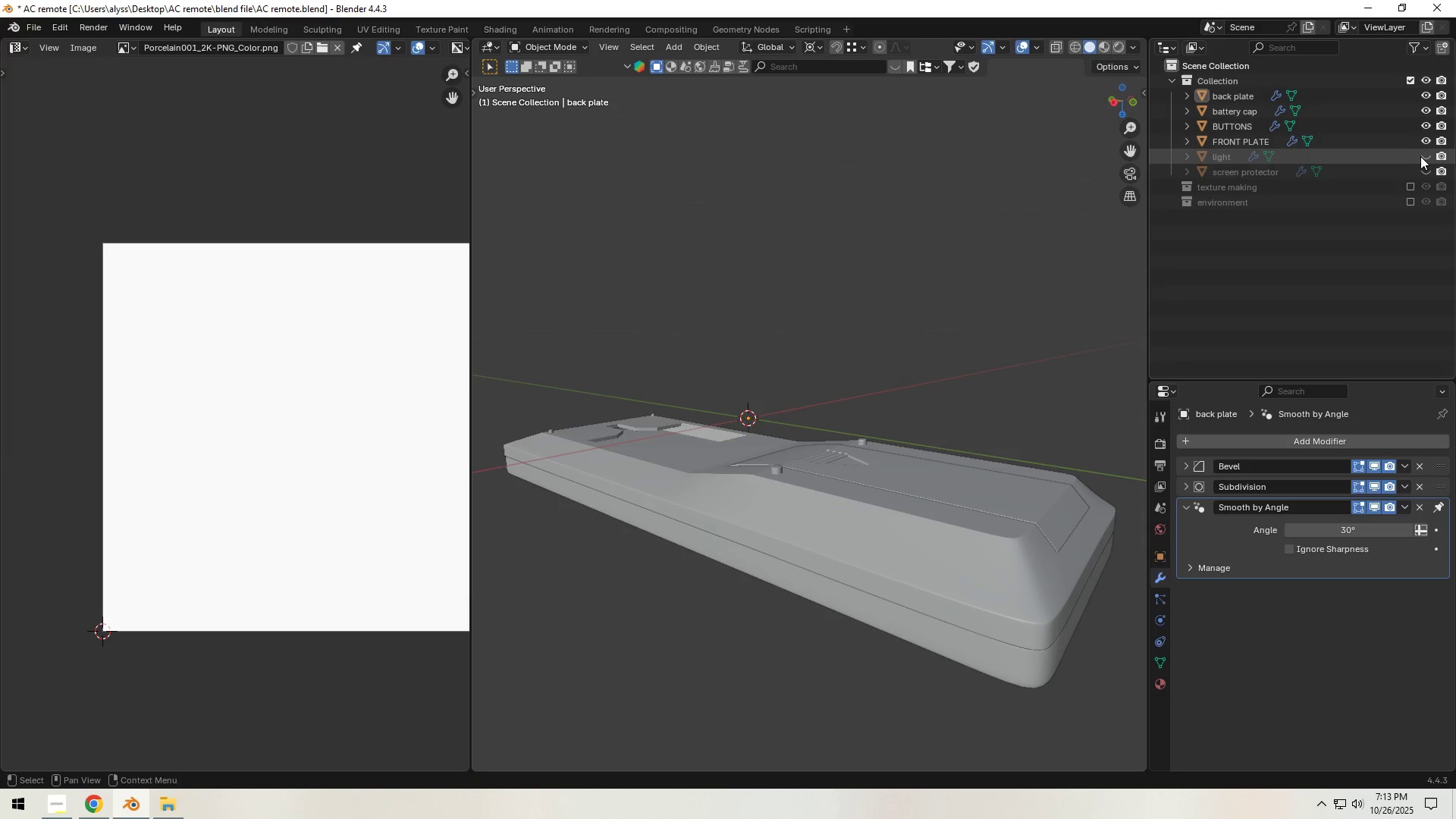 
left_click([1422, 156])
 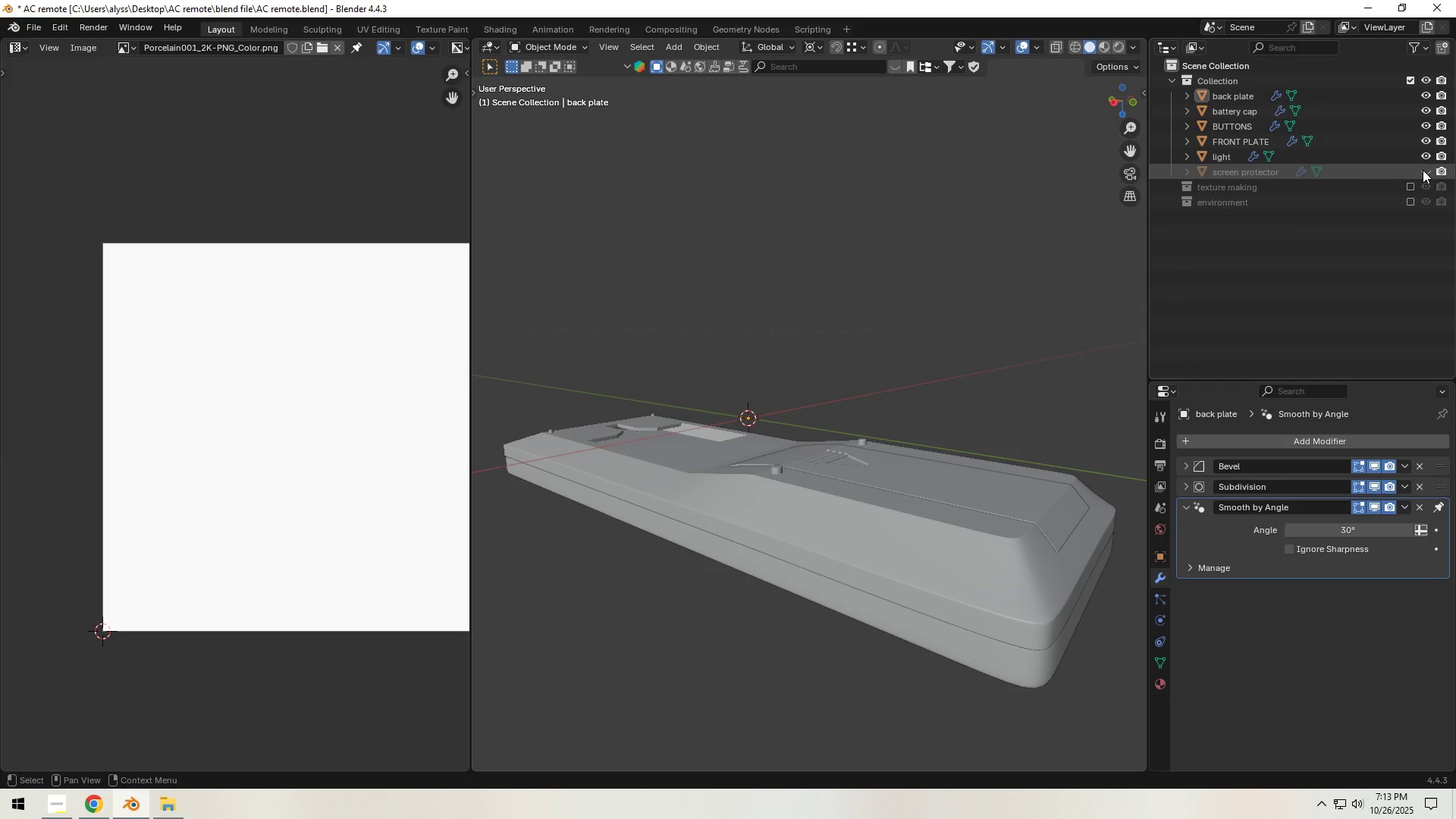 
left_click([1423, 170])
 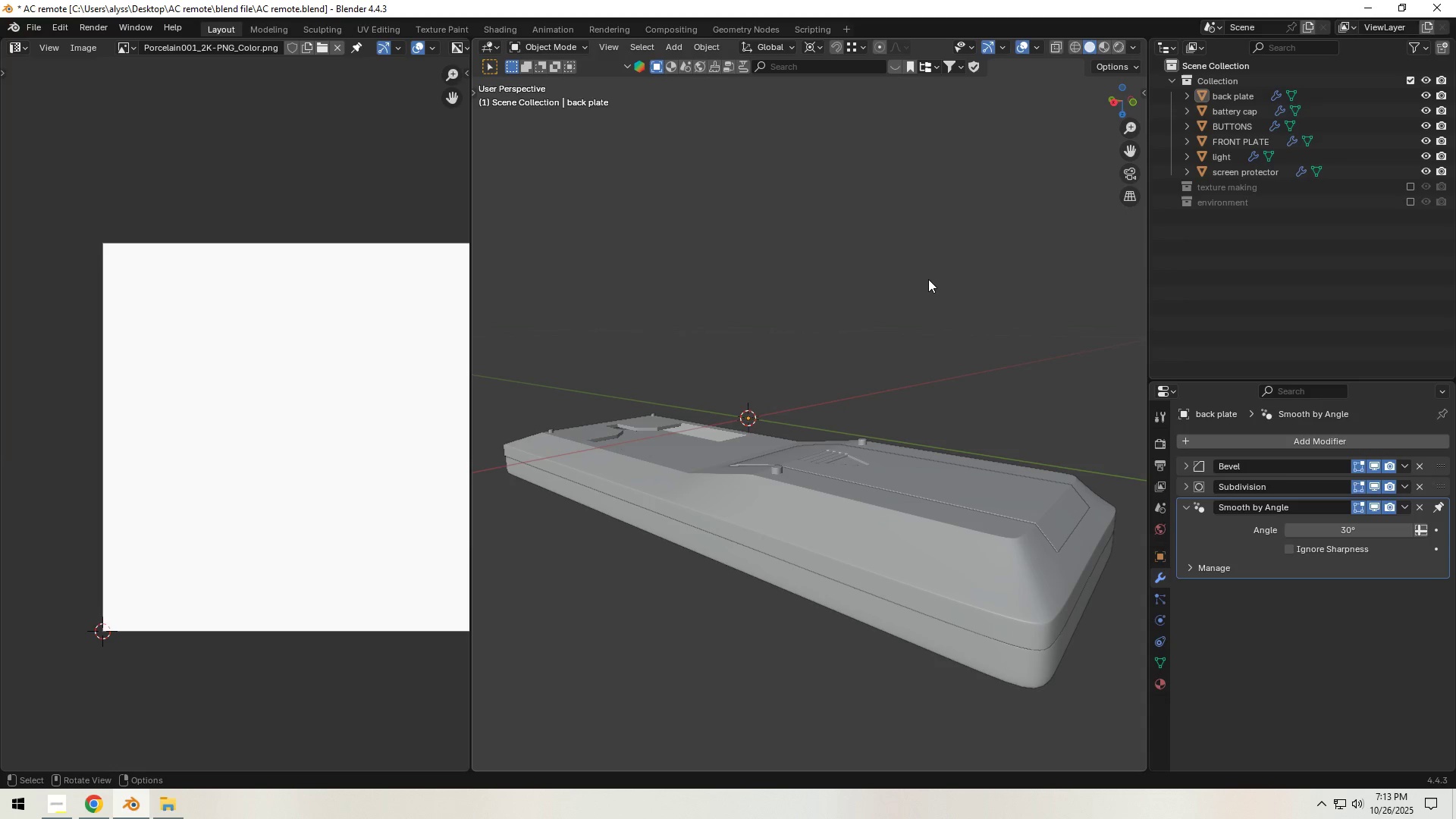 
left_click([928, 279])
 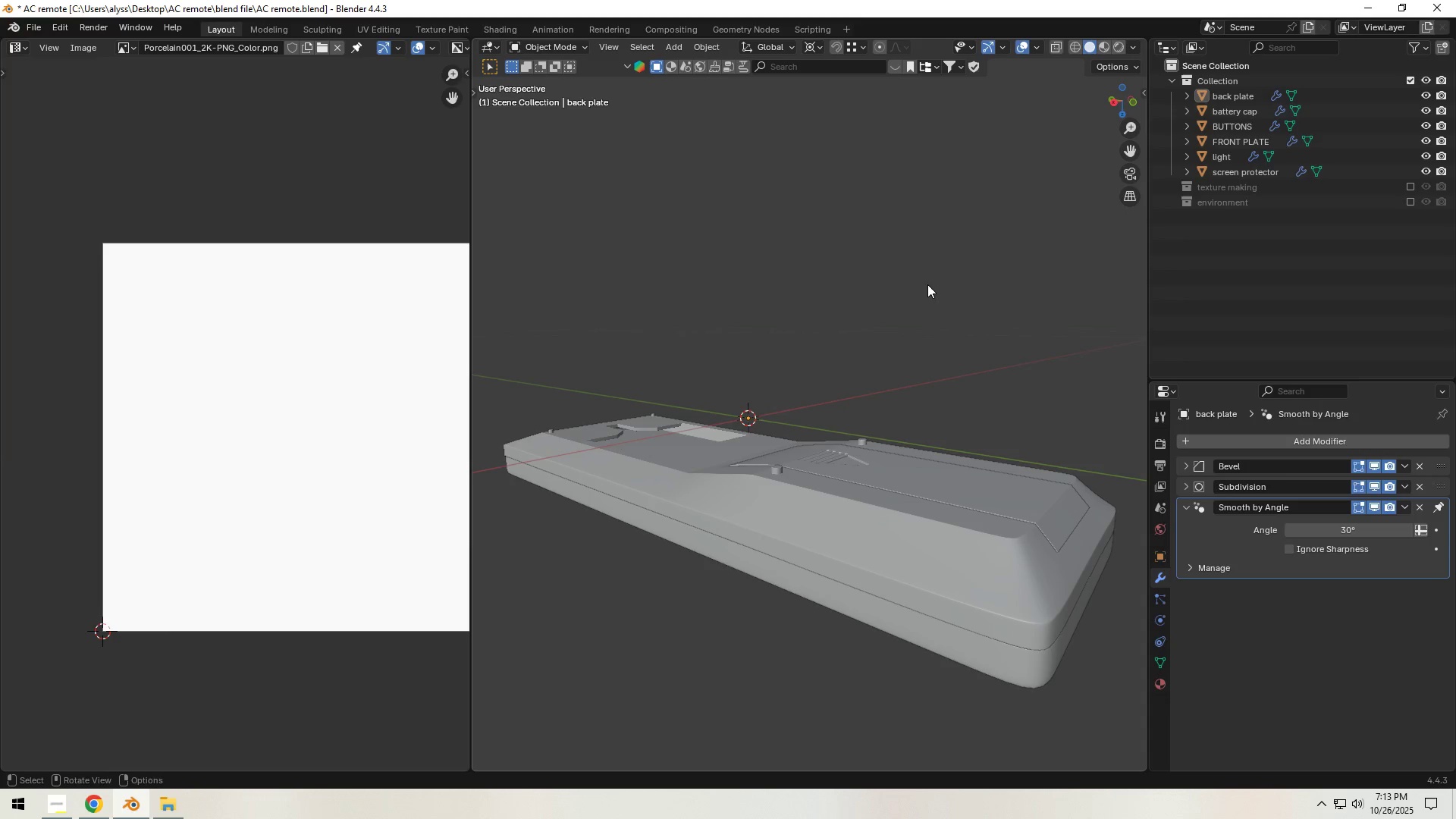 
key(Control+S)
 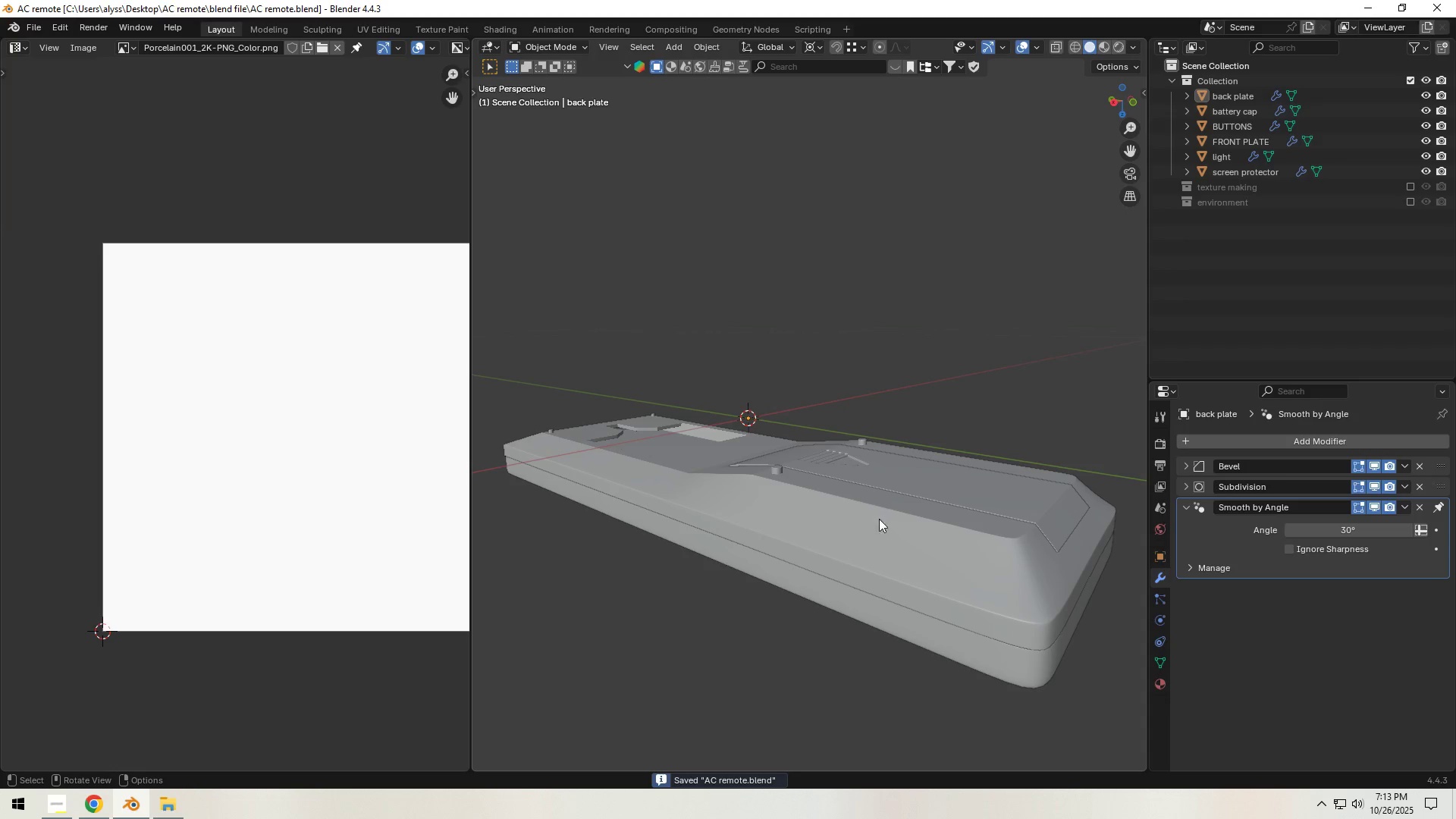 
left_click([877, 532])
 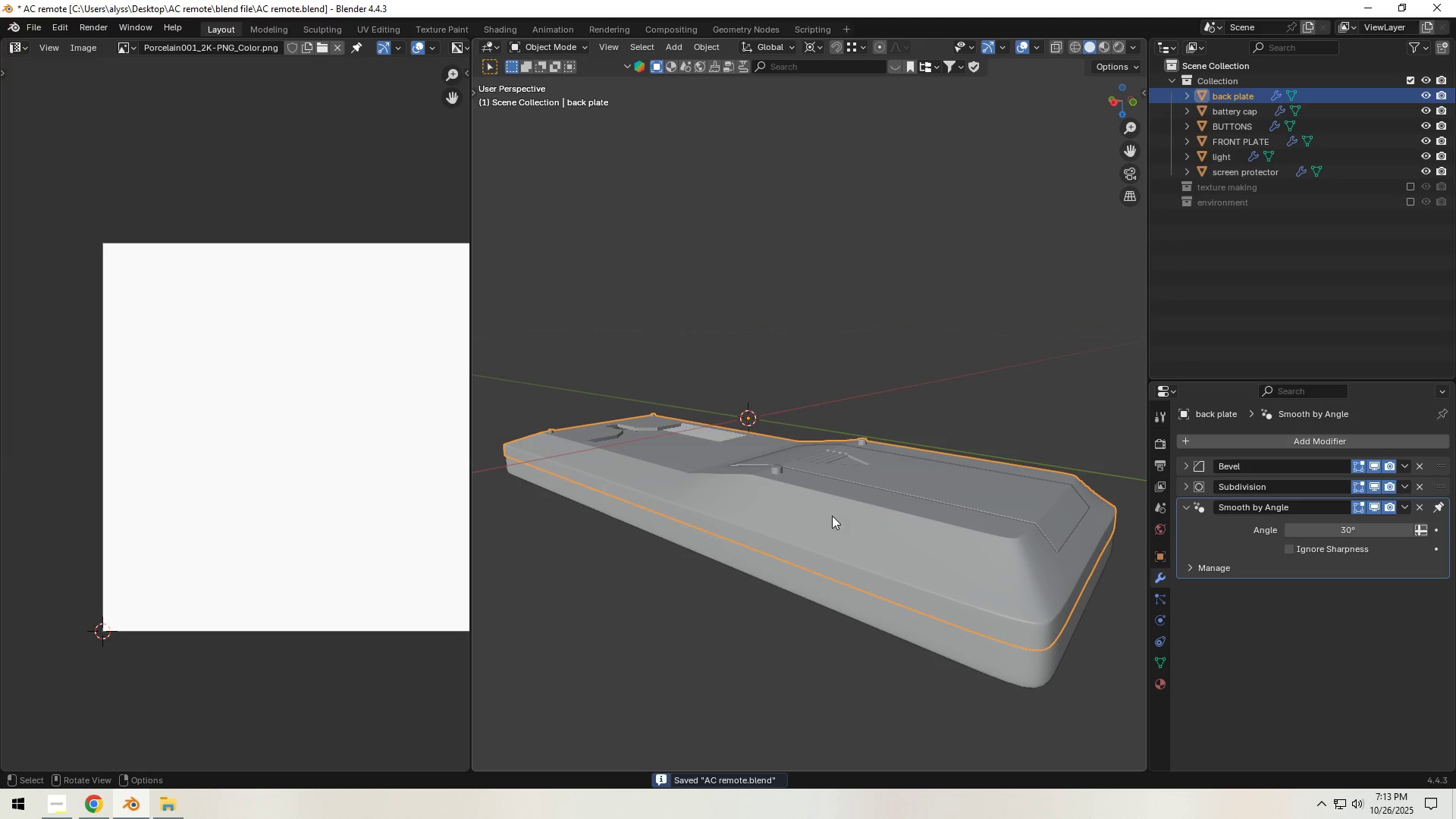 
hold_key(key=Backquote, duration=0.38)
 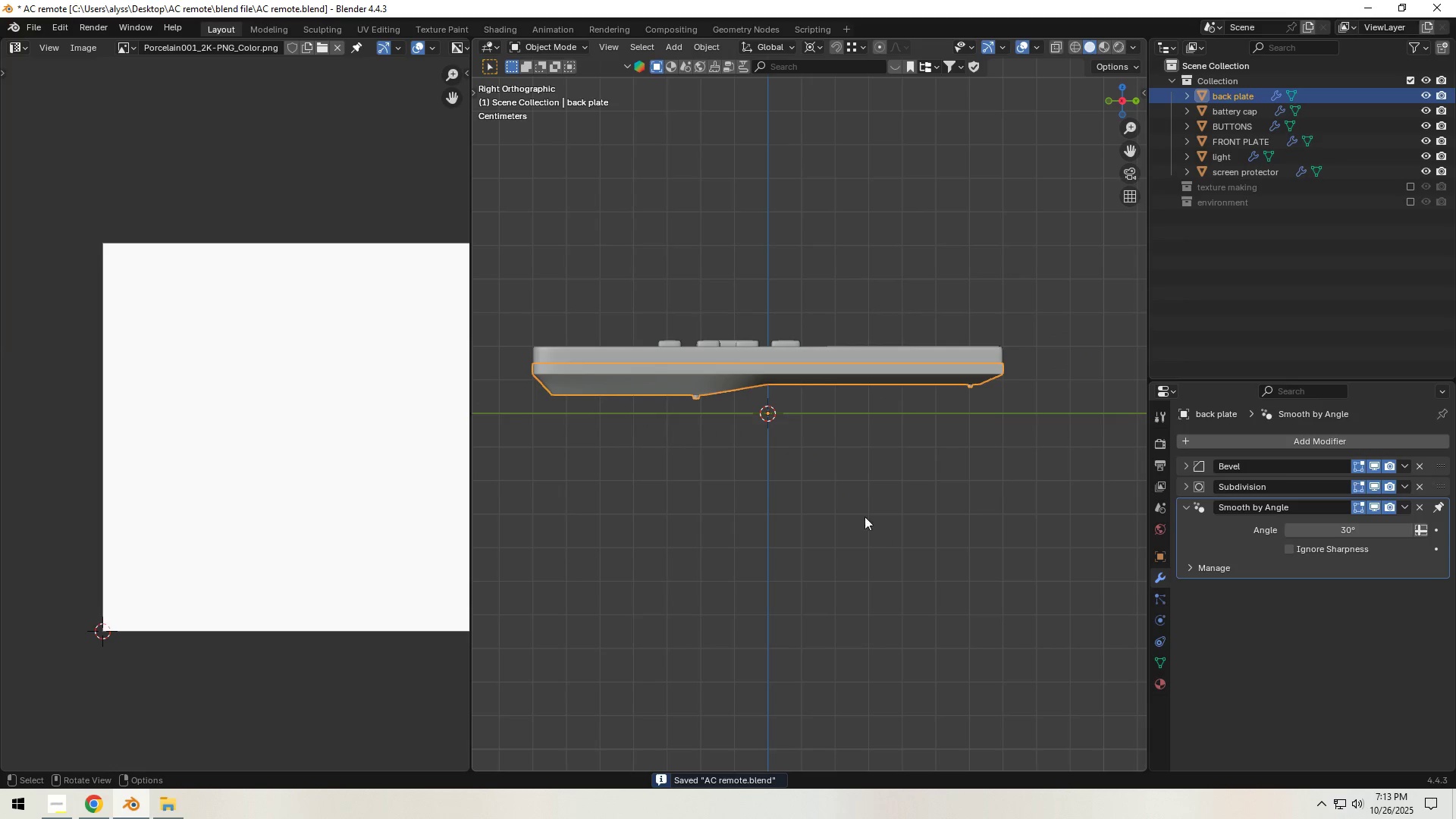 
key(Backquote)
 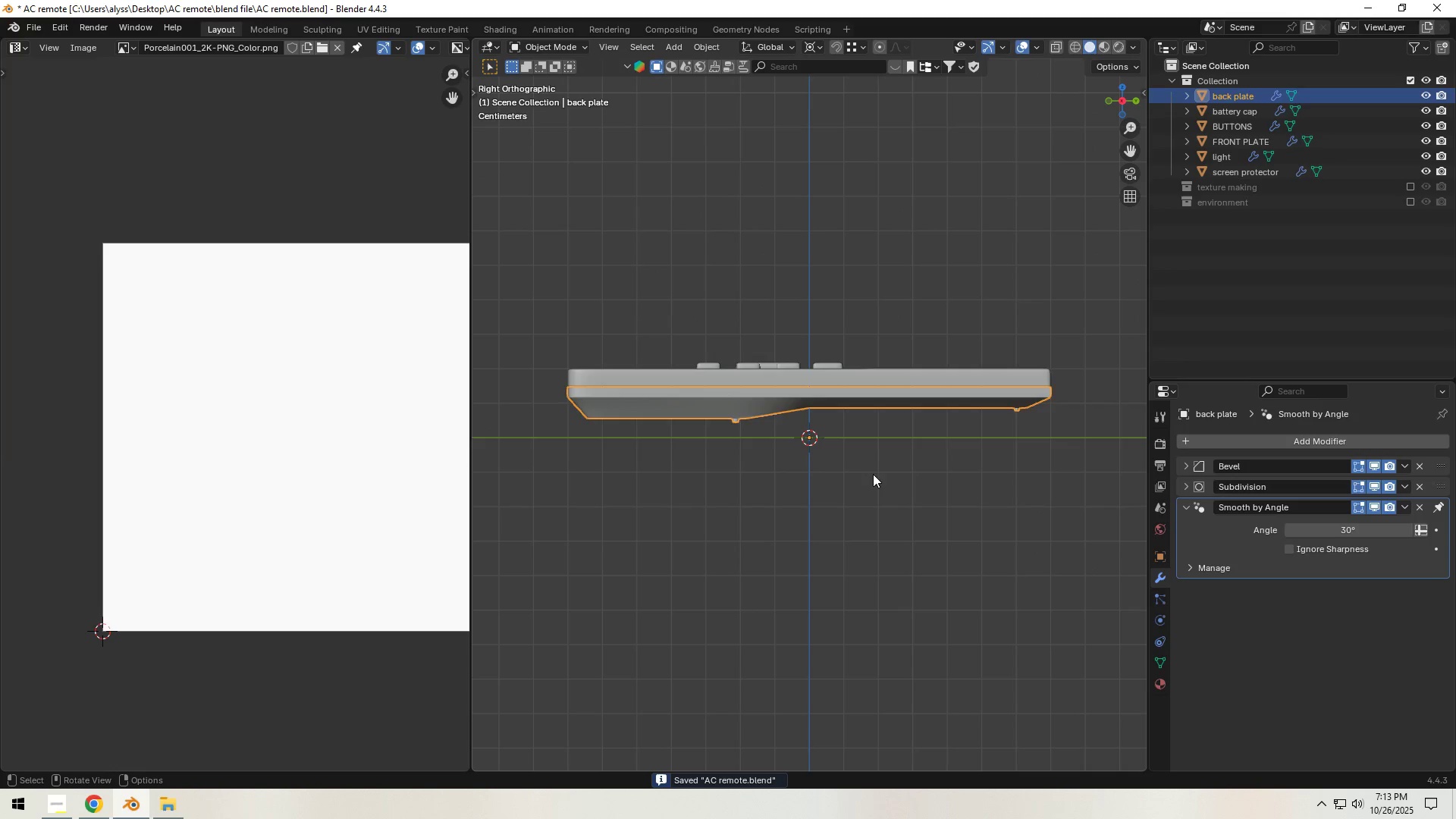 
left_click([872, 479])
 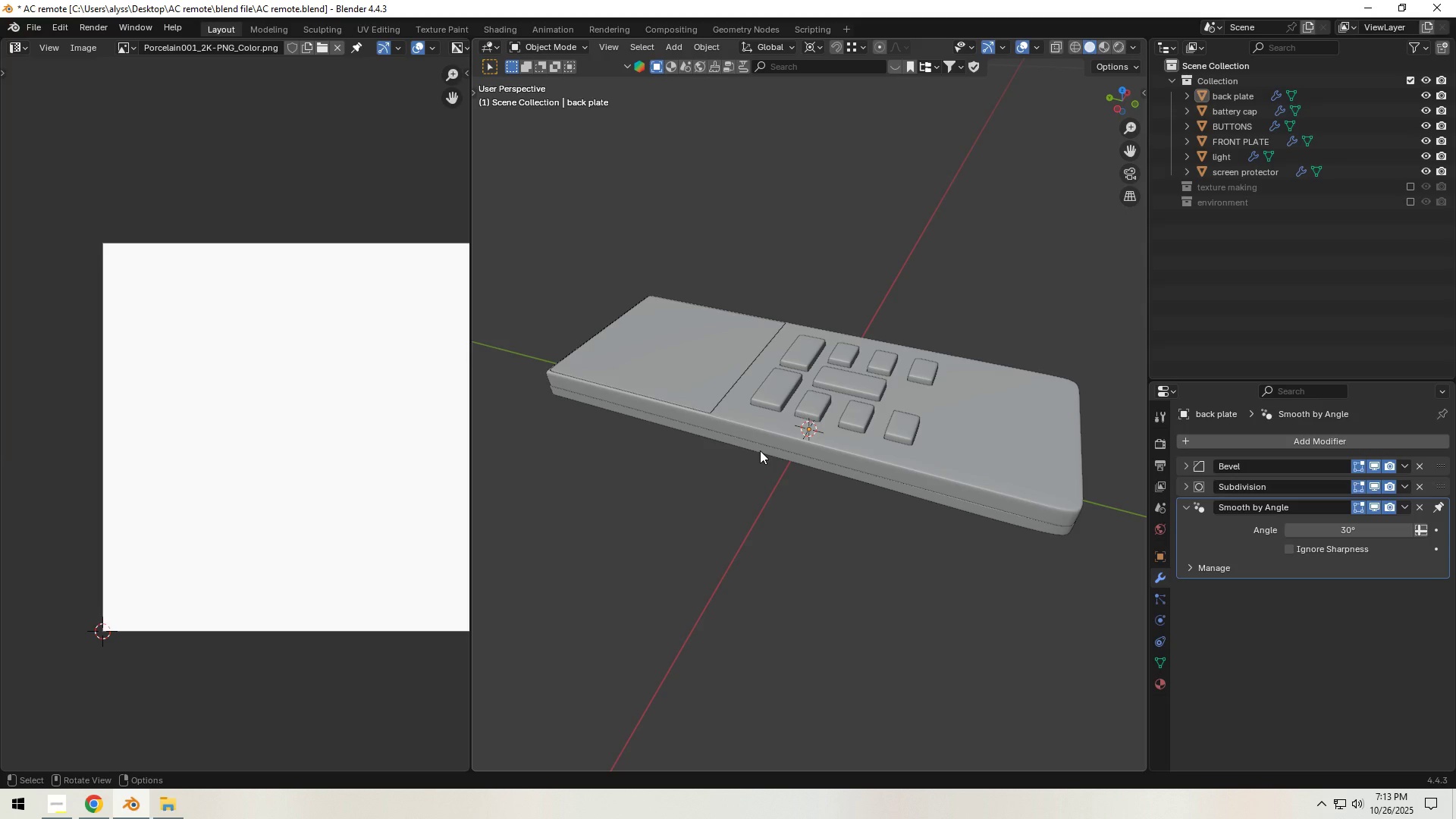 
wait(15.15)
 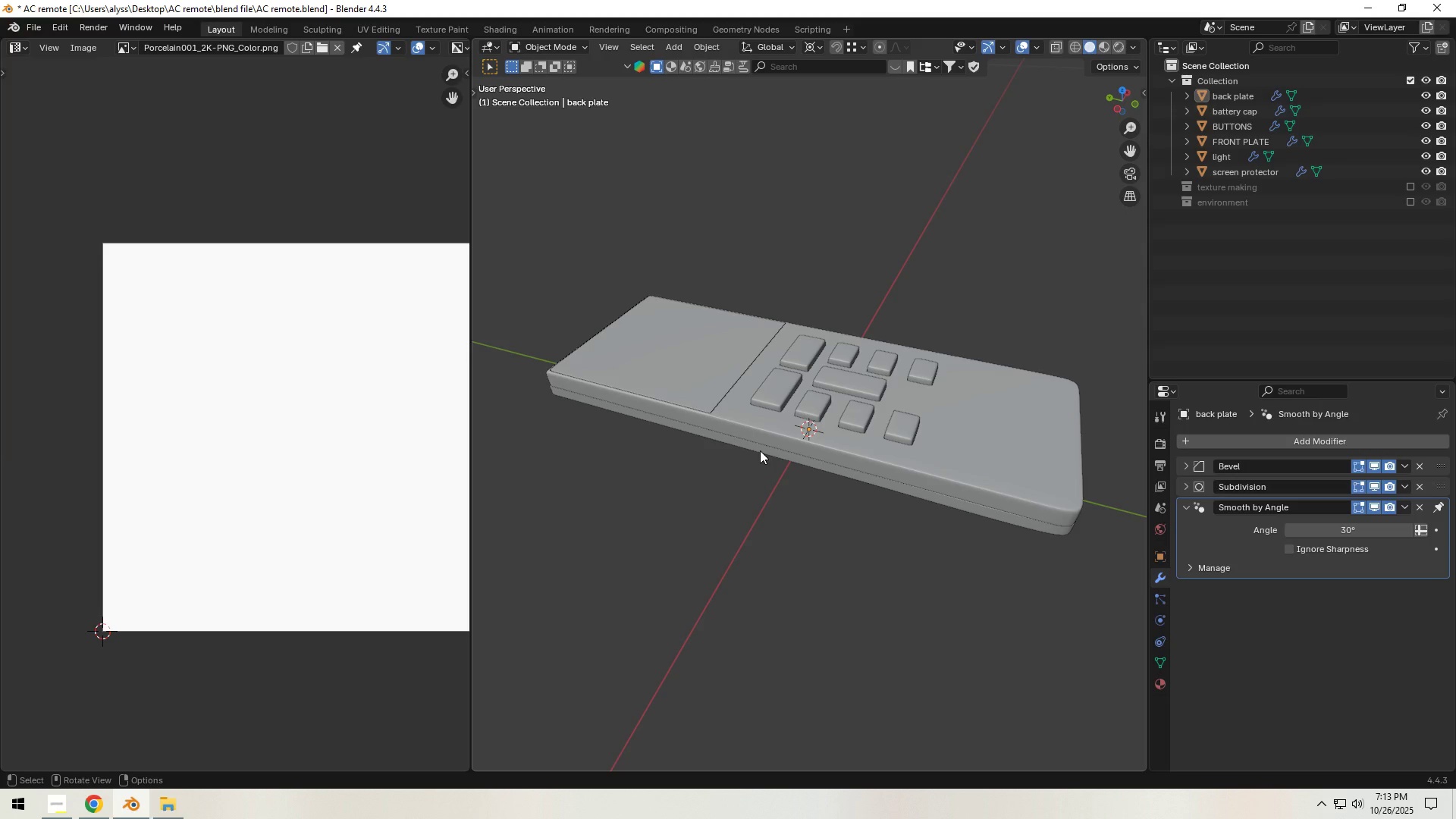 
left_click([668, 522])
 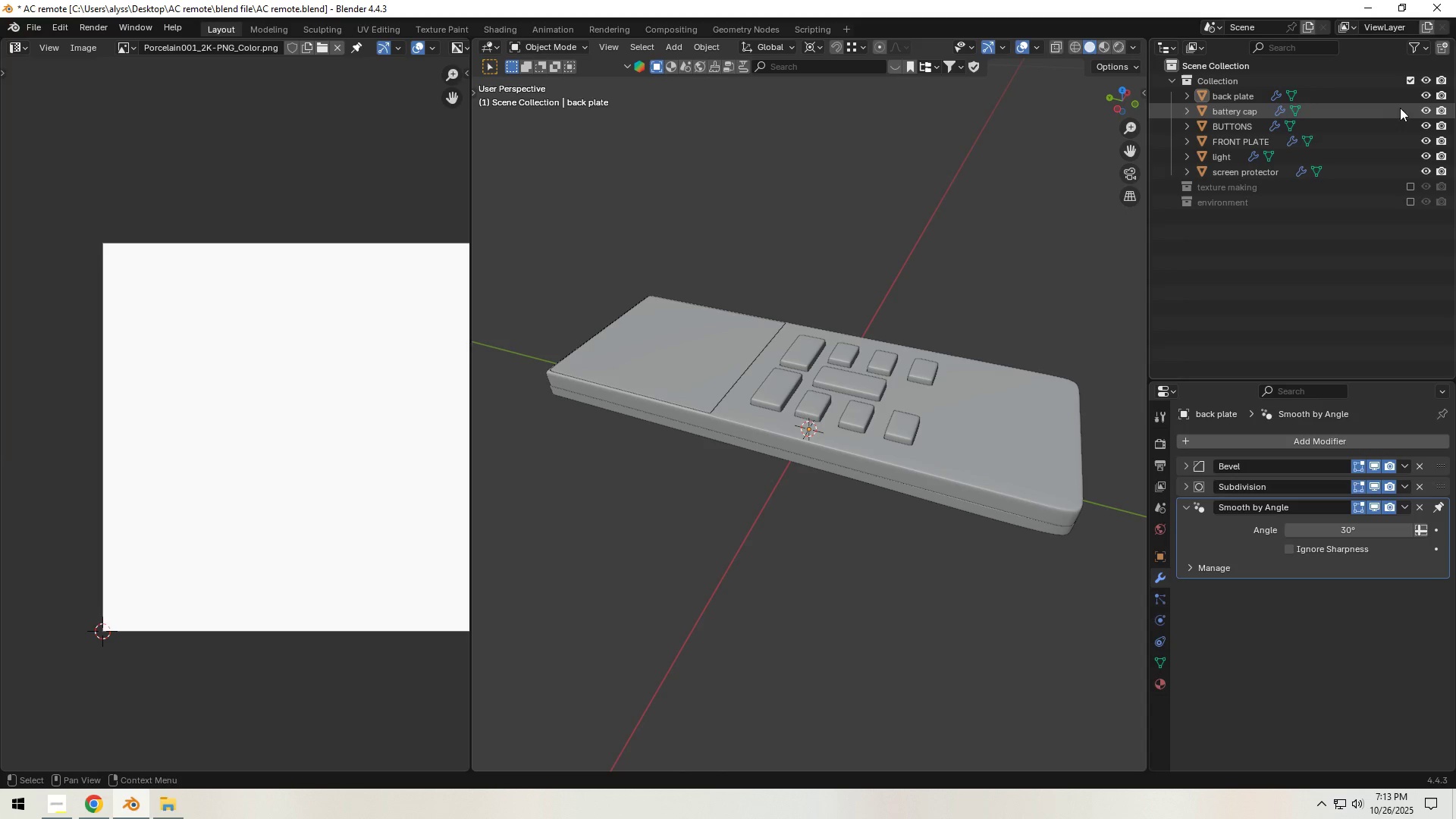 
left_click([1423, 94])
 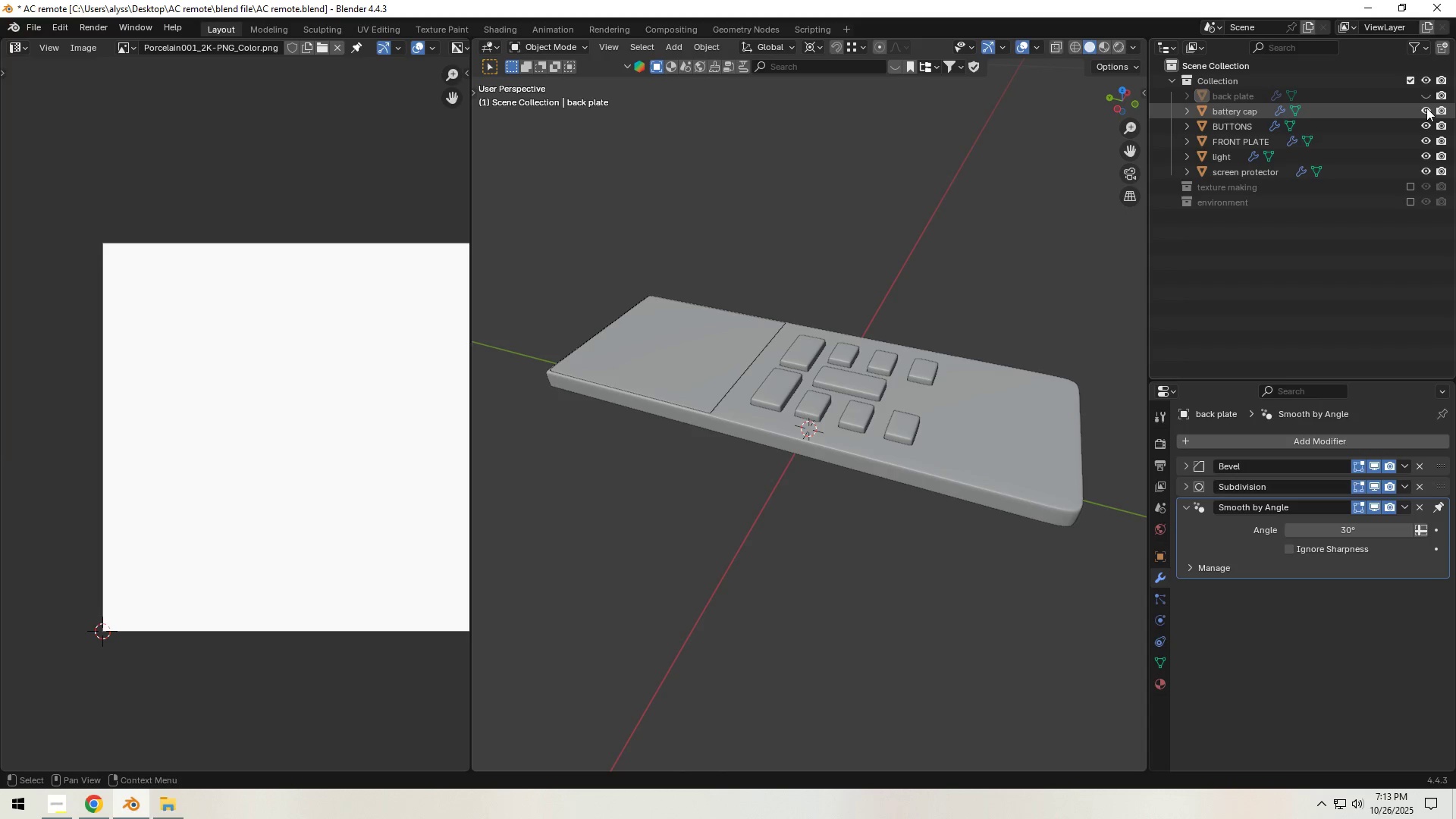 
left_click([1426, 108])
 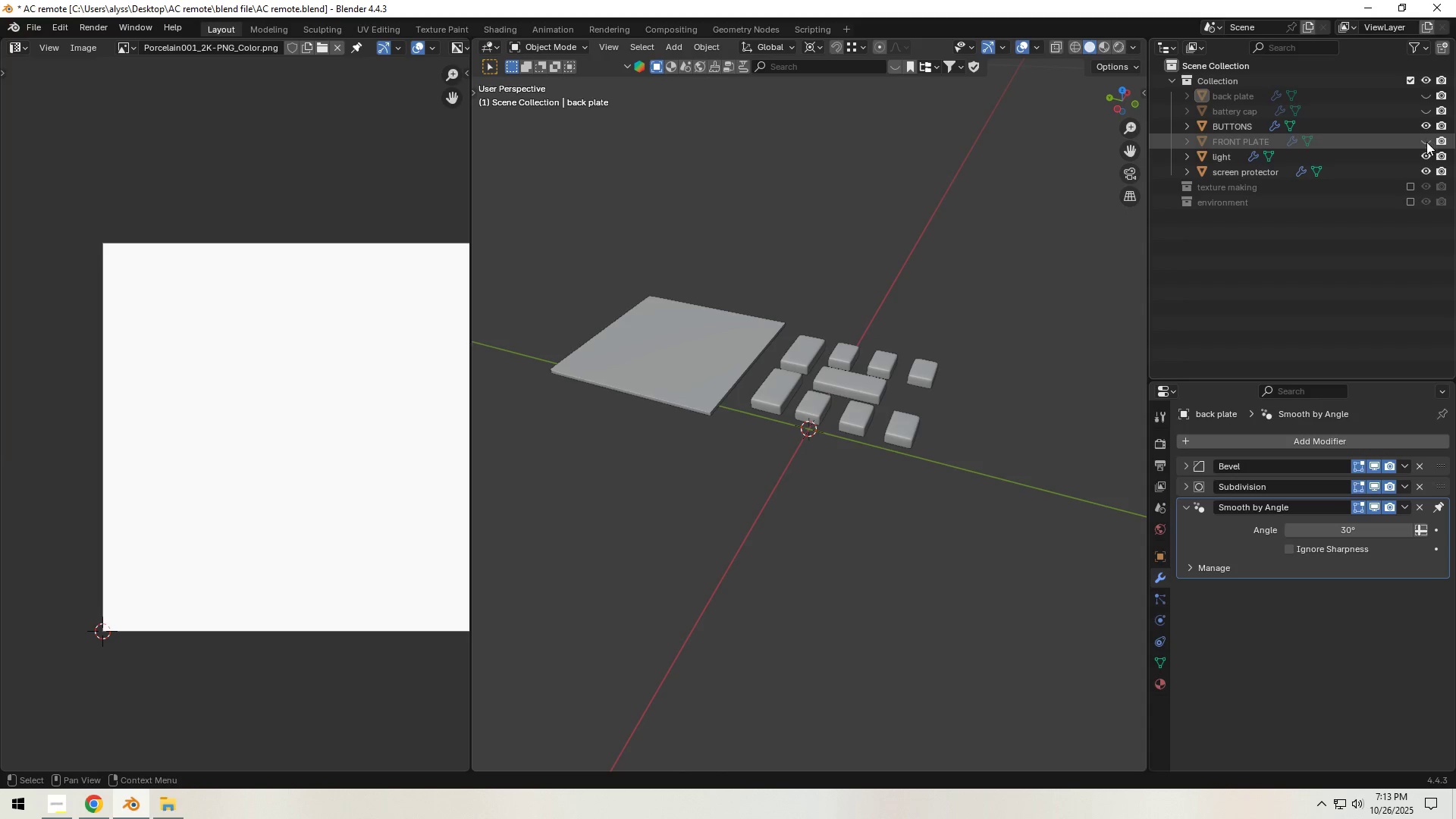 
double_click([1426, 151])
 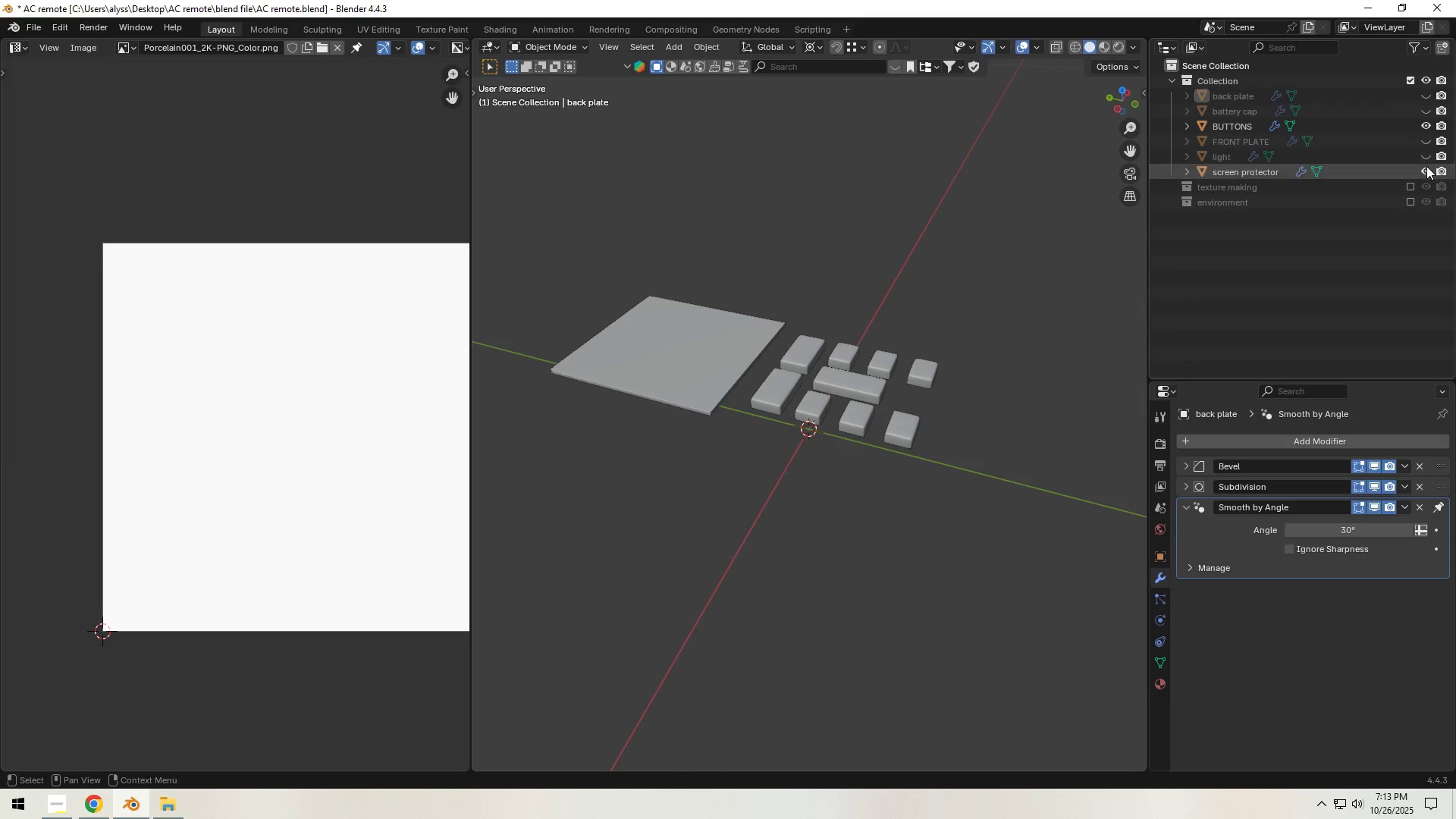 
triple_click([1426, 166])
 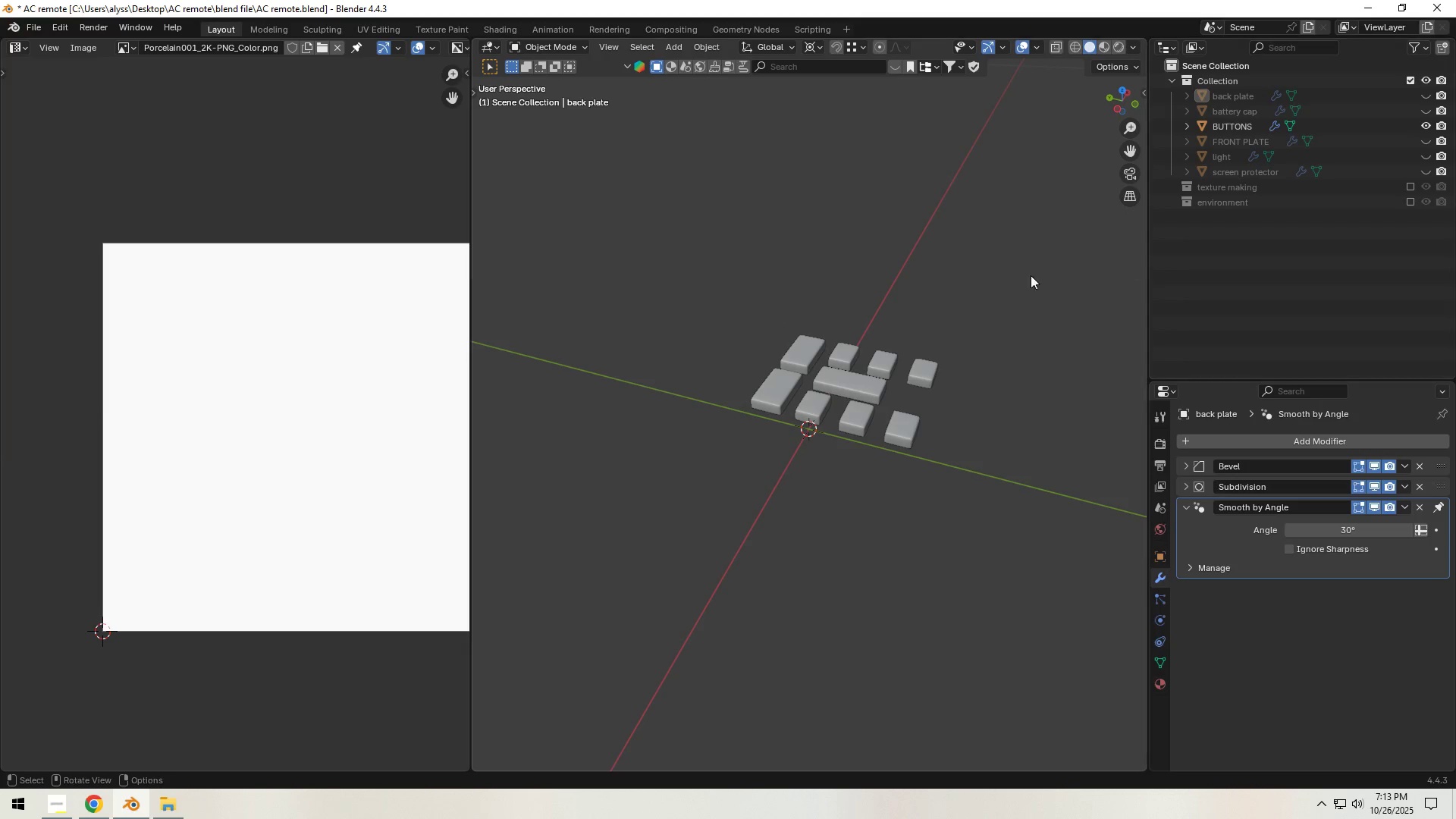 
left_click([977, 280])
 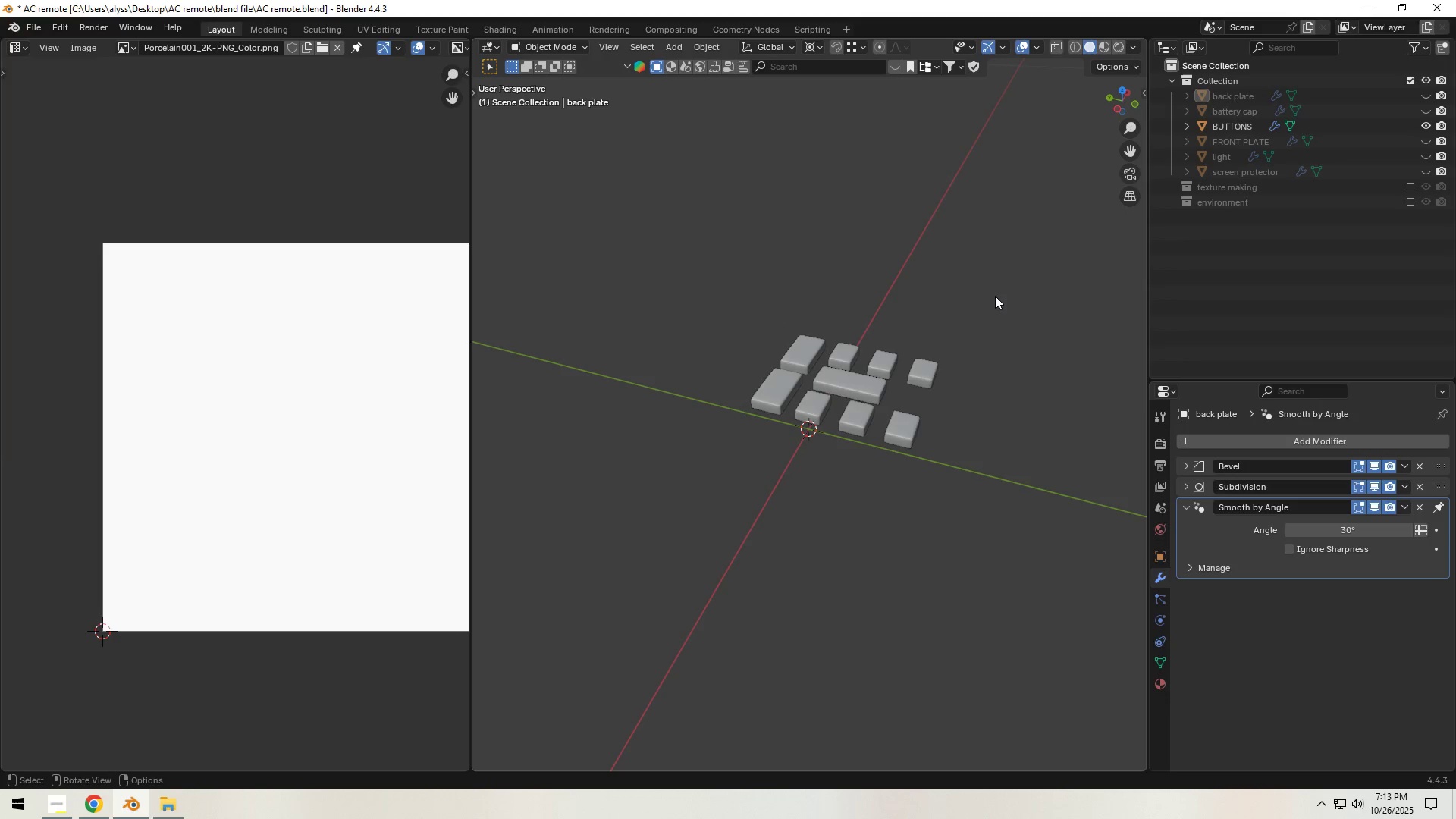 
key(Control+S)
 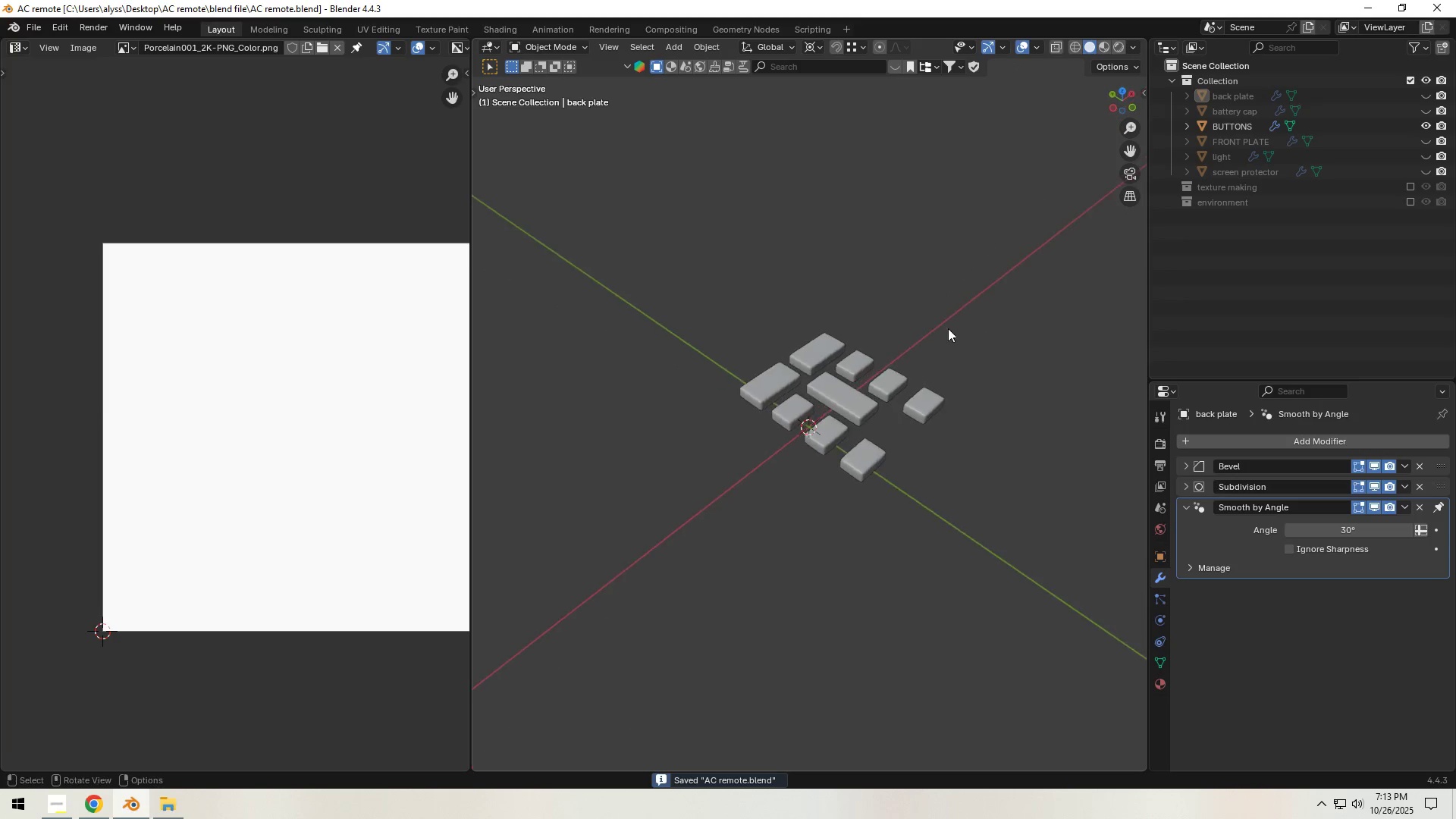 
scroll: coordinate [867, 361], scroll_direction: up, amount: 3.0
 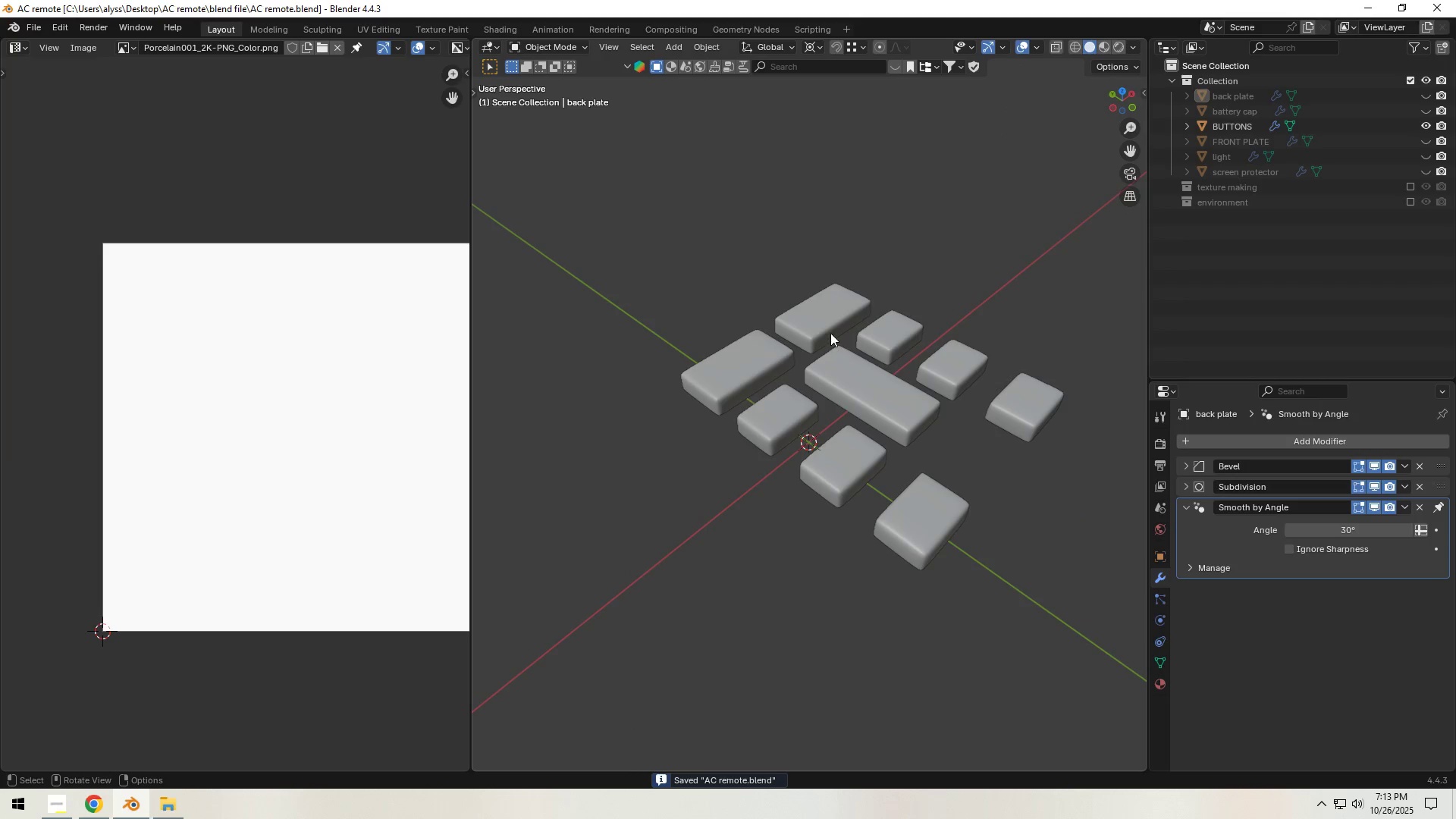 
left_click([830, 333])
 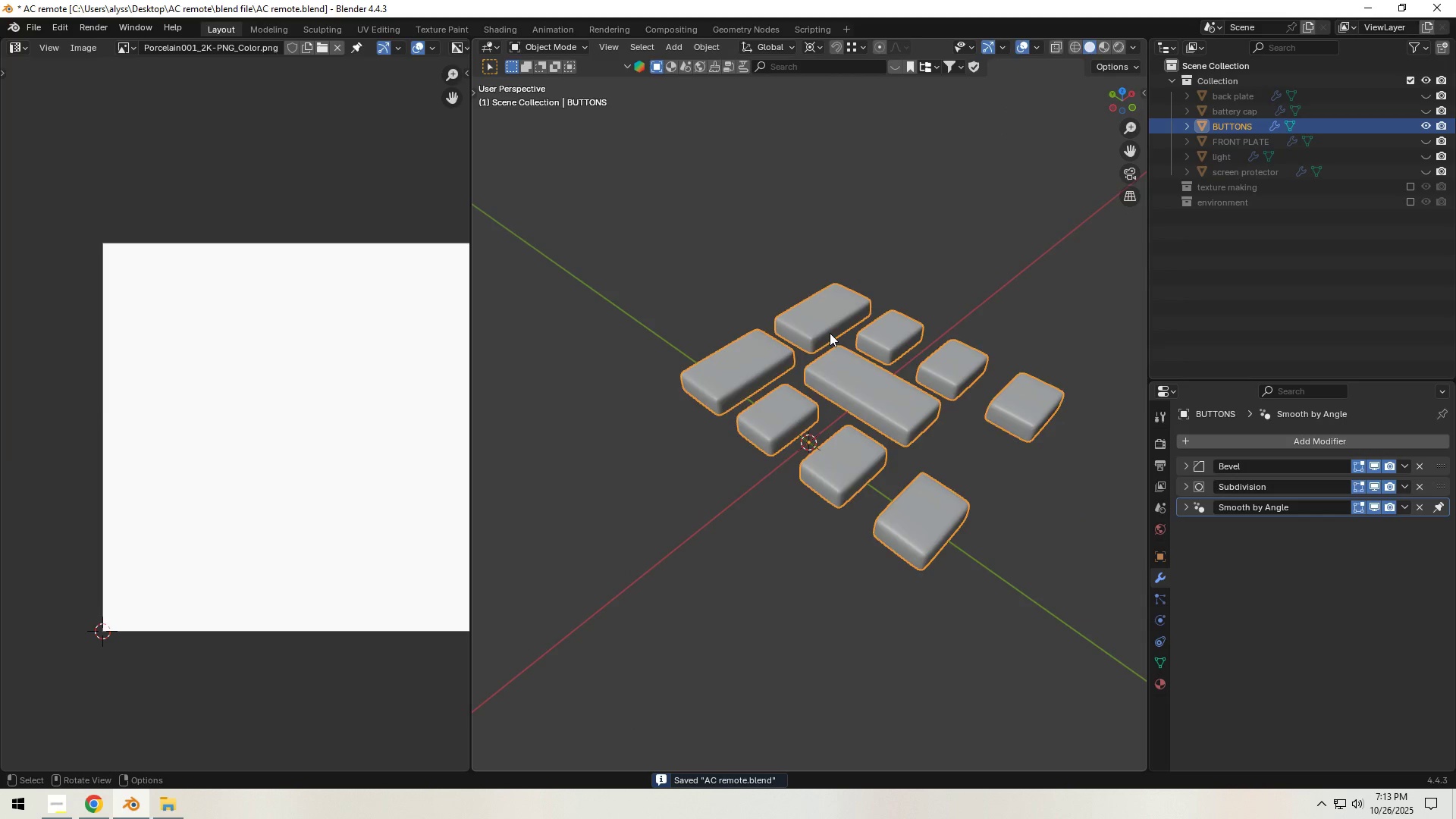 
key(Tab)
 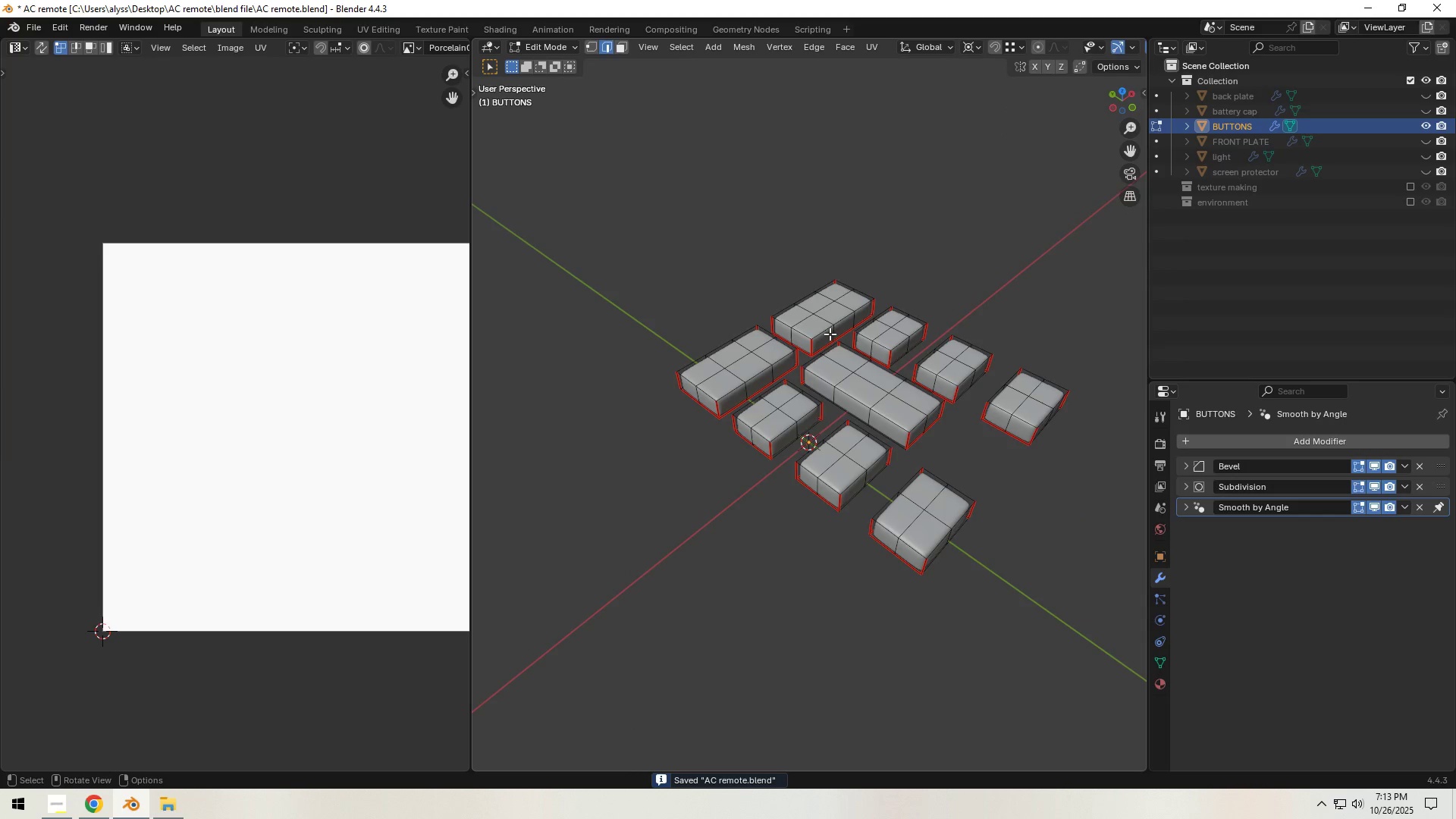 
key(Tab)
 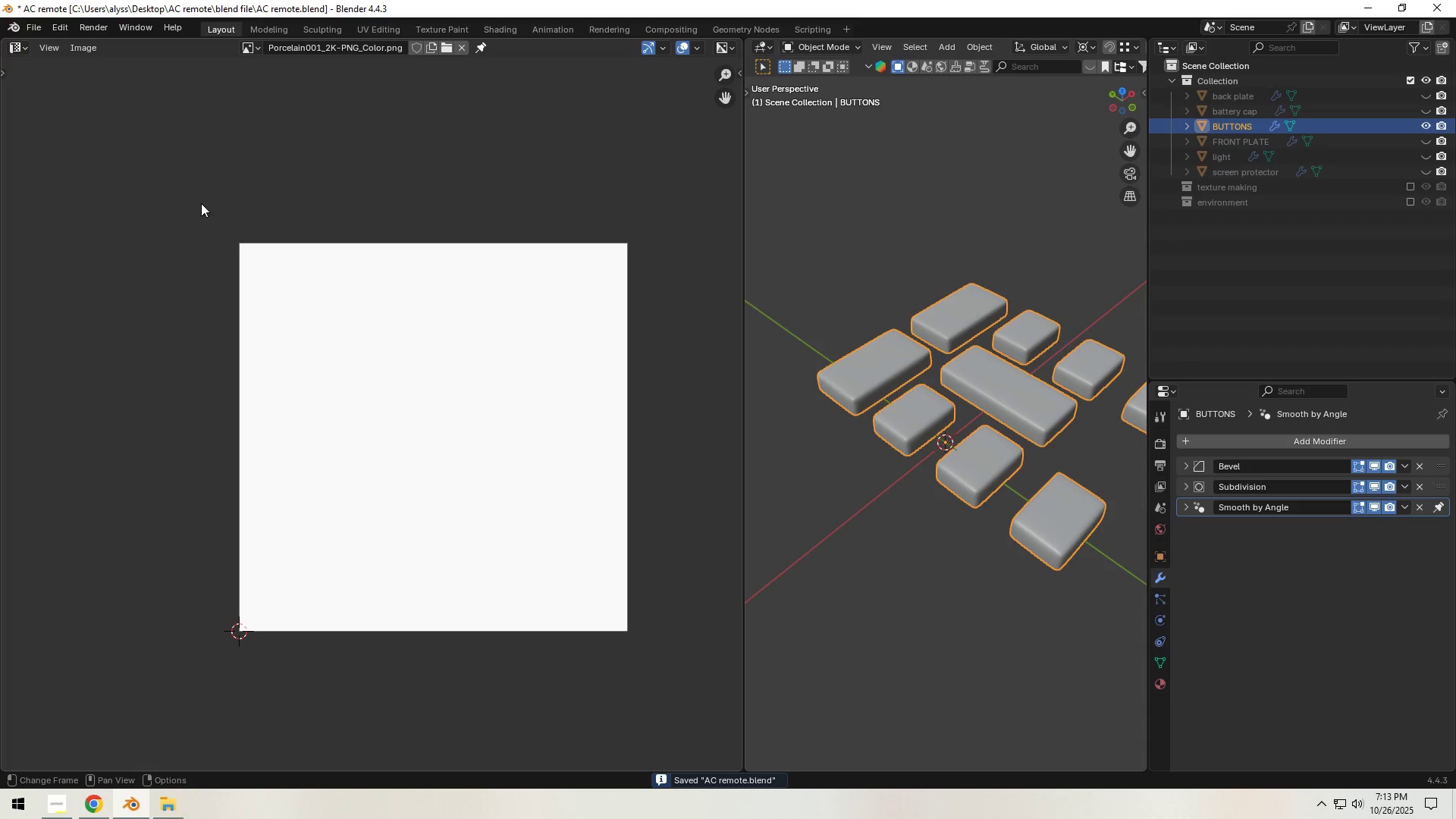 
left_click([26, 49])
 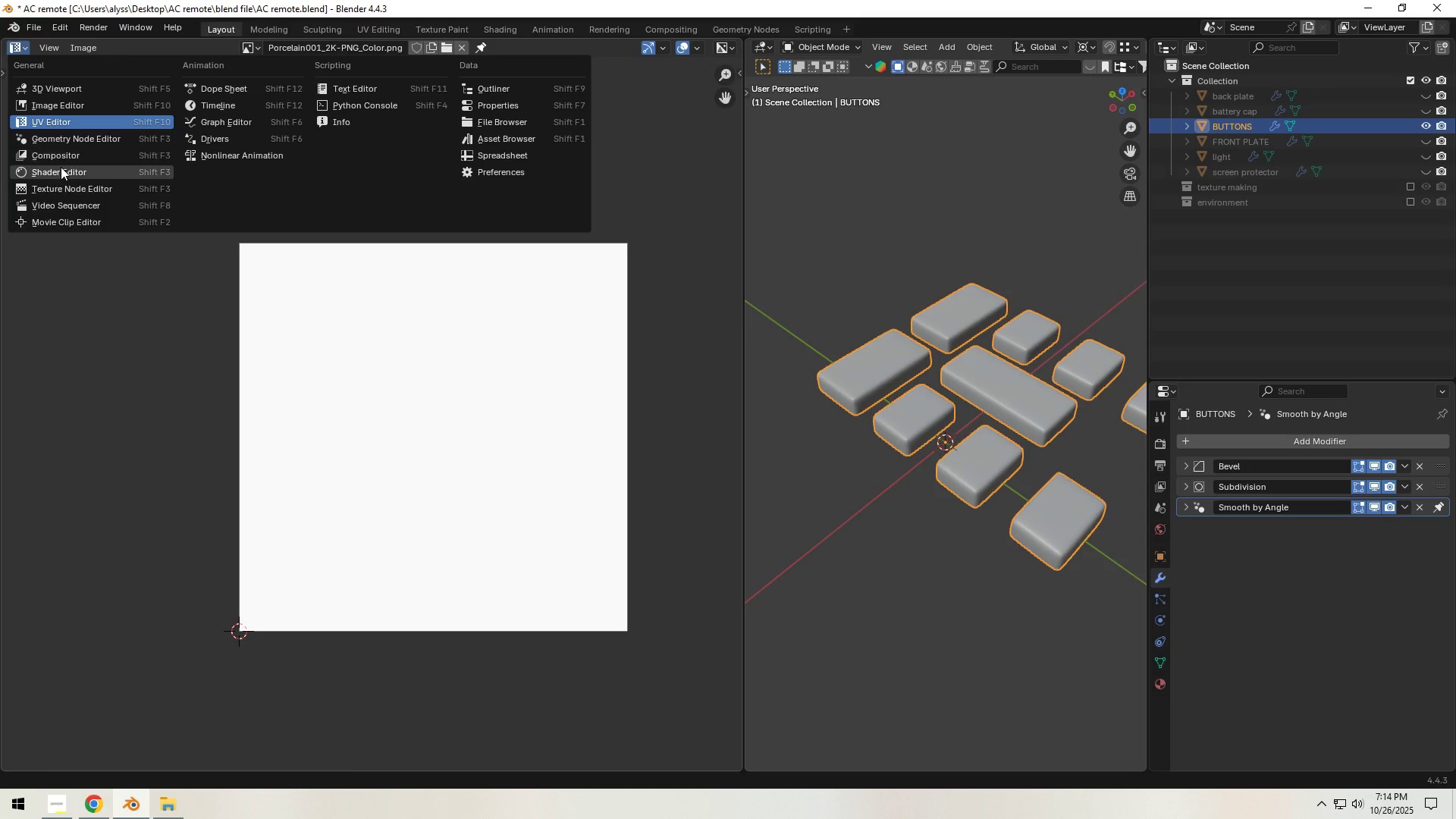 
left_click([61, 168])
 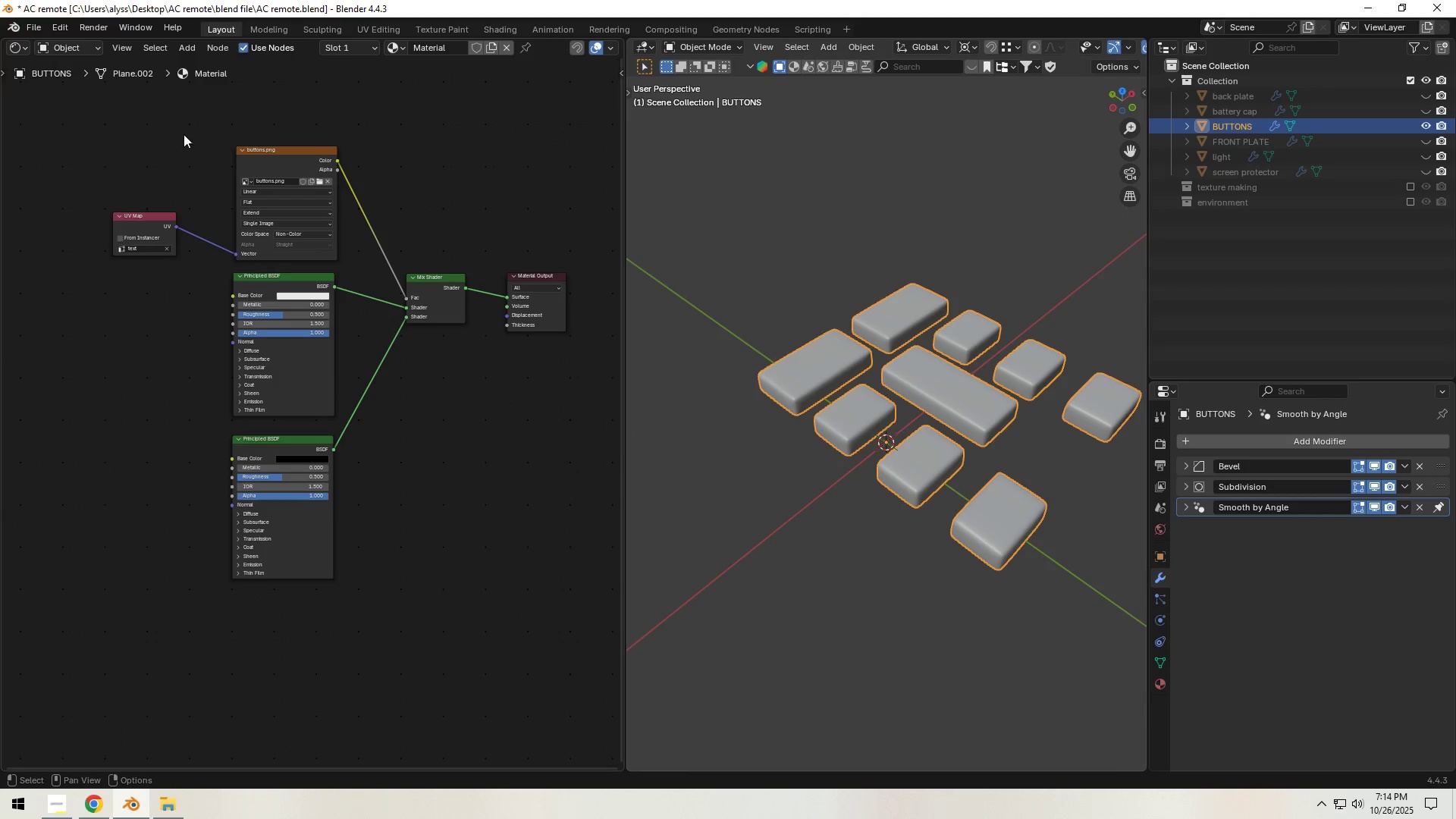 
wait(5.82)
 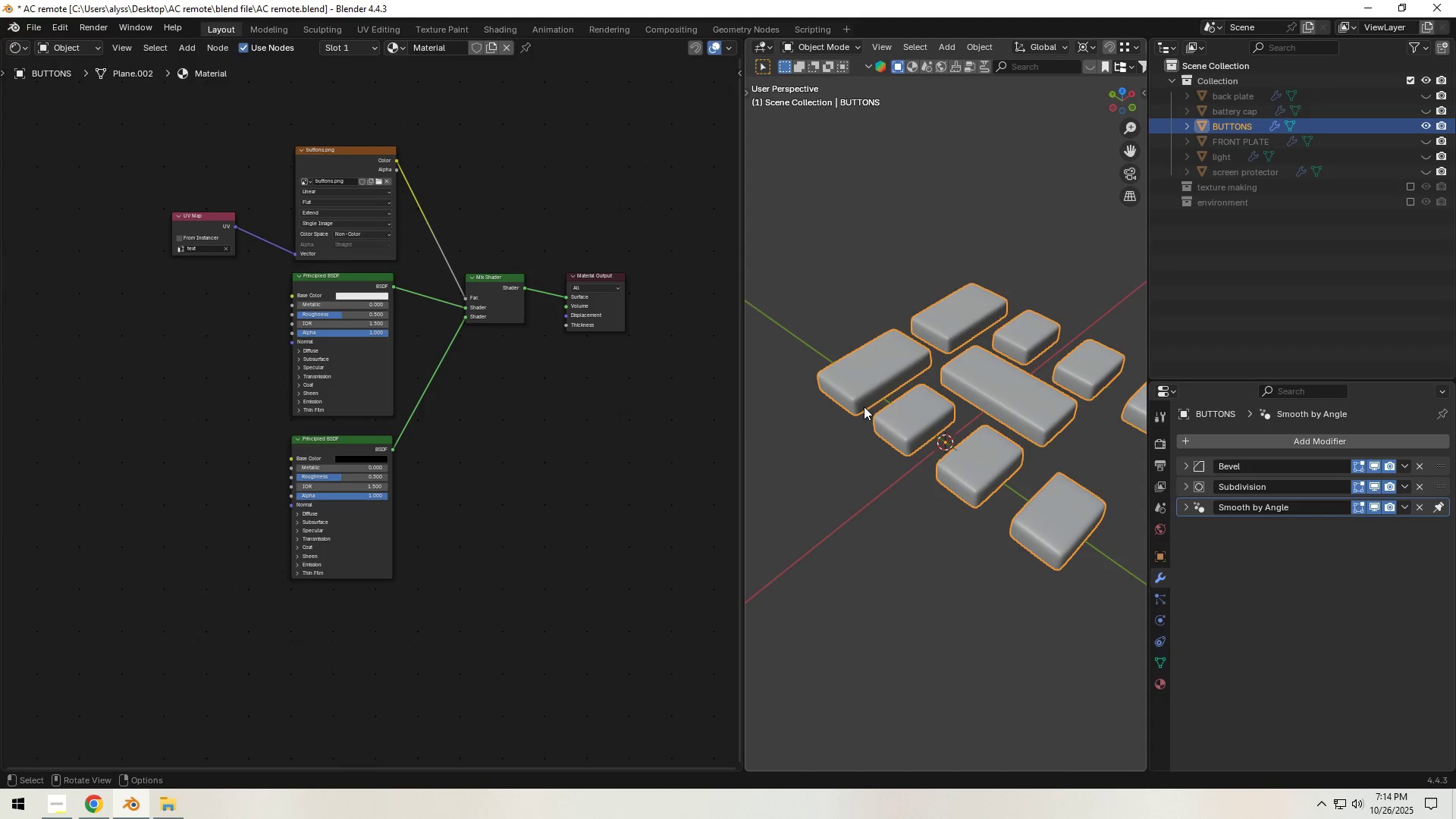 
left_click([35, 22])
 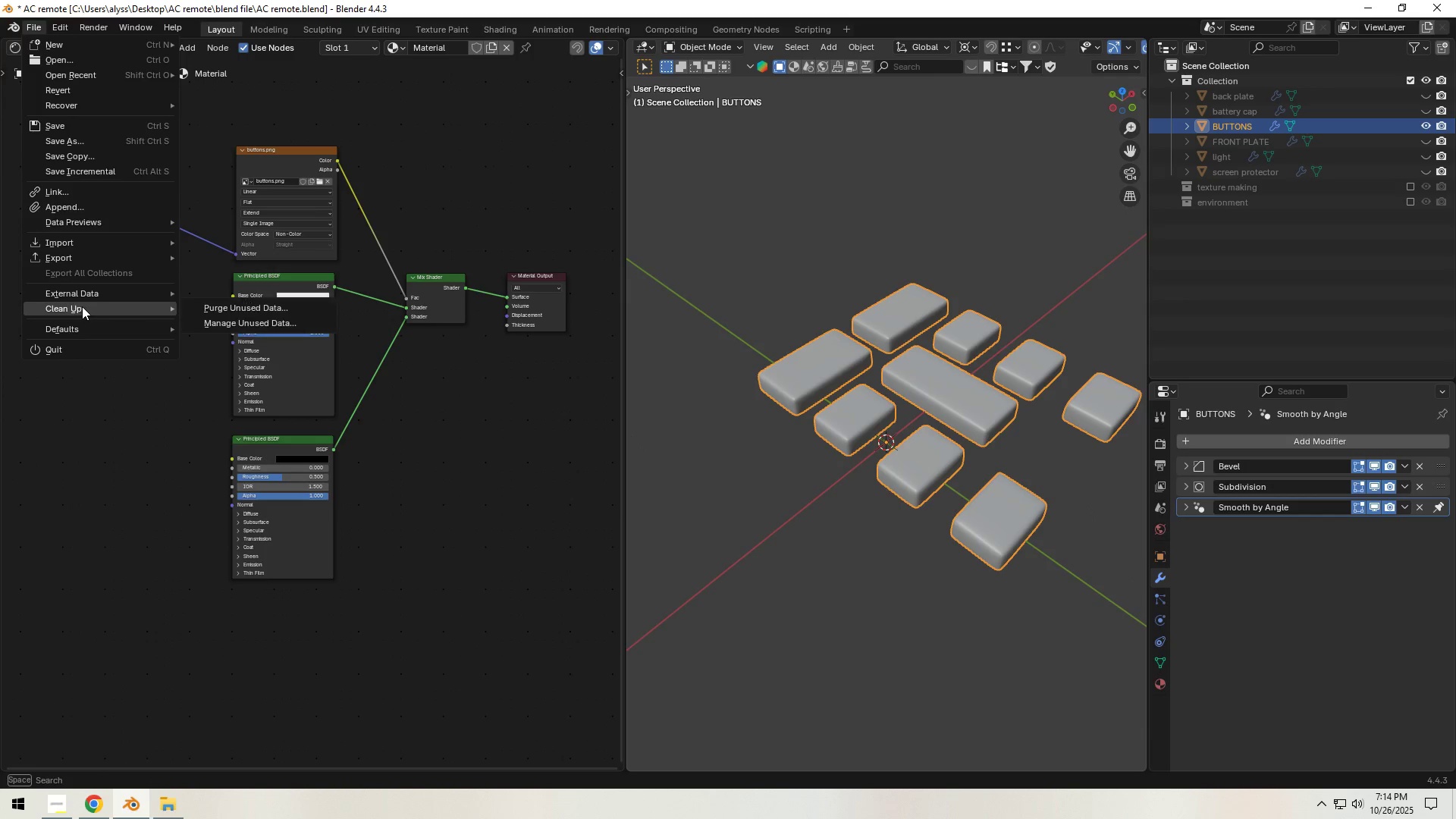 
left_click([200, 309])
 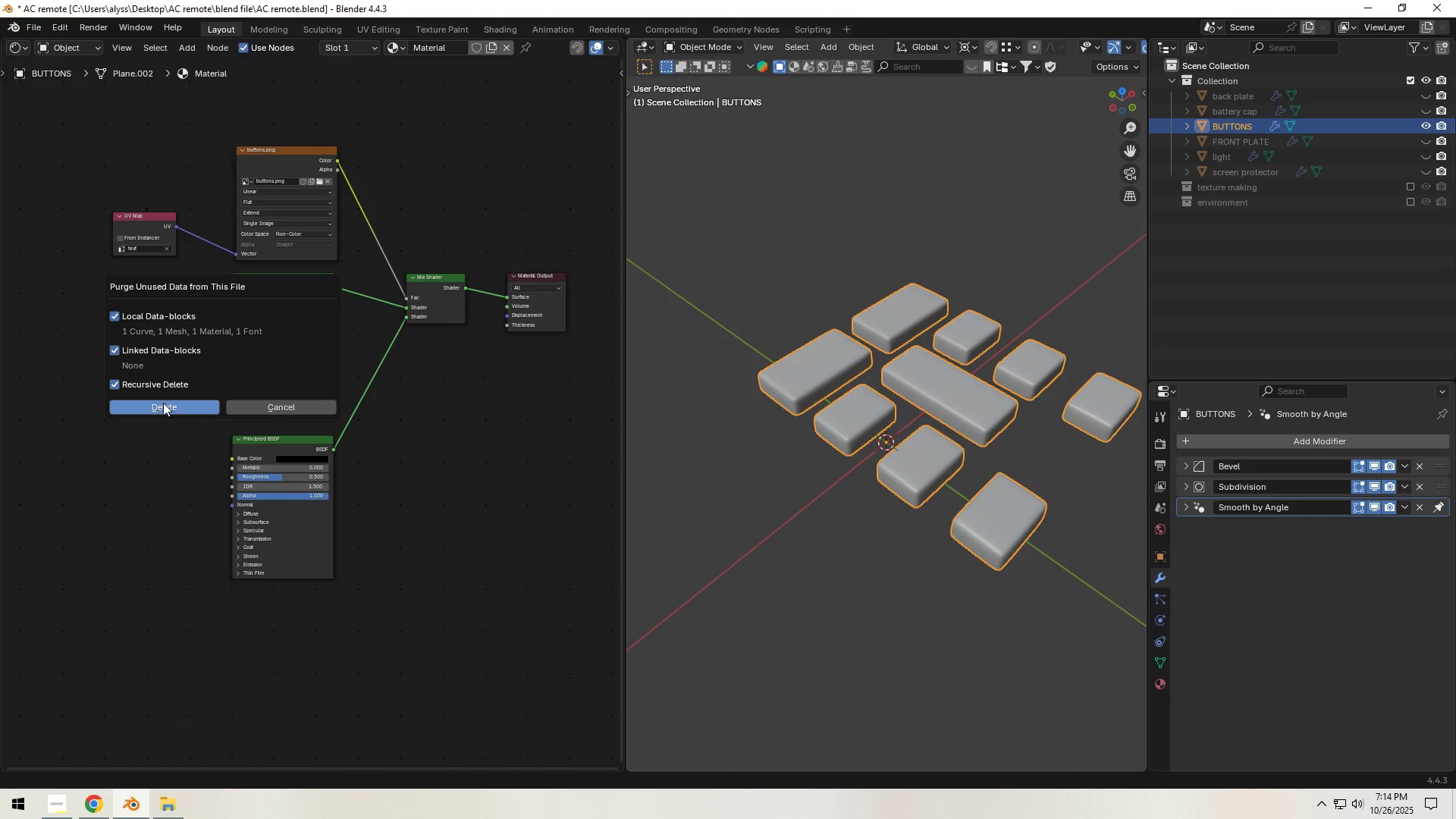 
left_click([163, 403])
 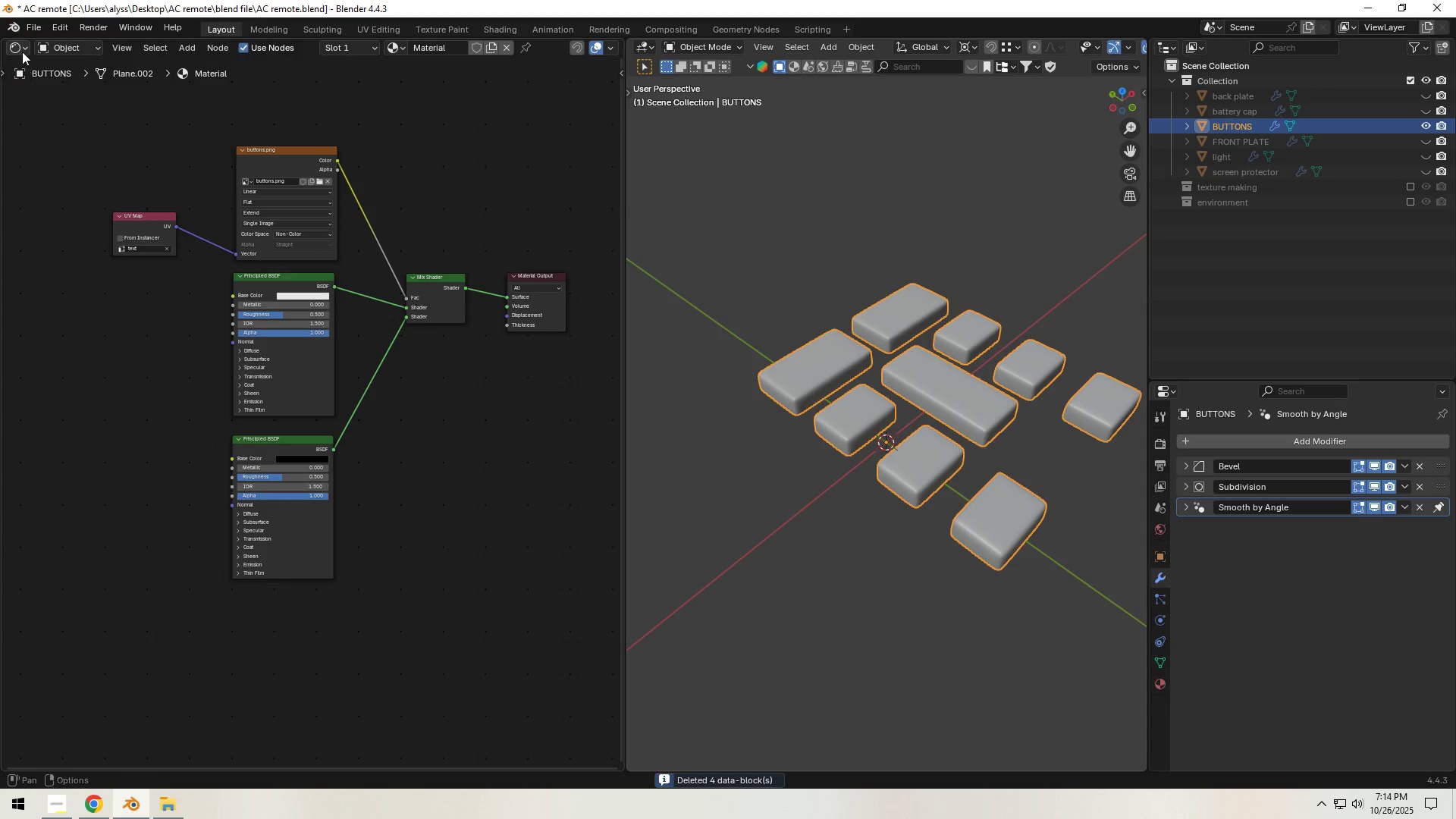 
left_click([19, 42])
 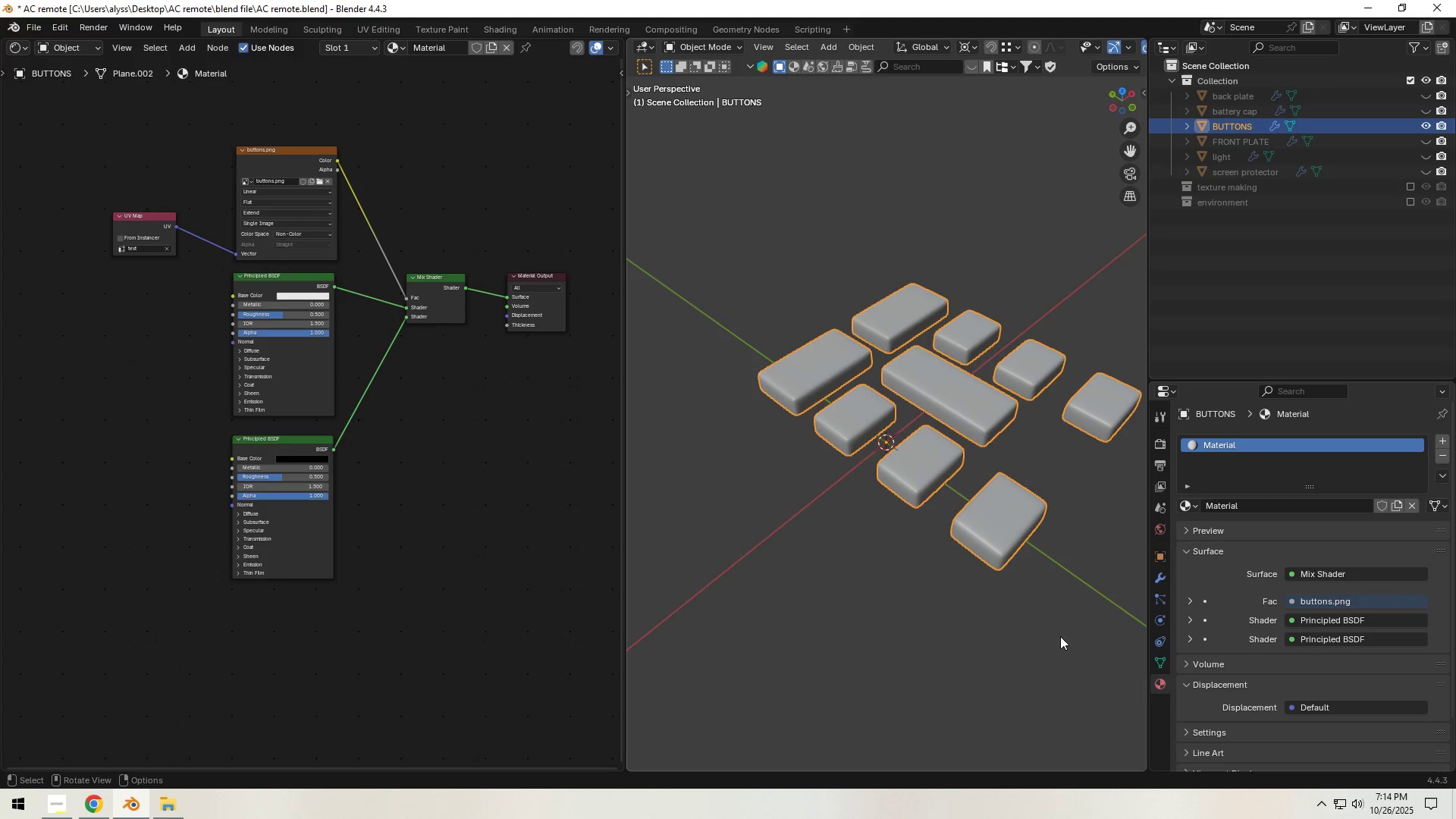 
wait(5.63)
 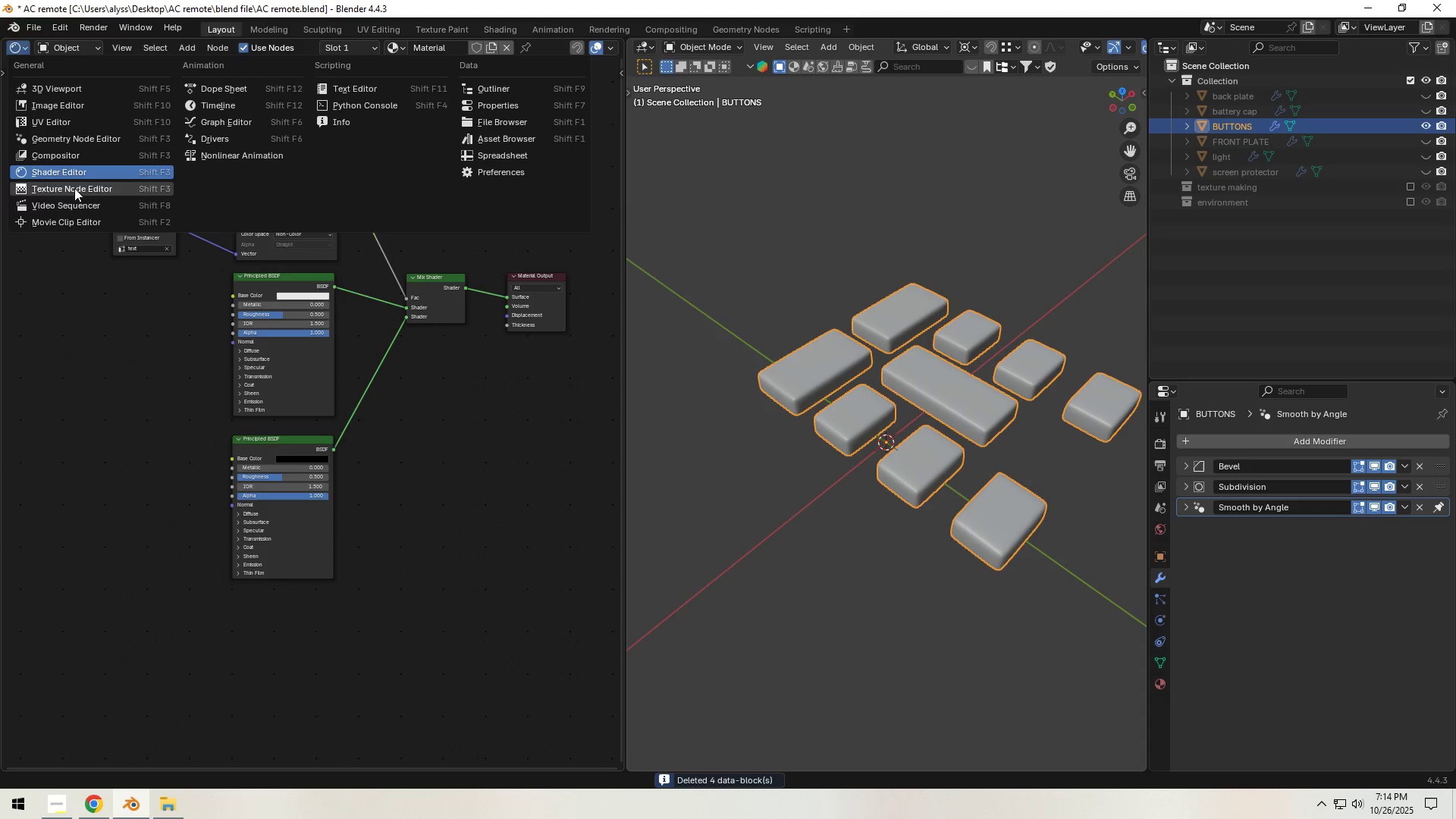 
key(F2)
 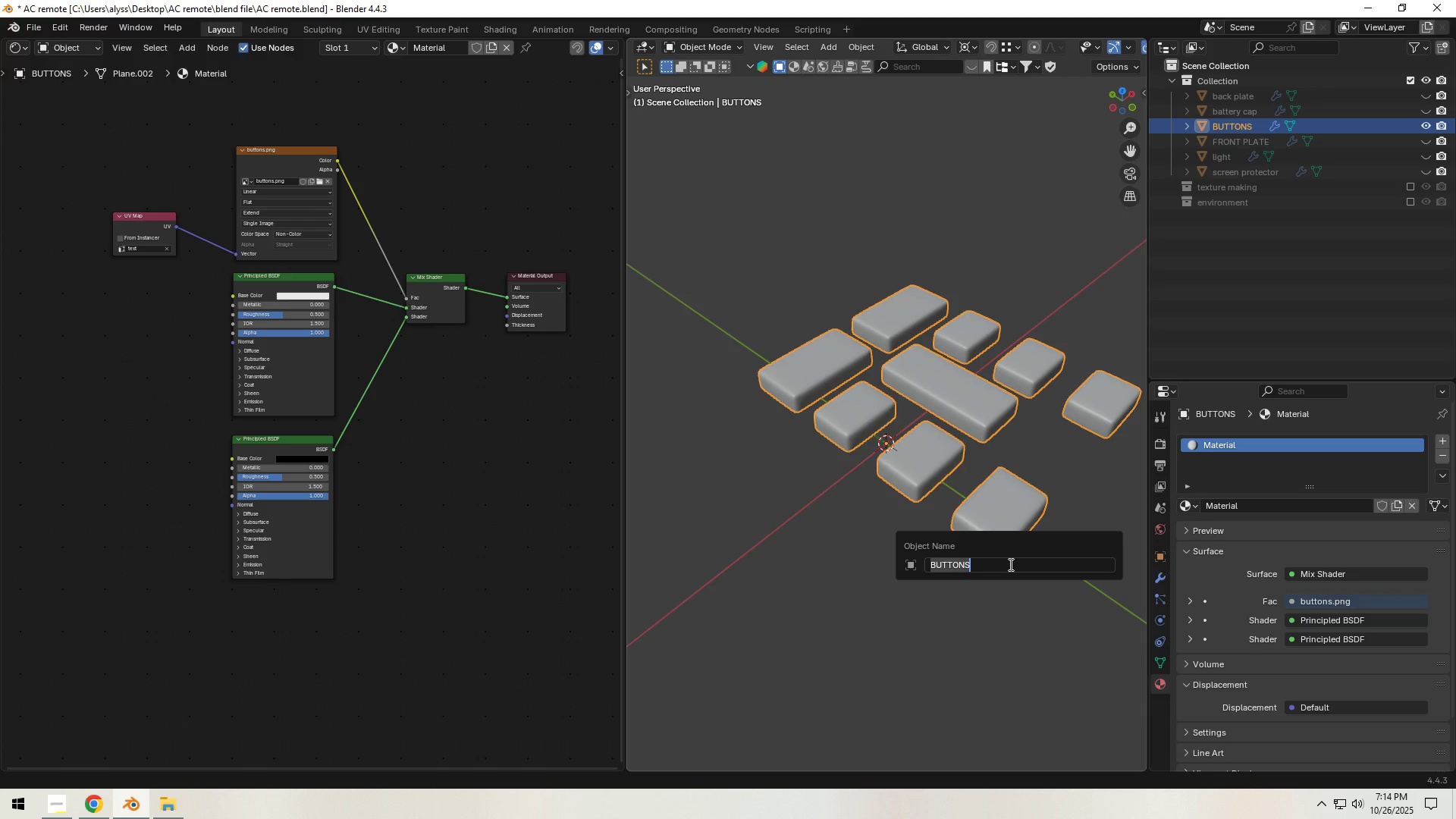 
left_click([1035, 661])
 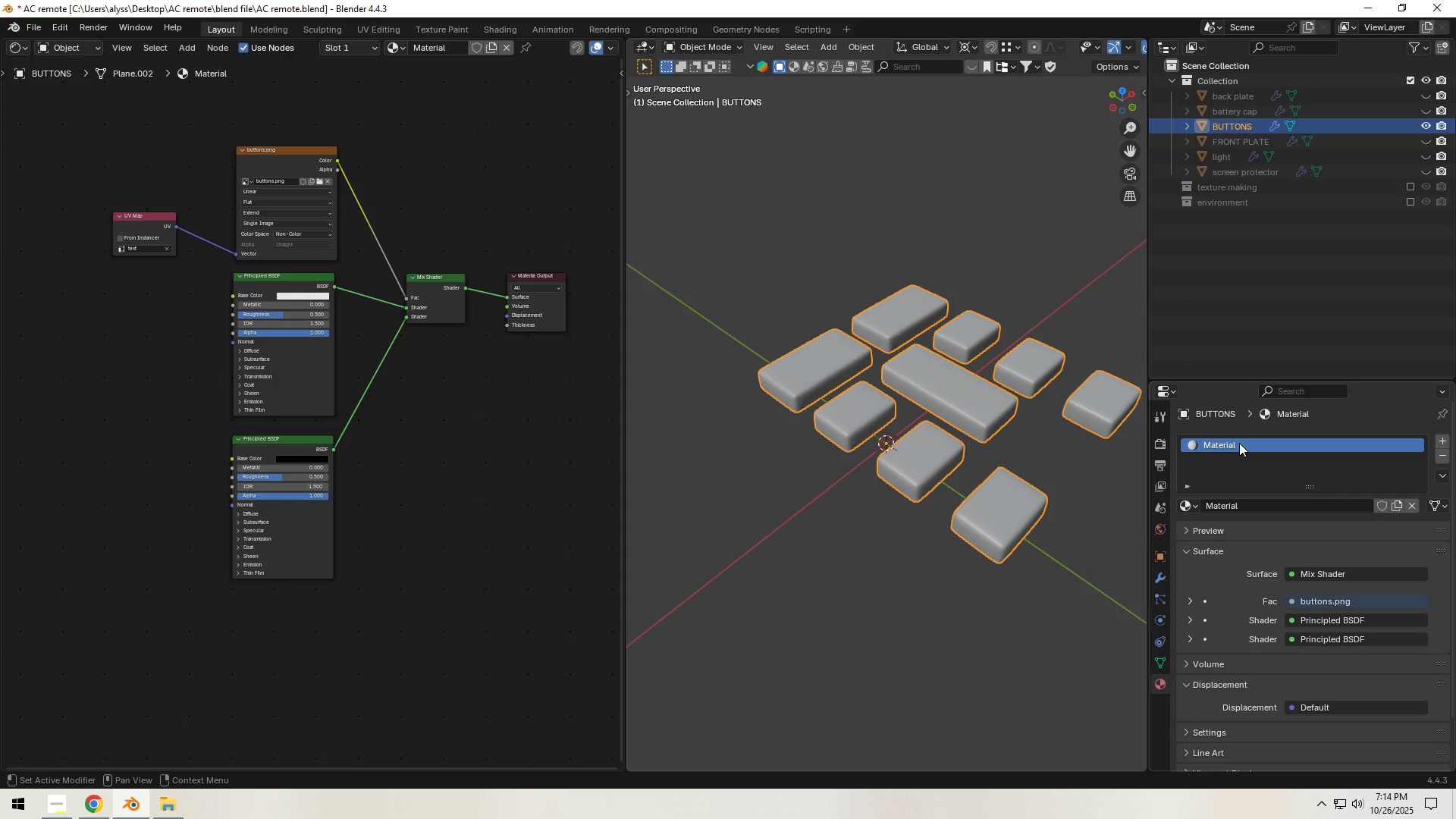 
double_click([1239, 443])
 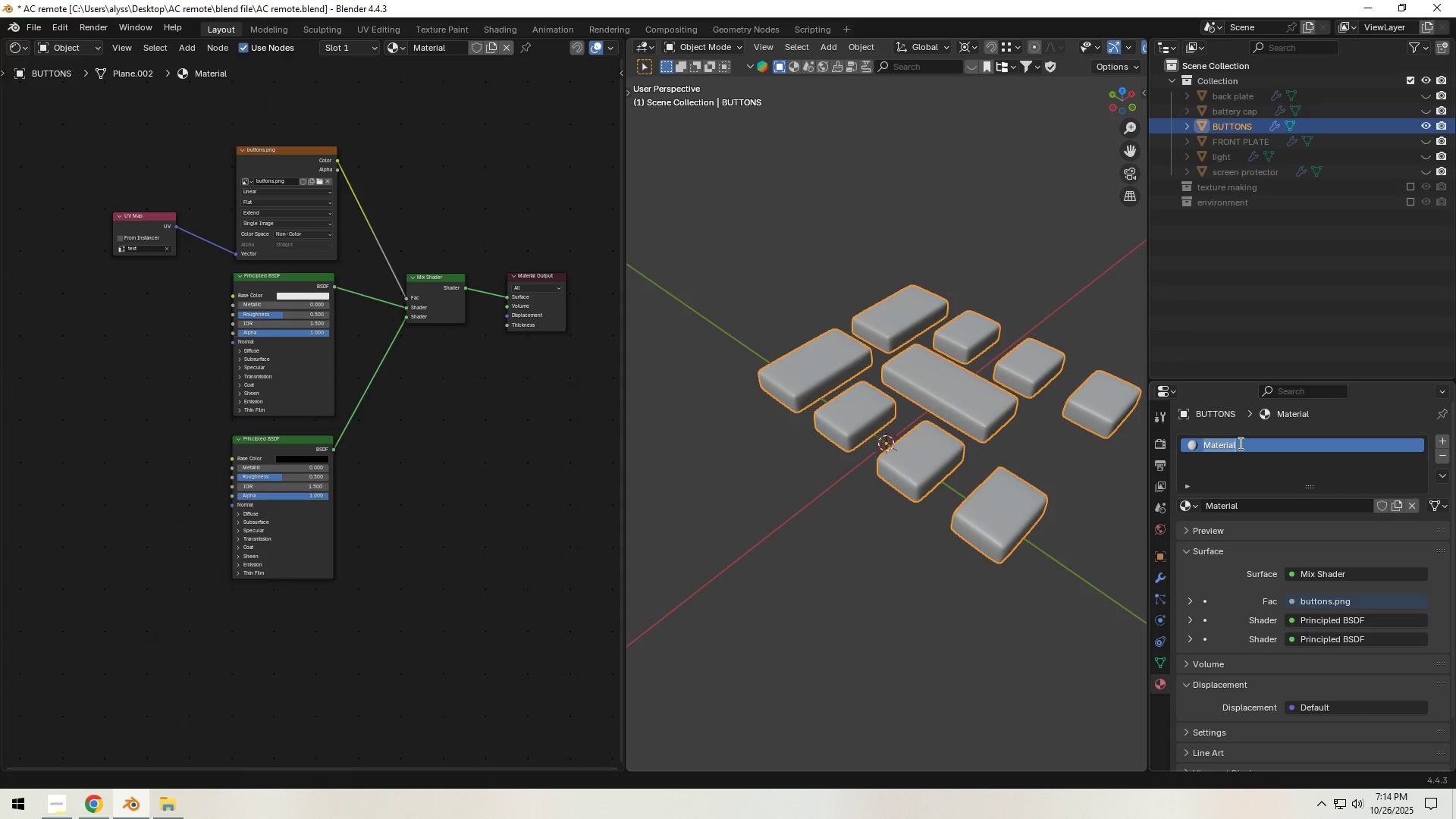 
type(buttons)
 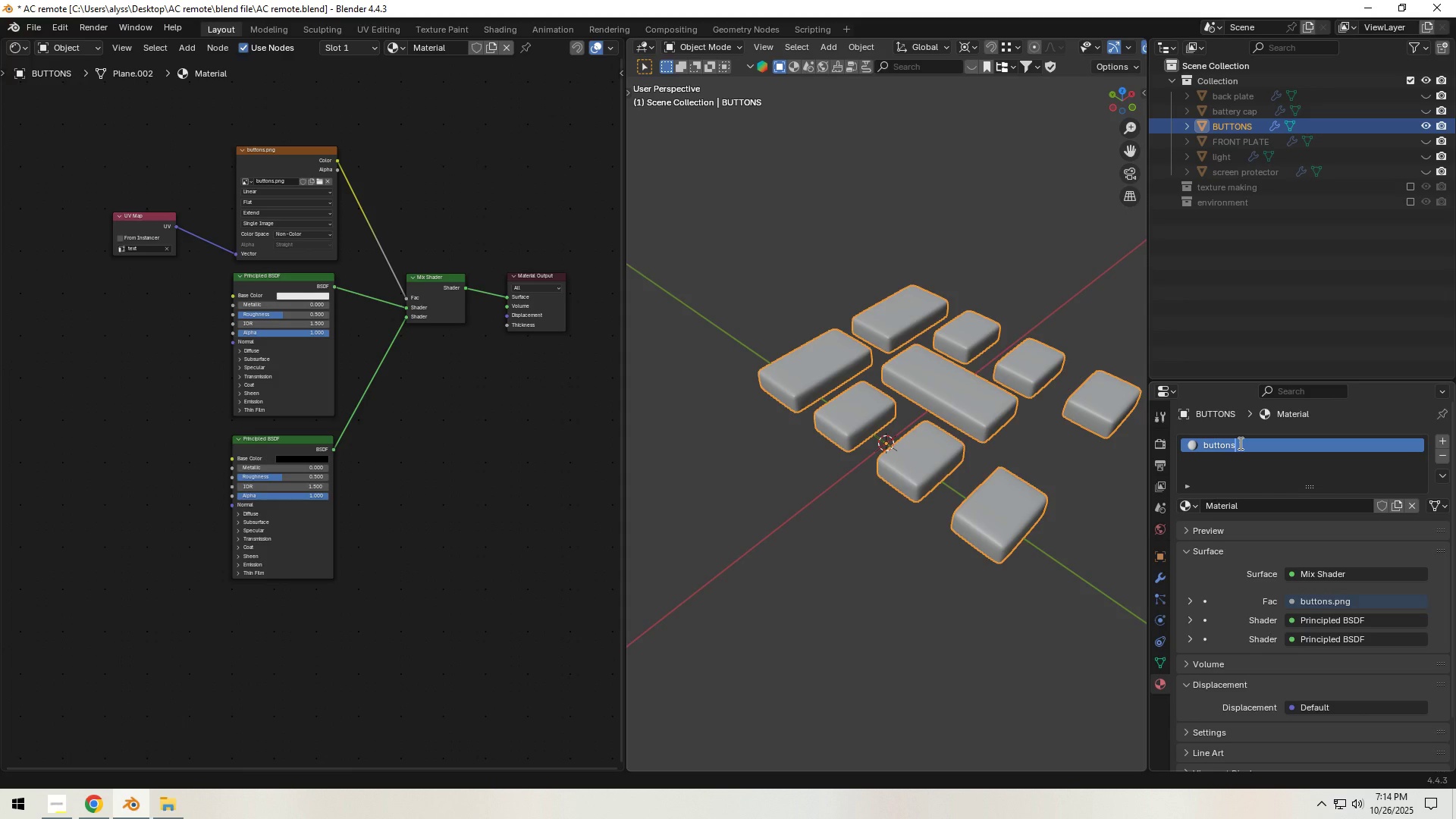 
key(Enter)
 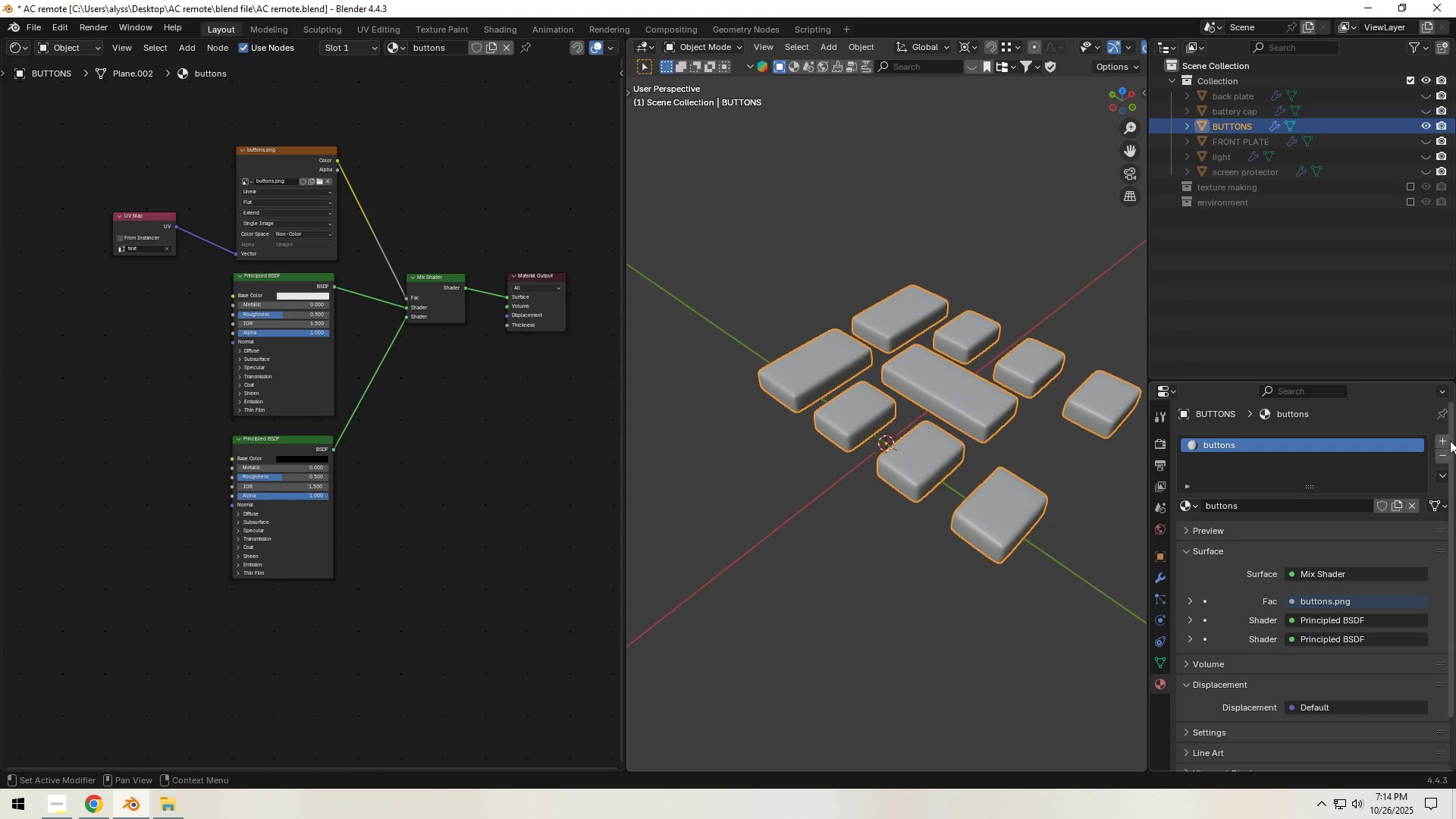 
left_click([1447, 440])
 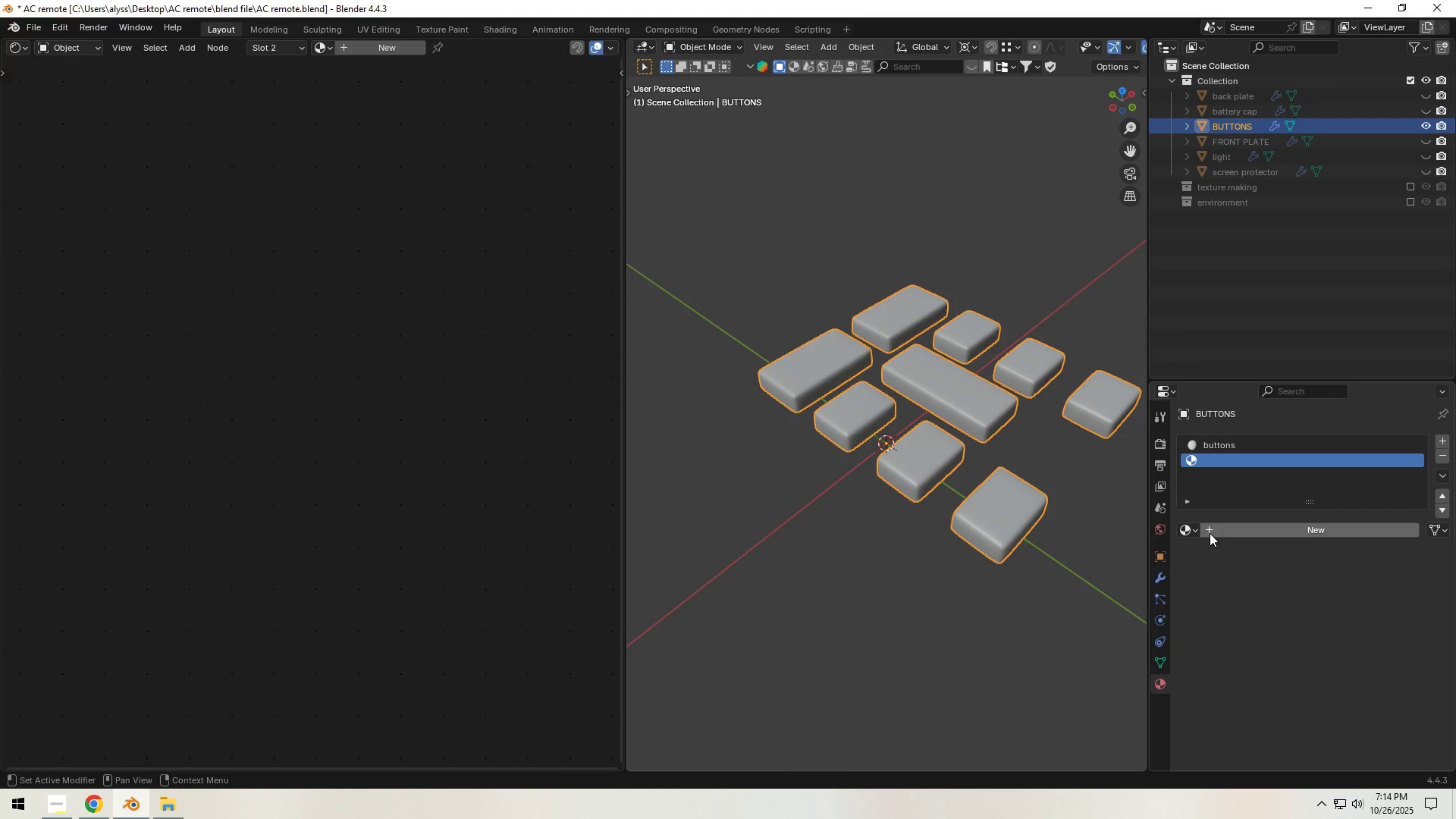 
left_click([1236, 527])
 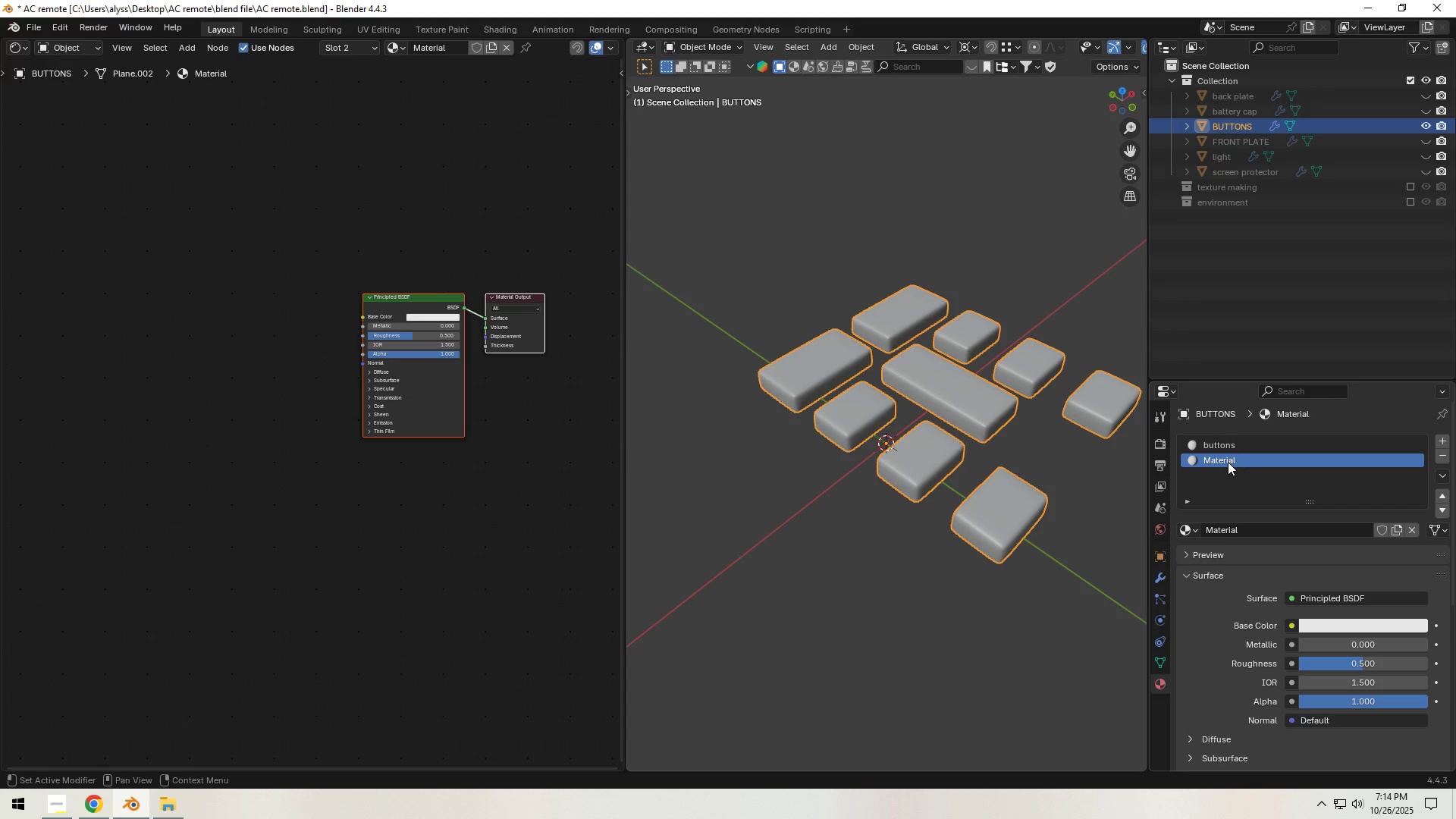 
double_click([1228, 462])
 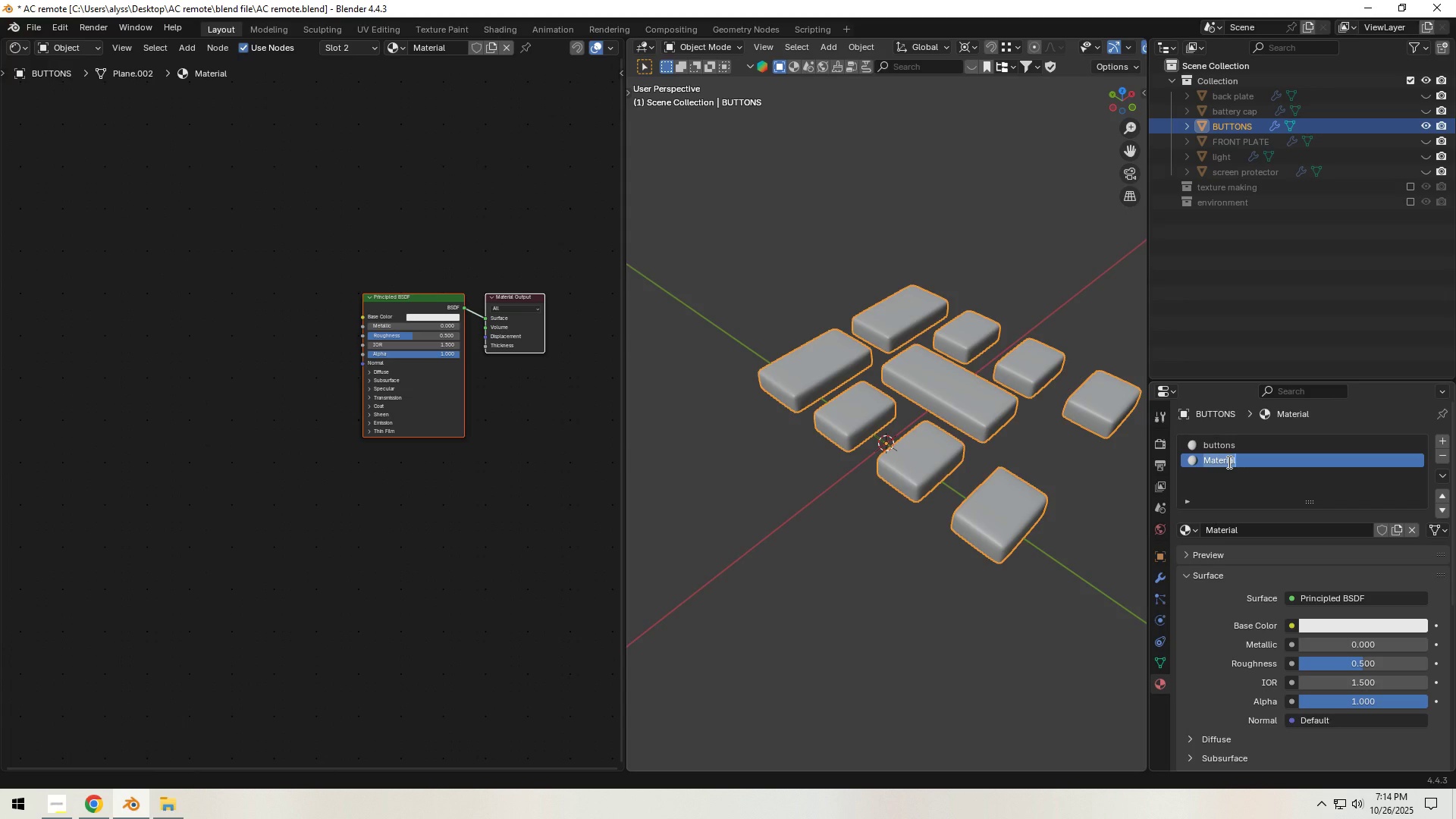 
type(bot)
key(Backspace)
key(Backspace)
type(uttons 001)
key(NumpadEnter)
 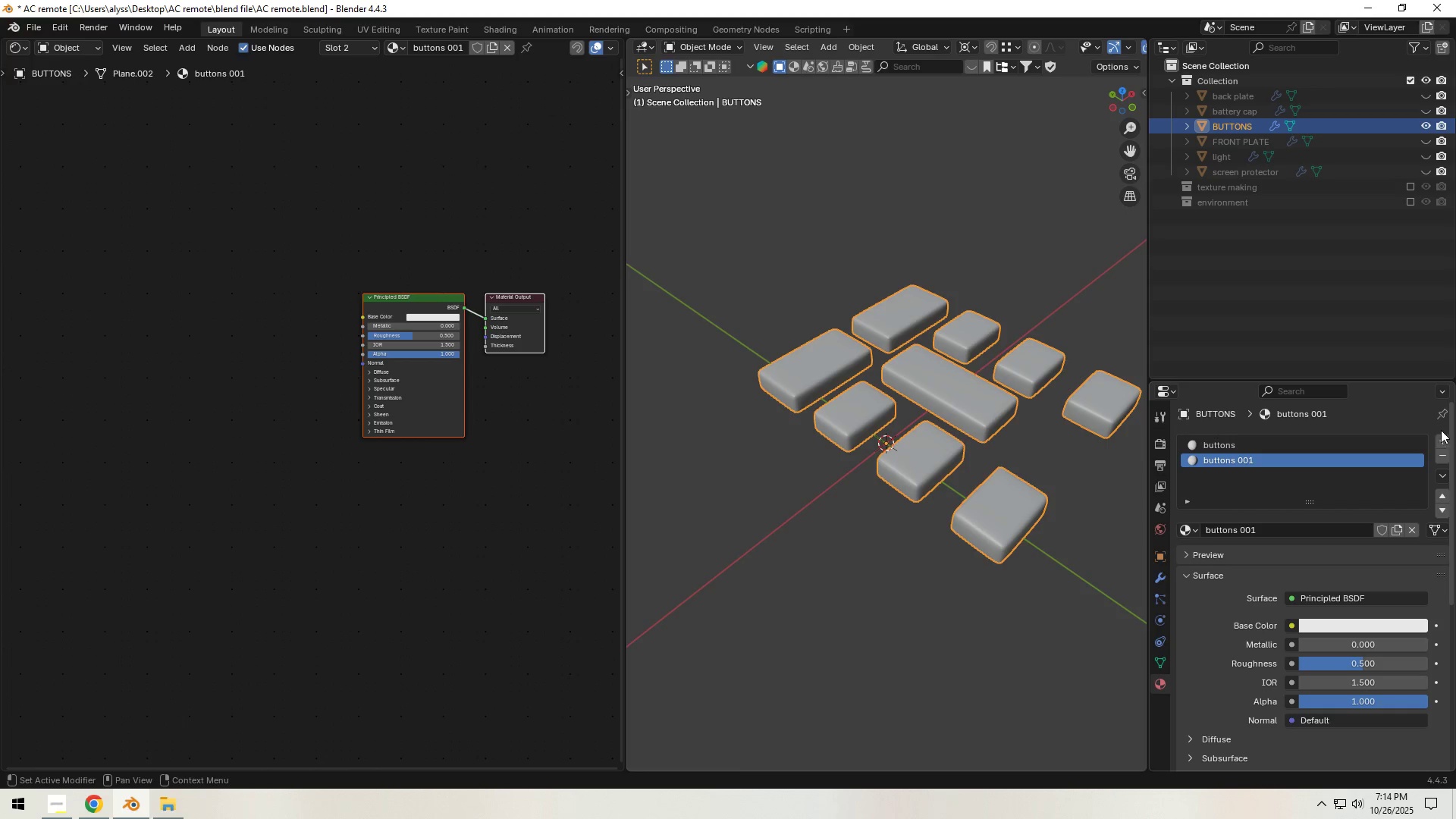 
left_click([1441, 438])
 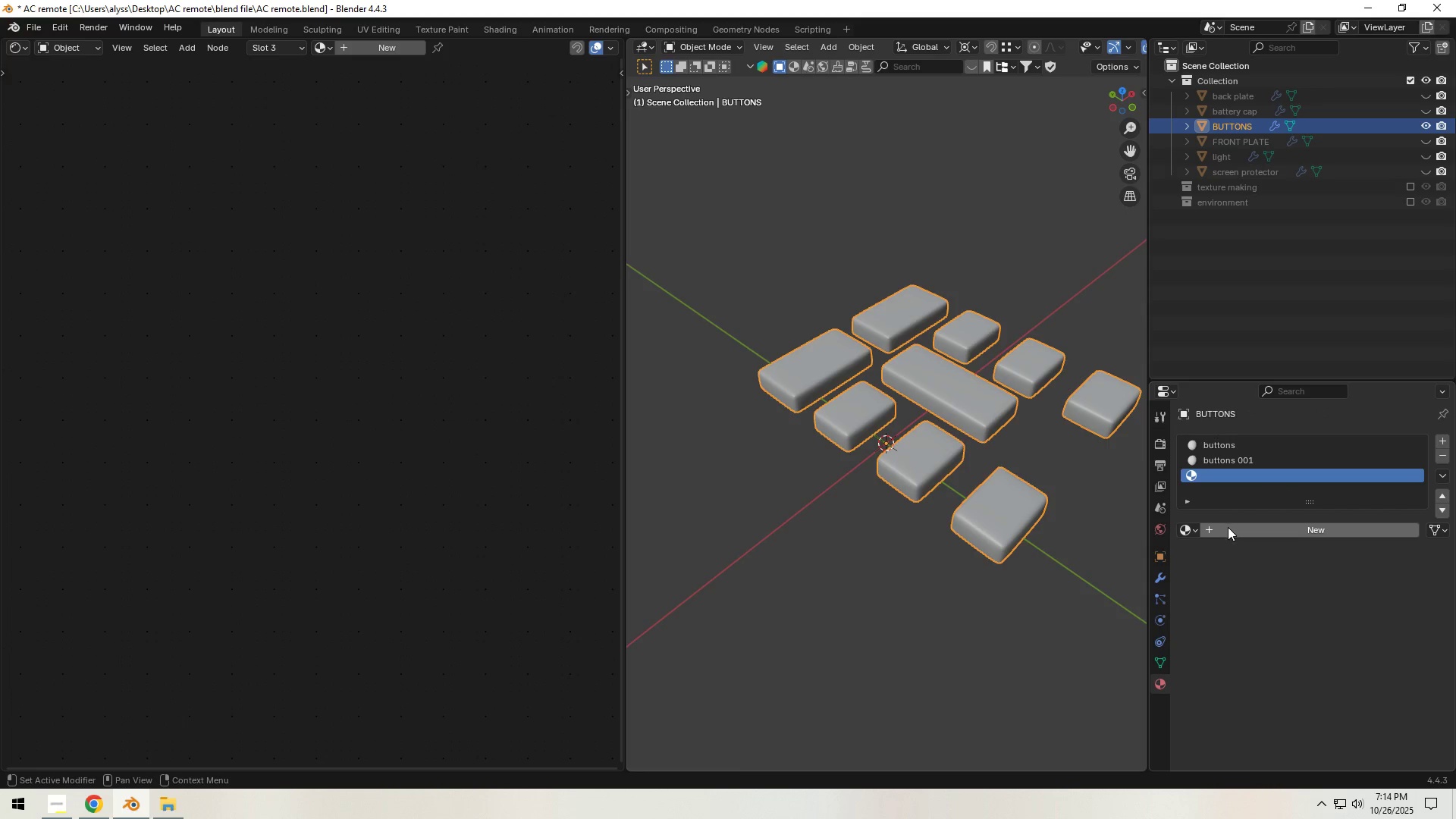 
left_click([1226, 531])
 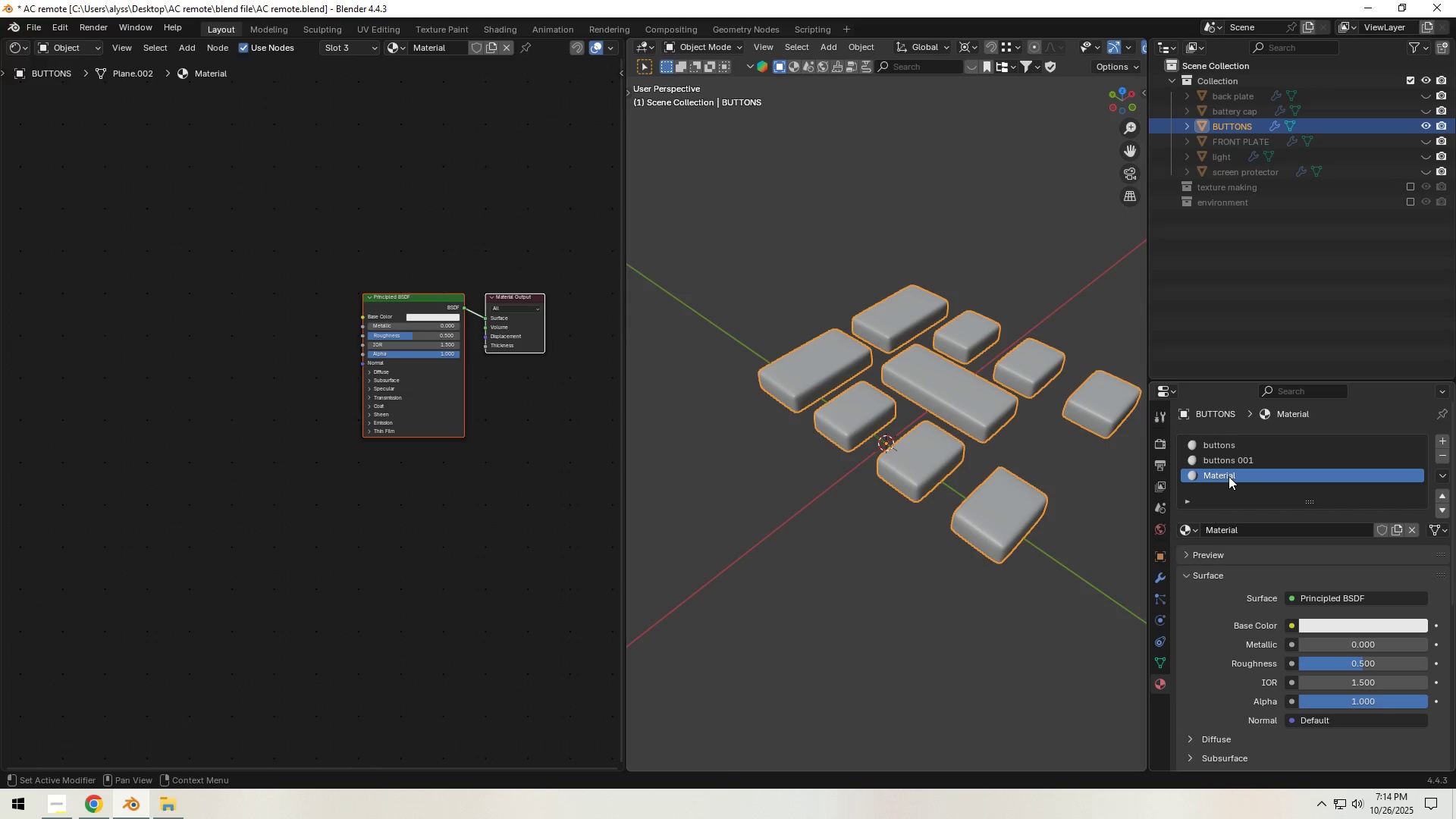 
double_click([1228, 476])
 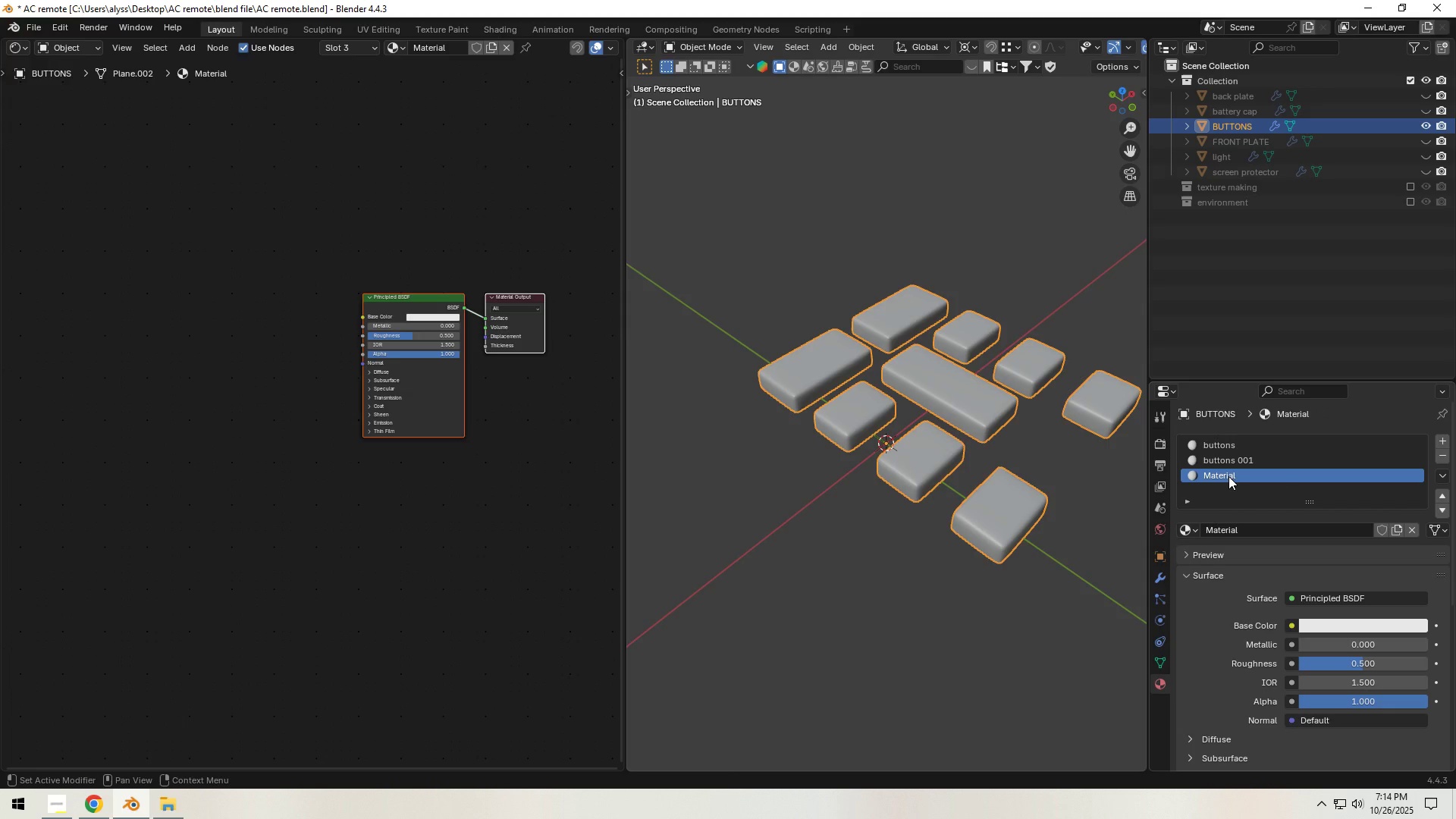 
double_click([1228, 476])
 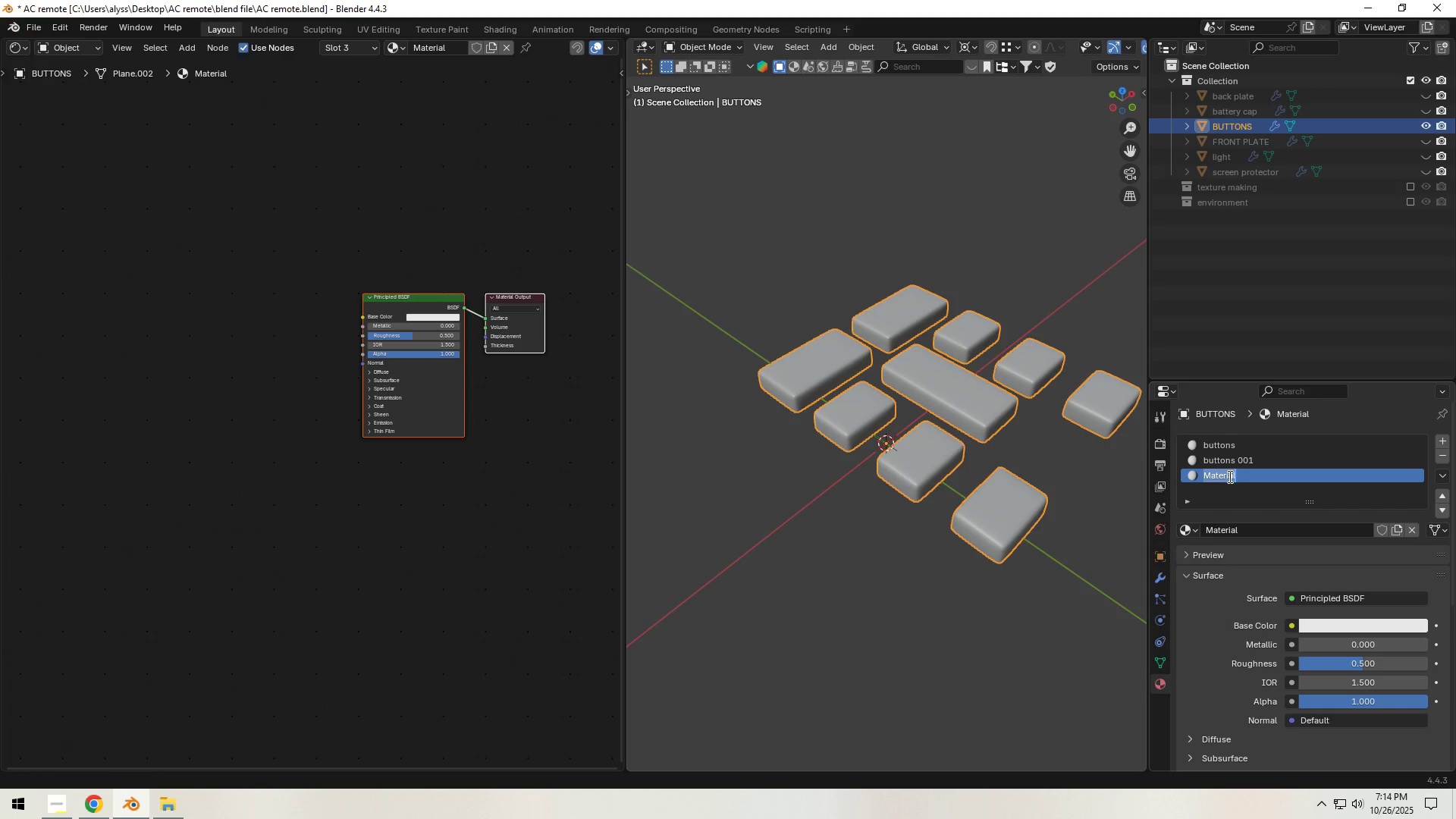 
type(buttons 002)
key(NumpadEnter)
 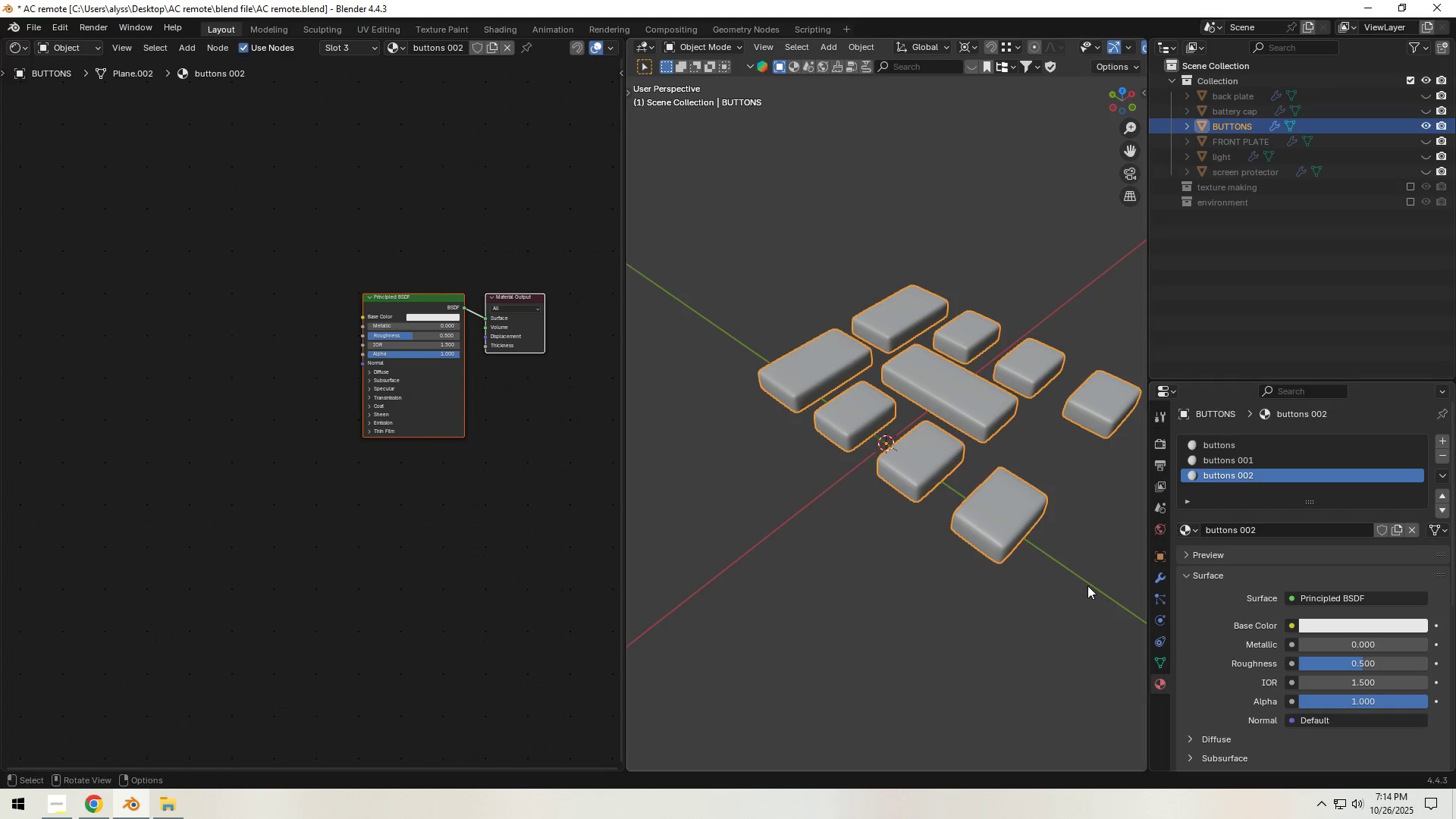 
left_click([976, 639])
 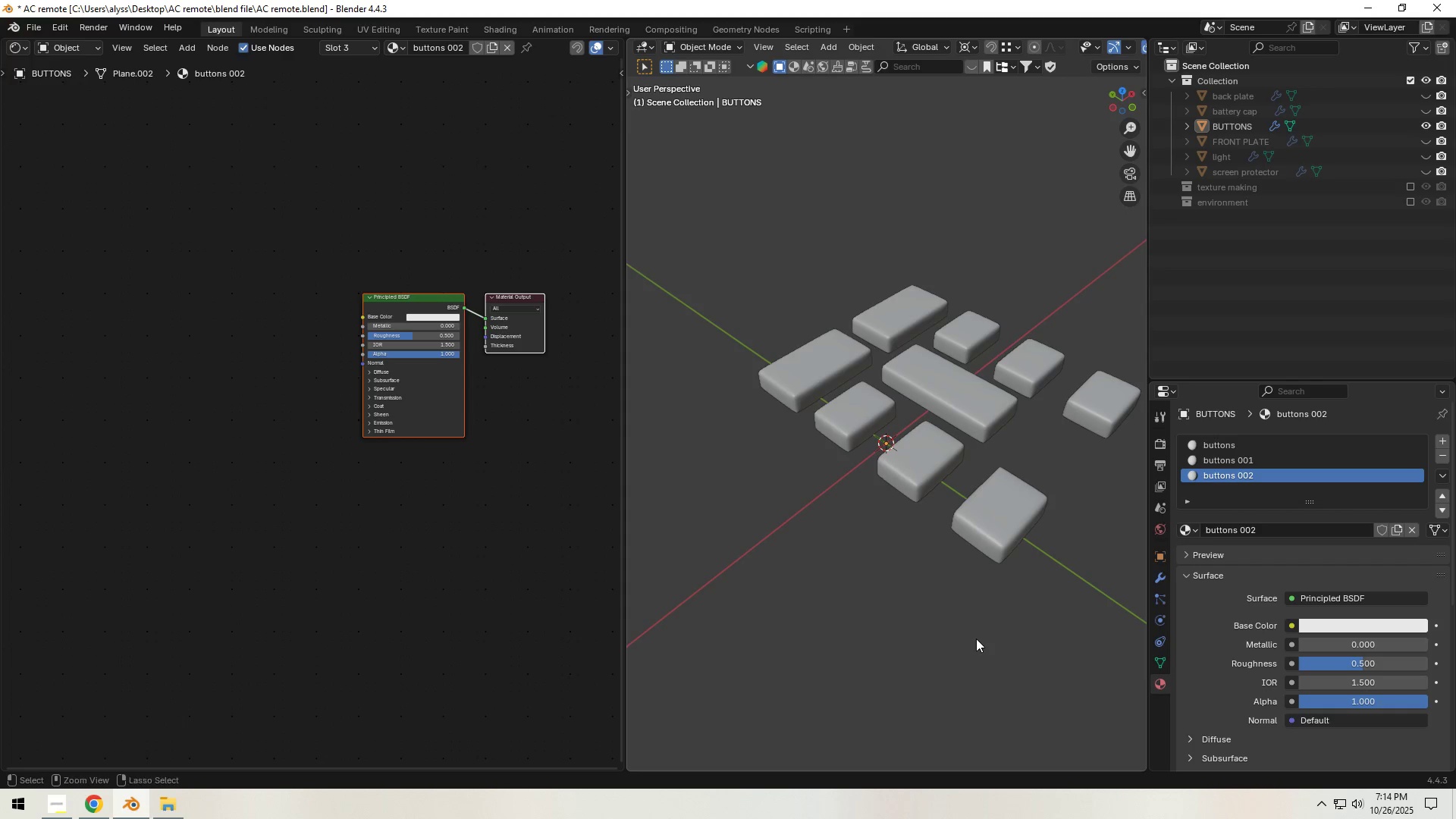 
key(Control+S)
 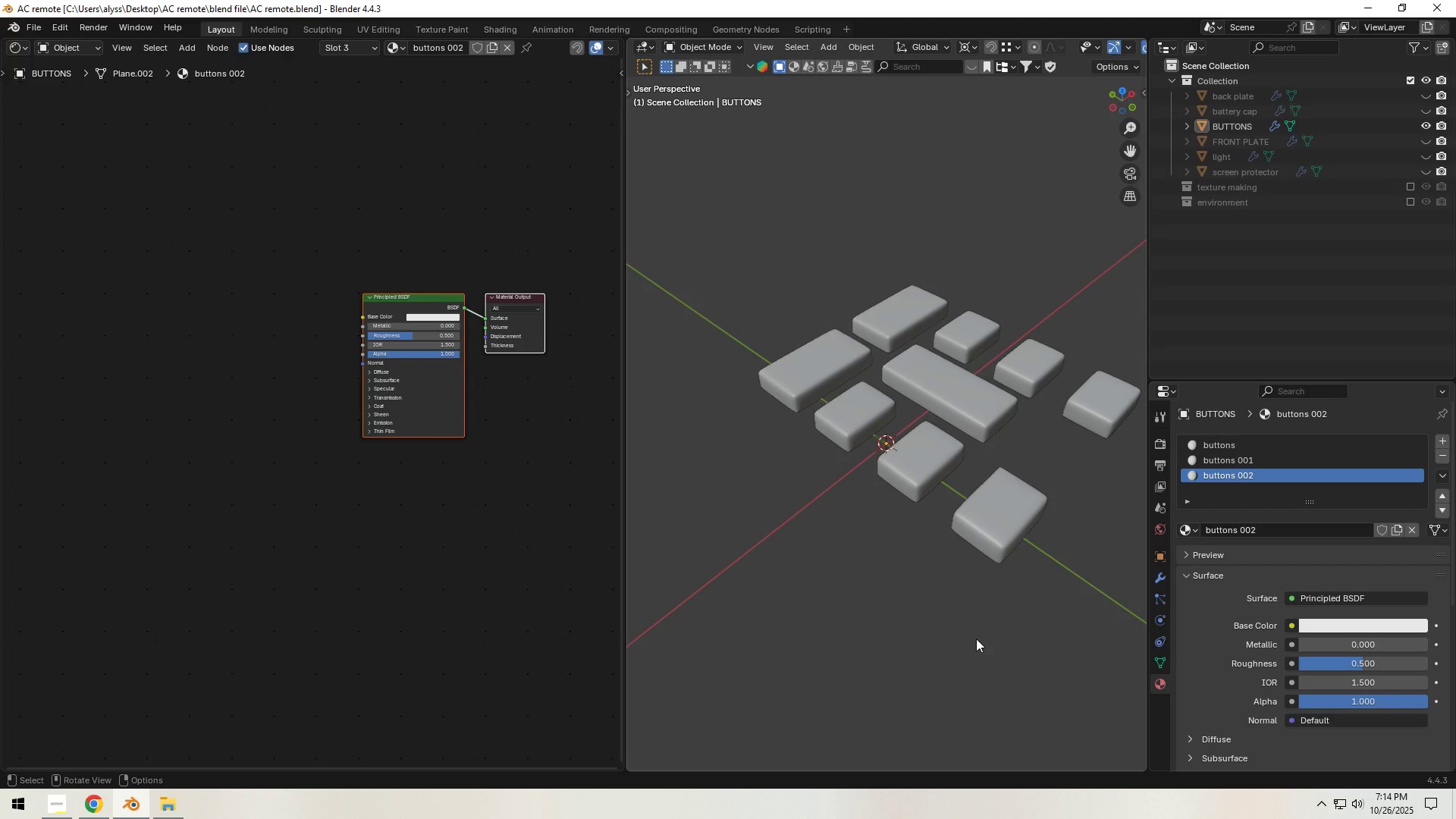 
wait(15.25)
 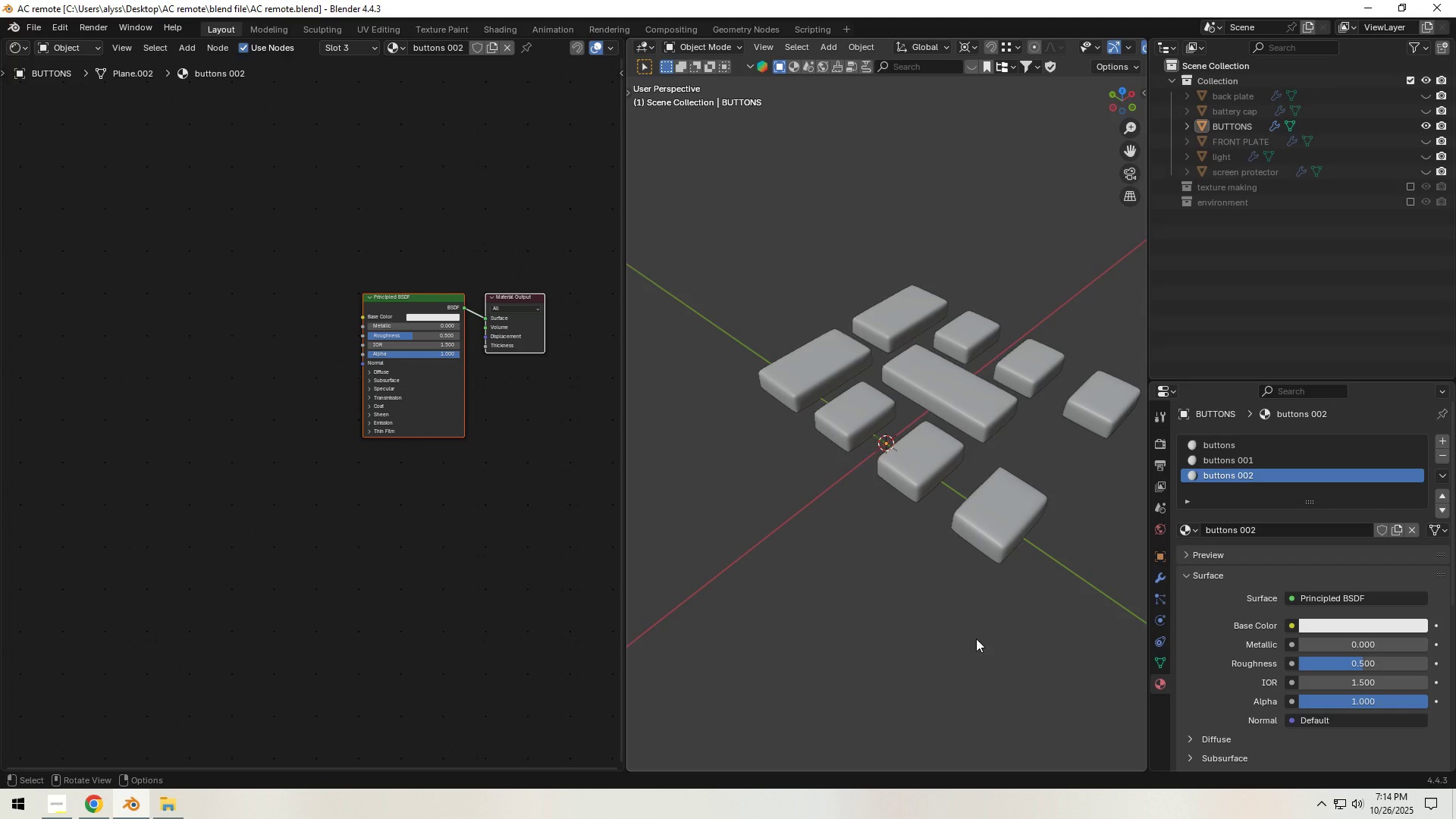 
key(Control+S)
 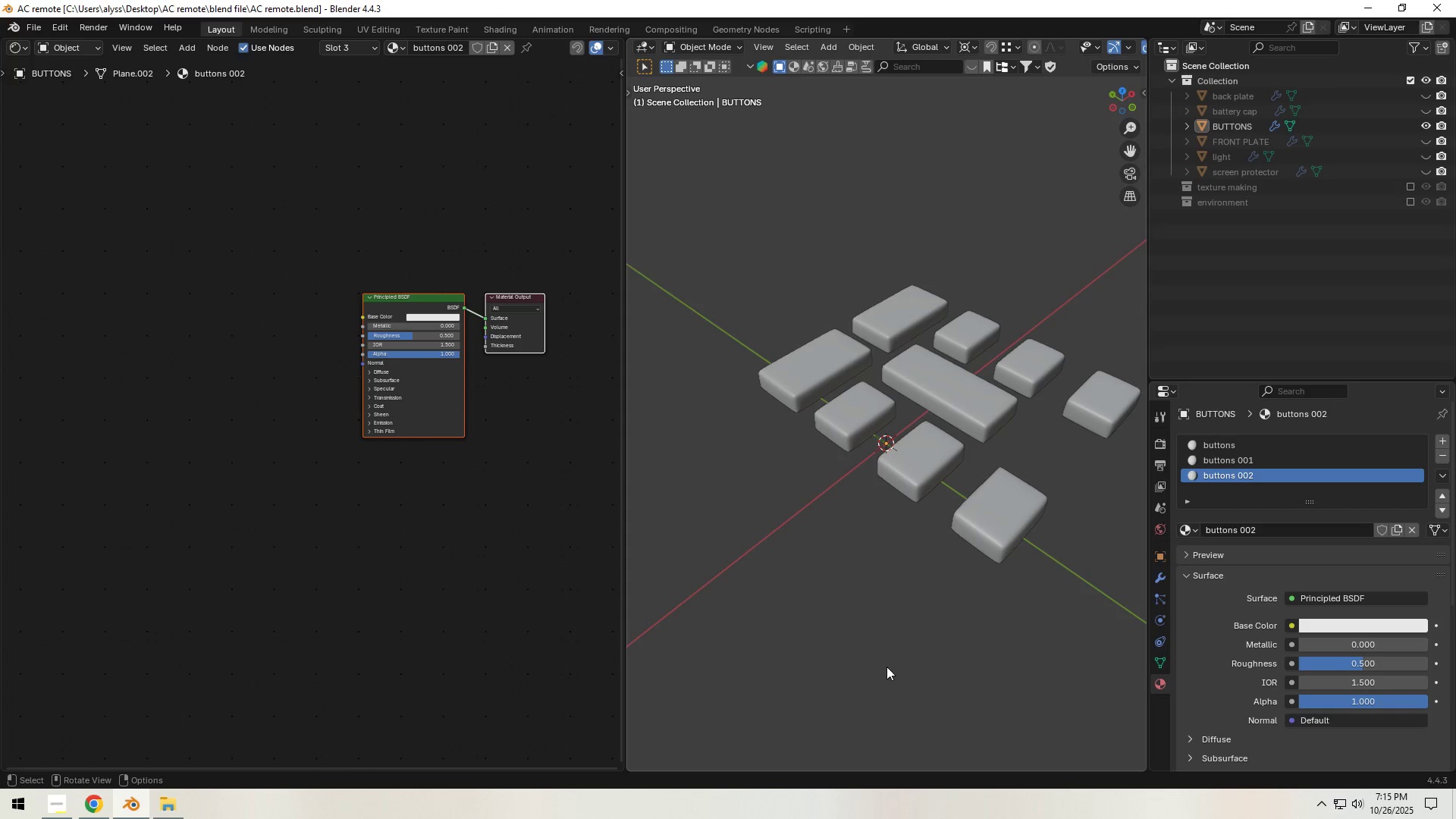 
wait(7.12)
 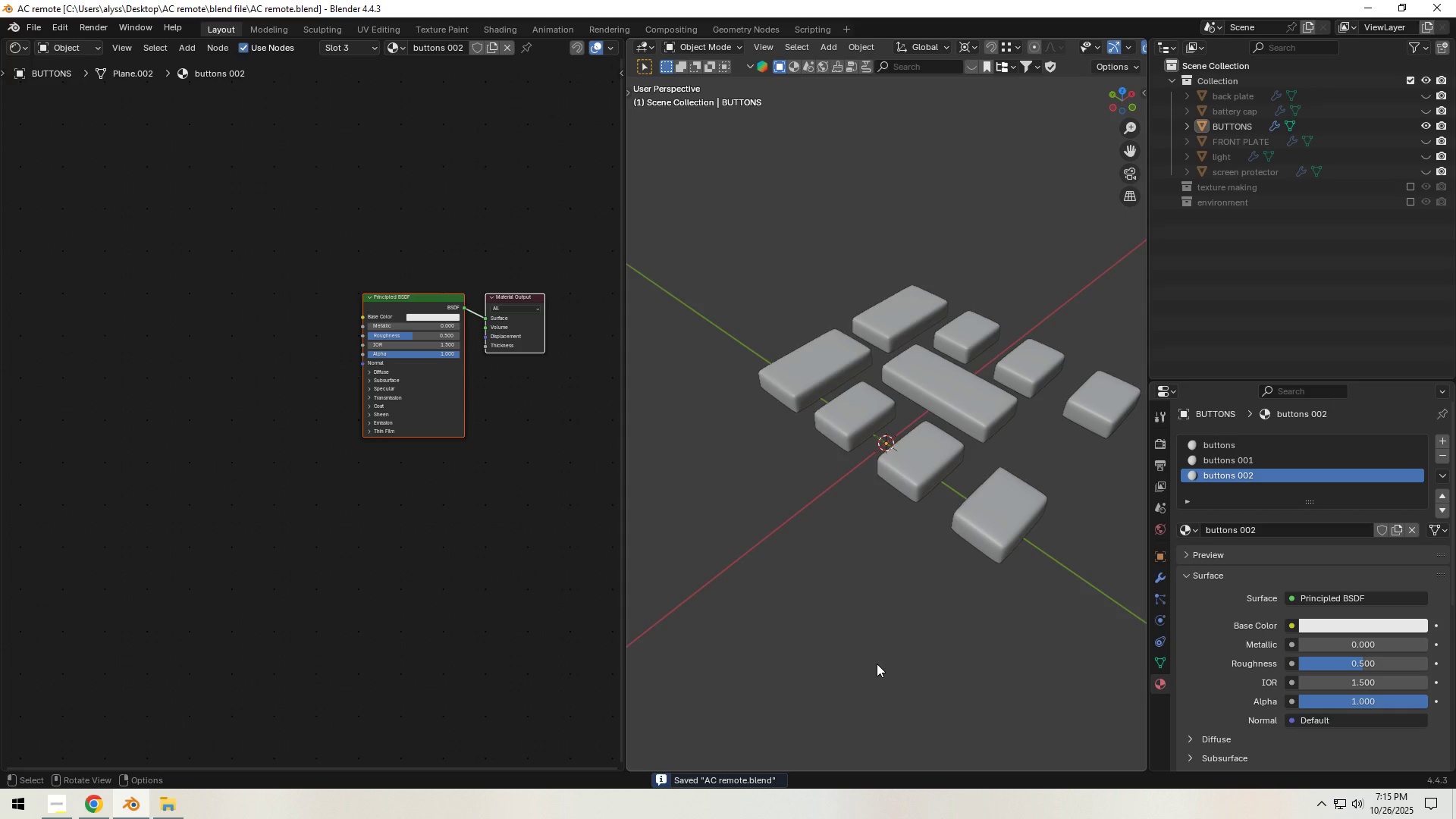 
key(Control+S)
 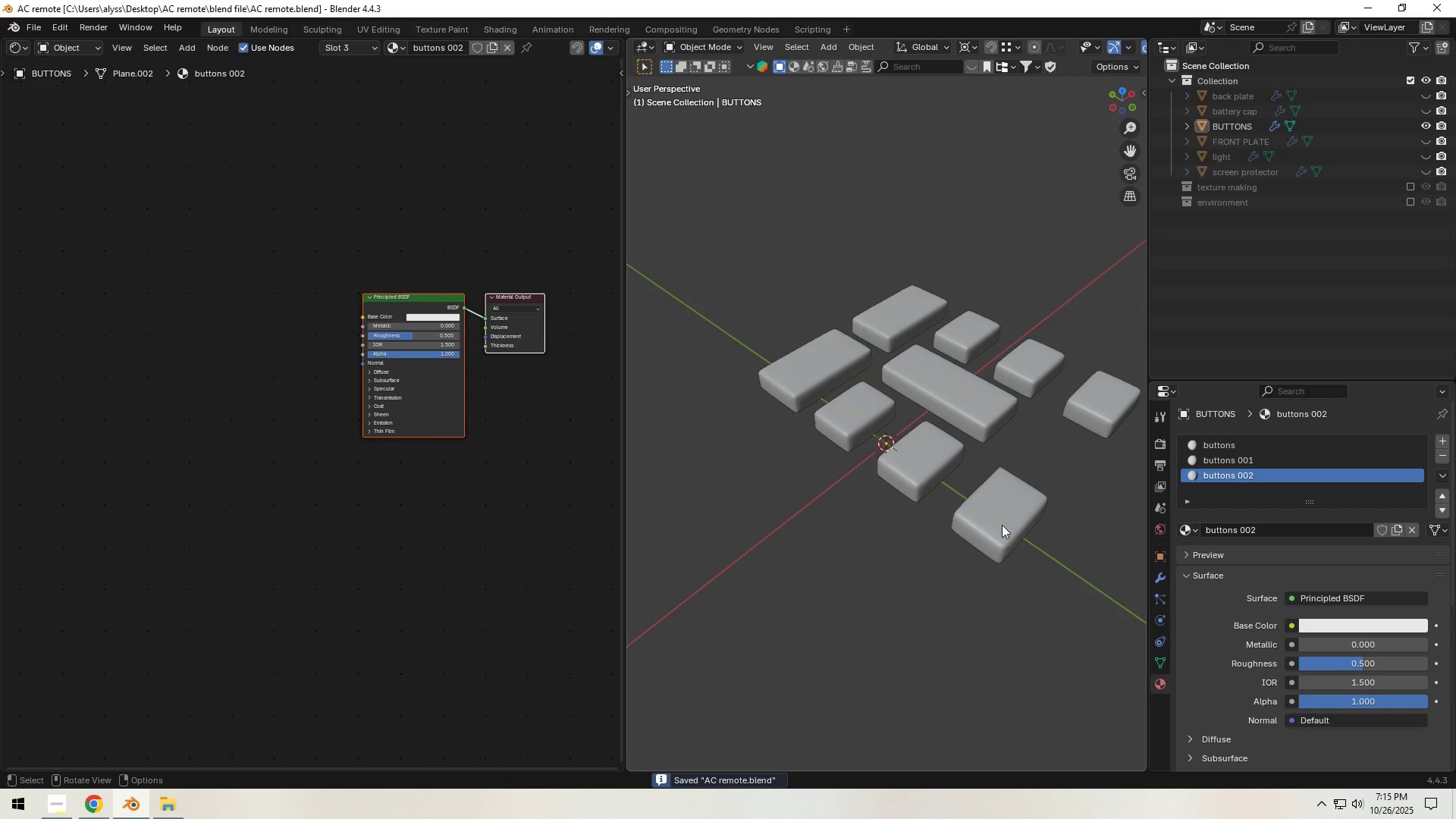 
left_click([1003, 521])
 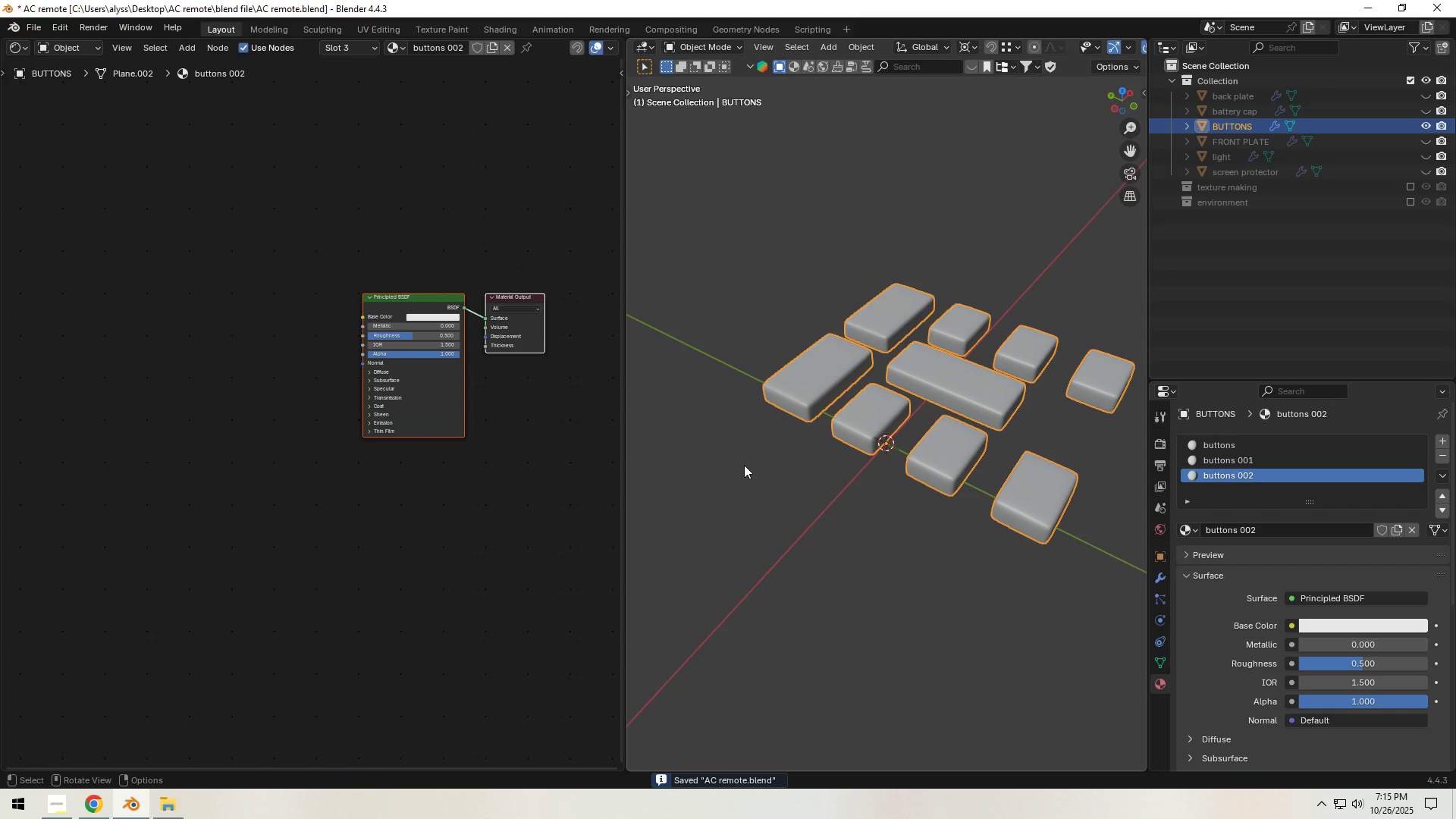 
key(Tab)
 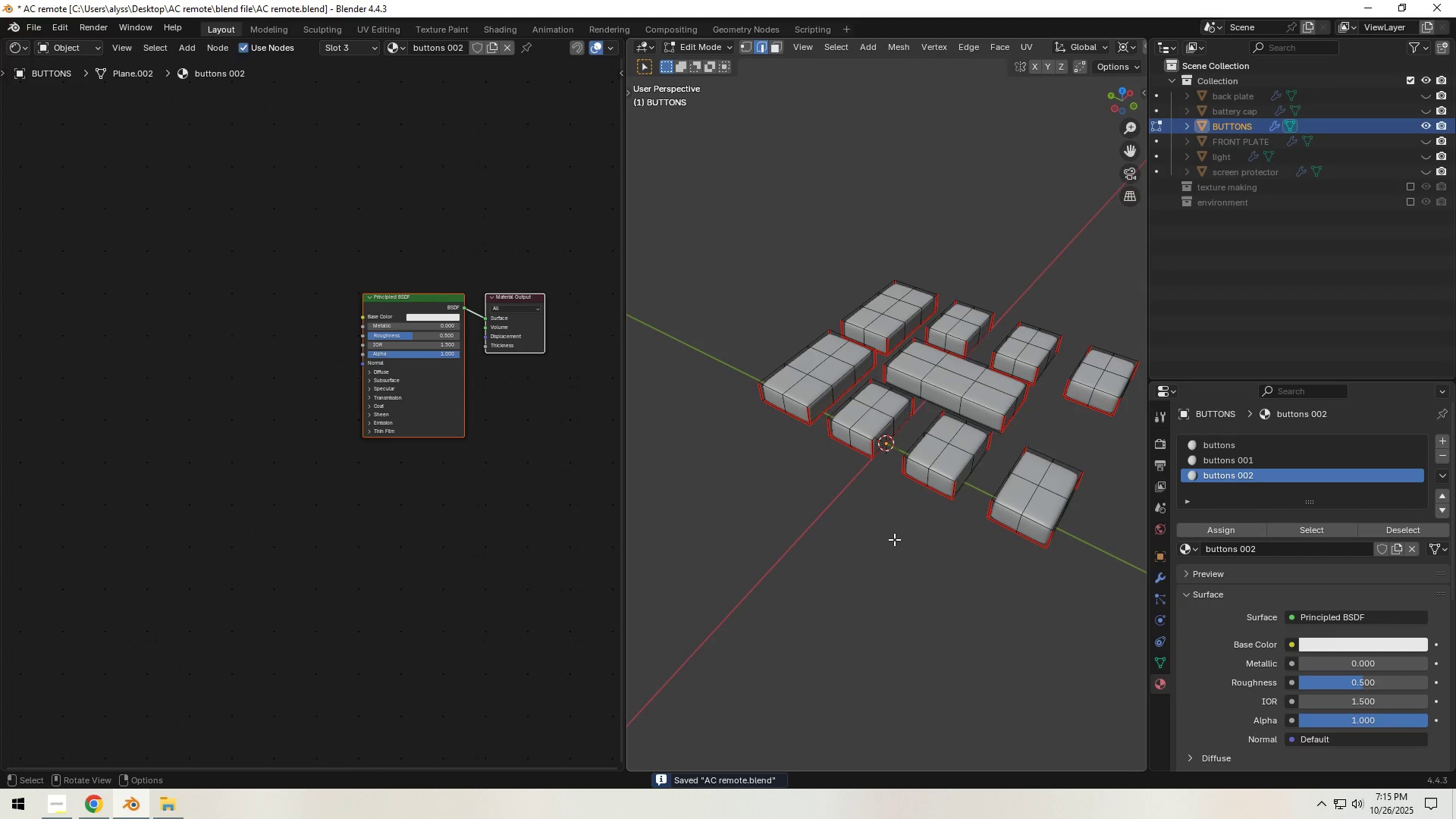 
left_click([893, 540])
 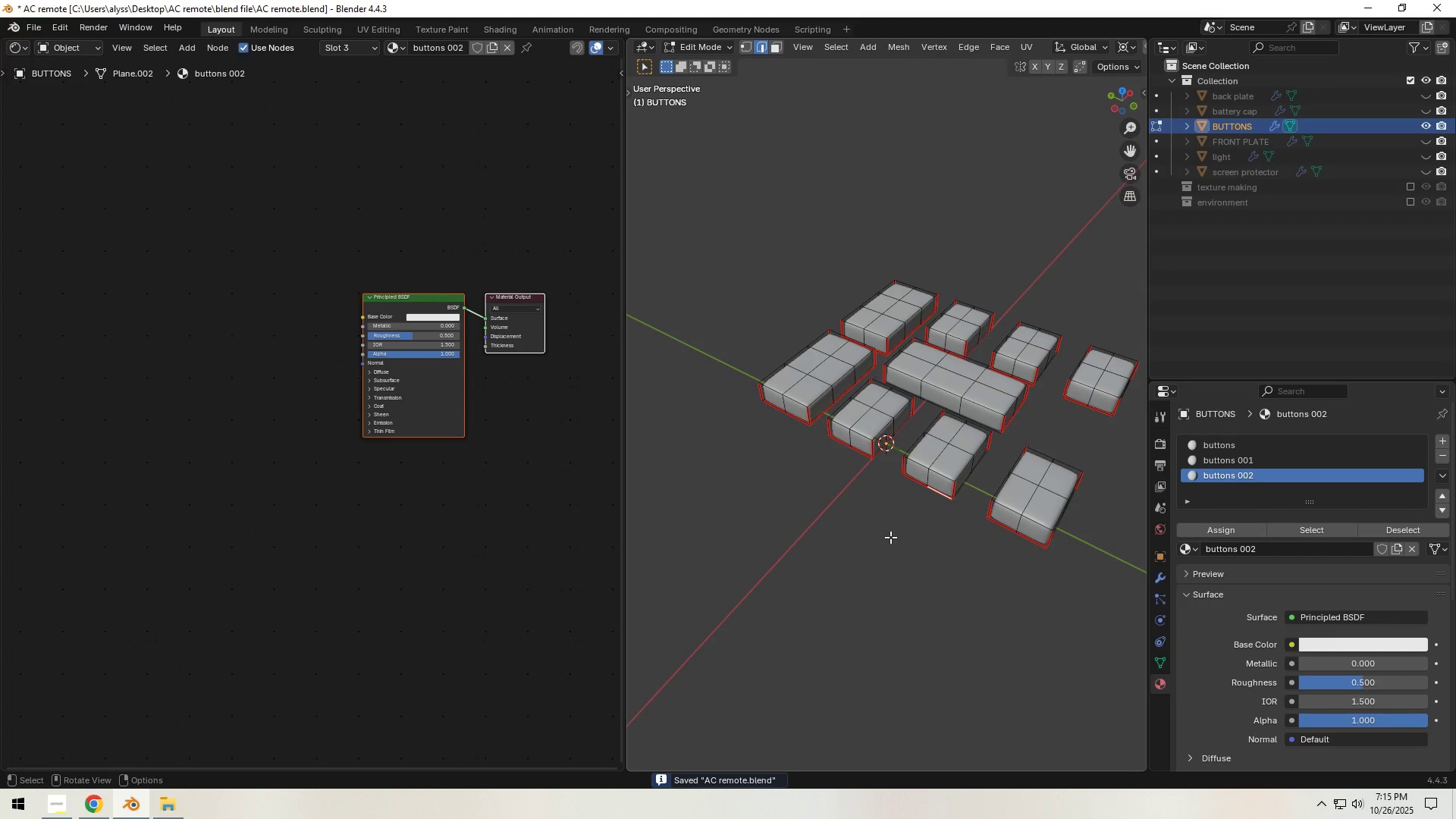 
hold_key(key=ShiftLeft, duration=0.33)
 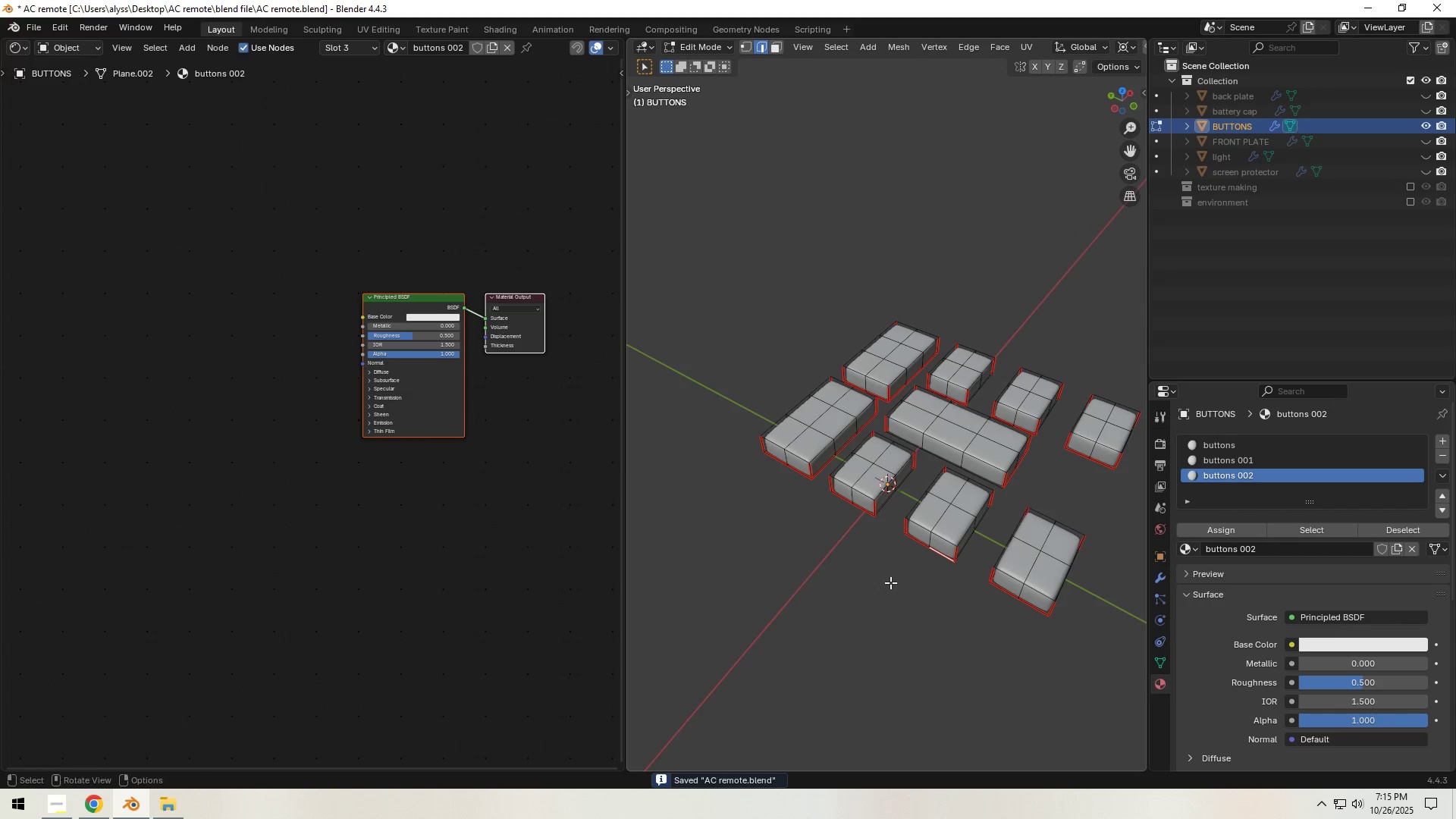 
scroll: coordinate [890, 582], scroll_direction: up, amount: 2.0
 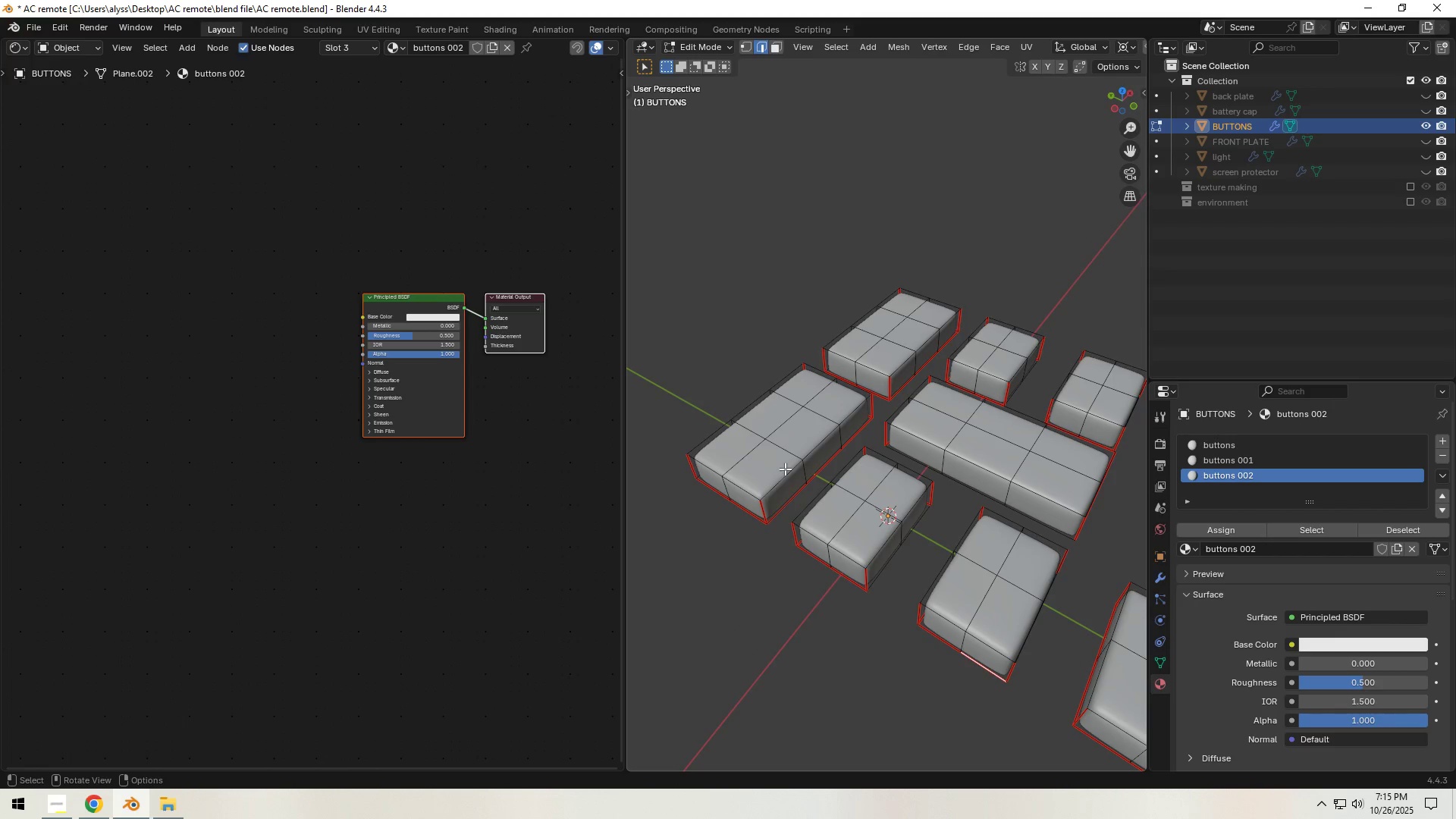 
left_click([784, 469])
 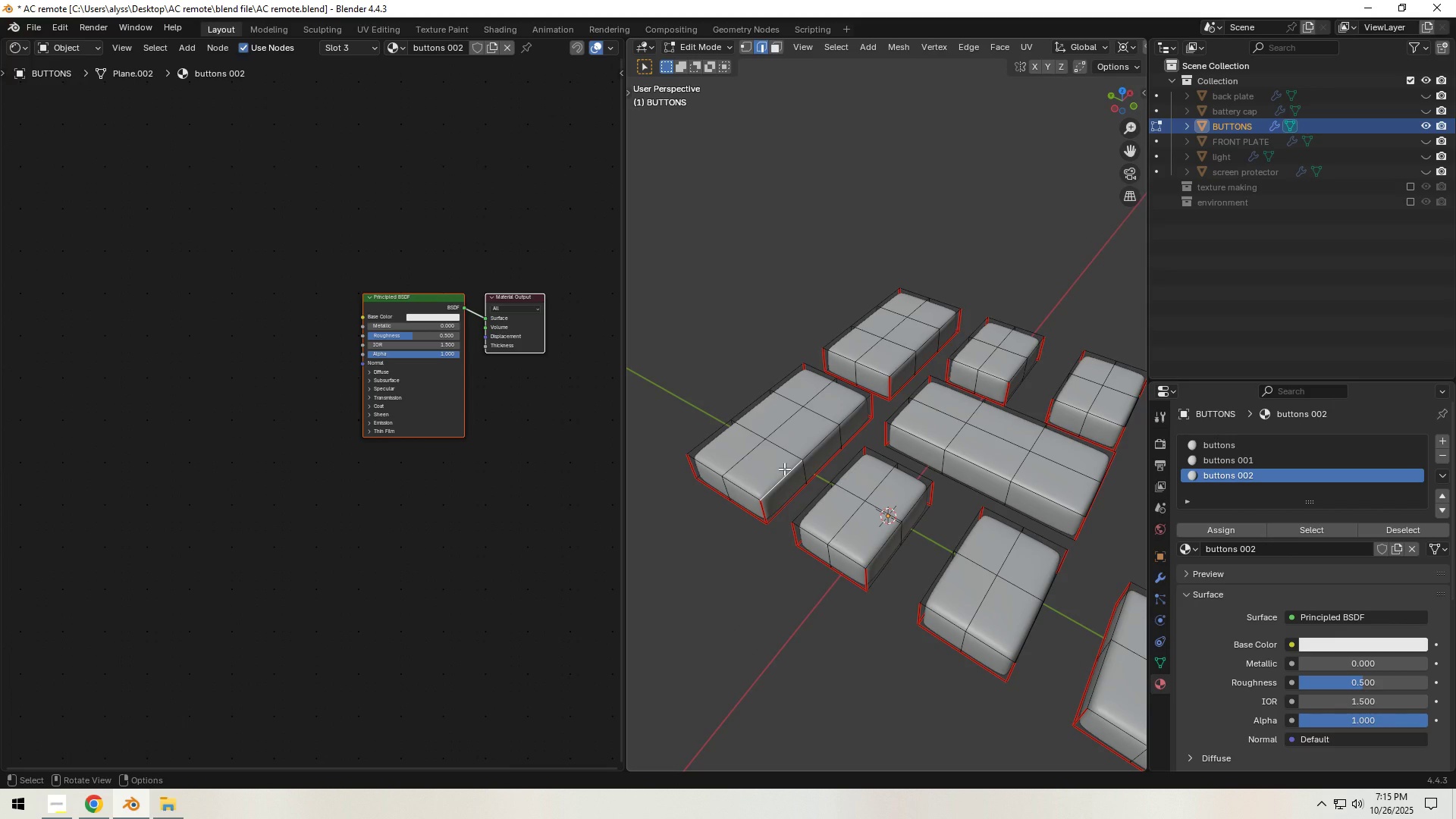 
key(L)
 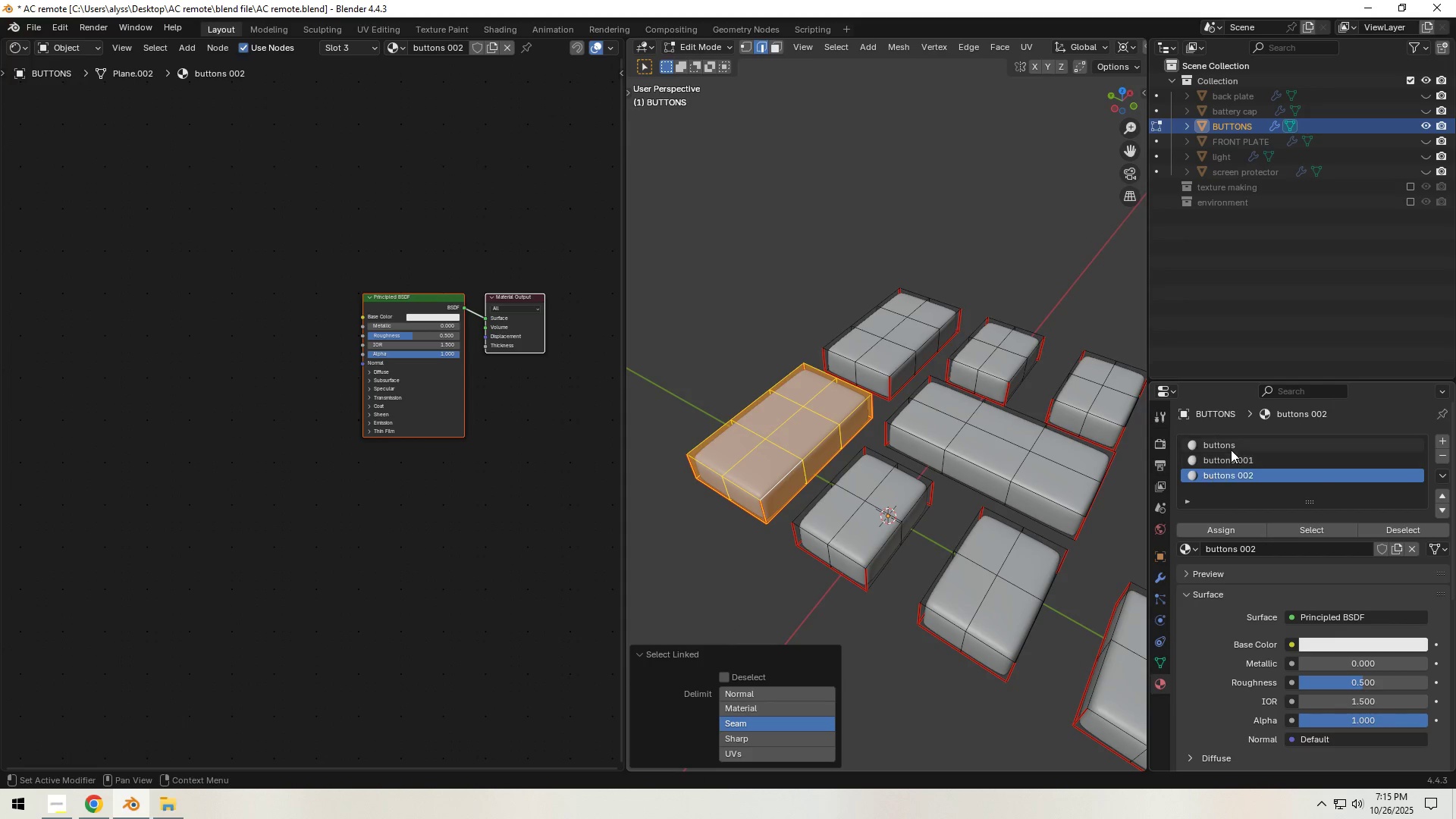 
left_click([1232, 448])
 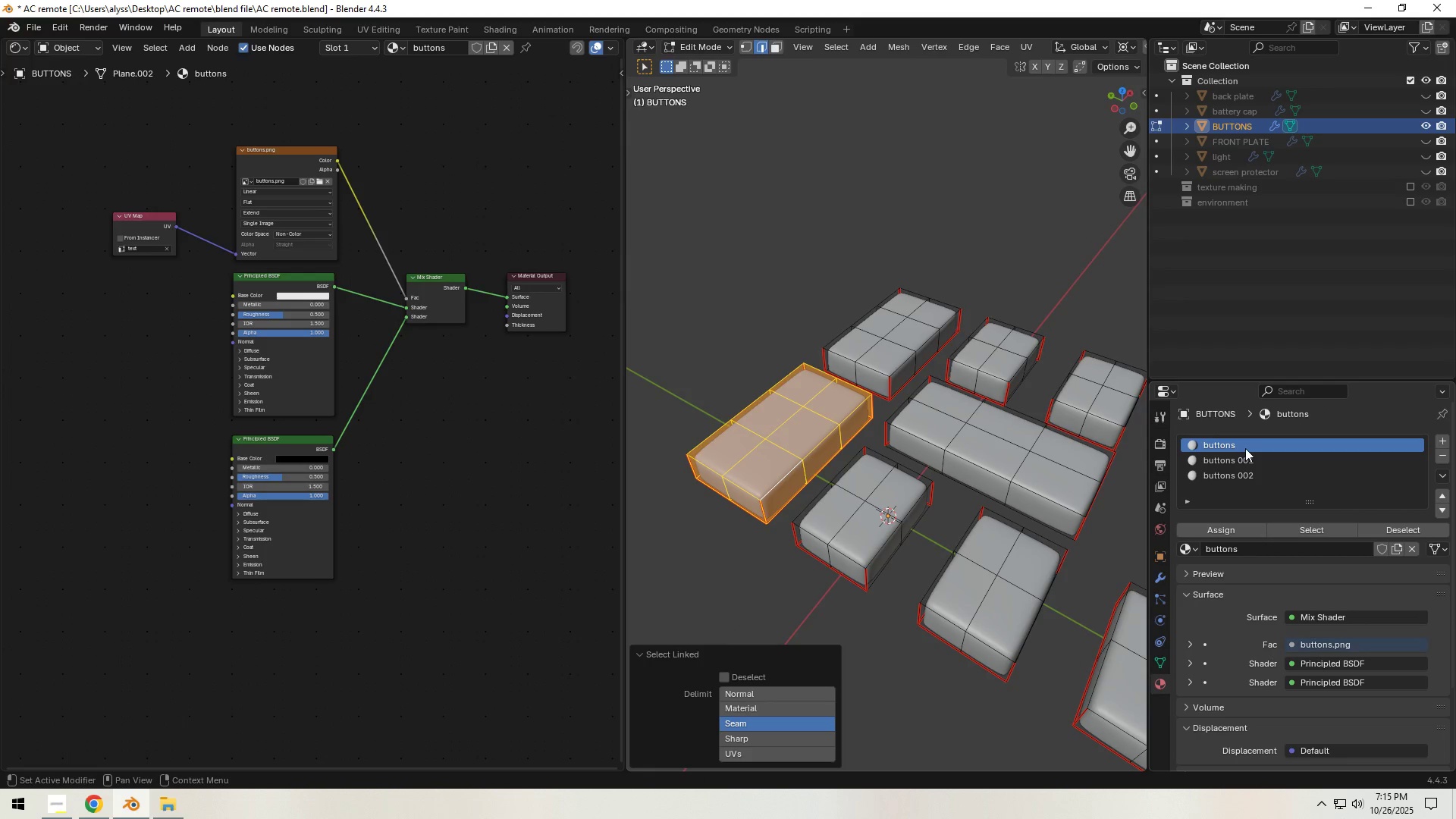 
right_click([1245, 448])
 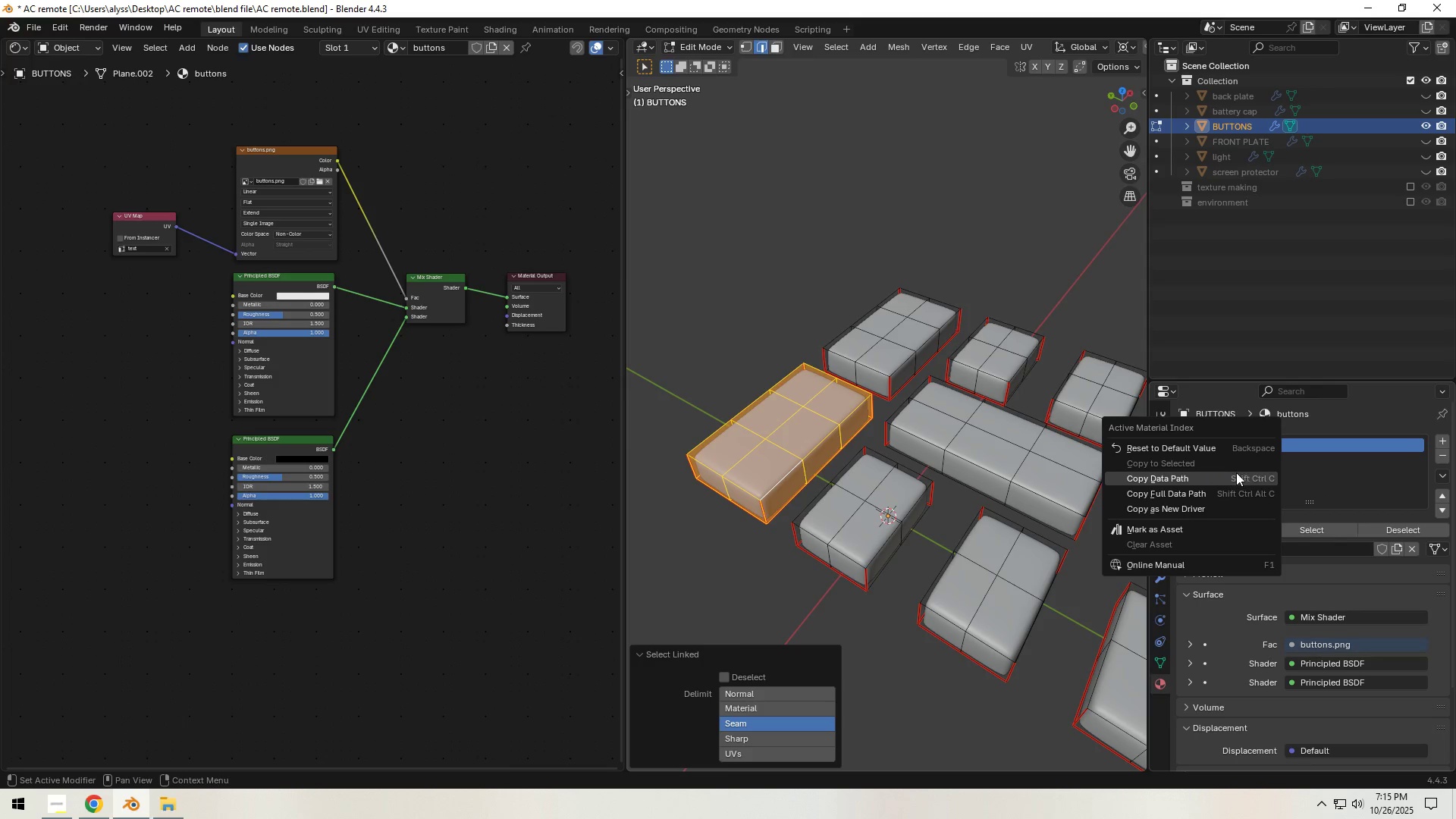 
left_click([1272, 479])
 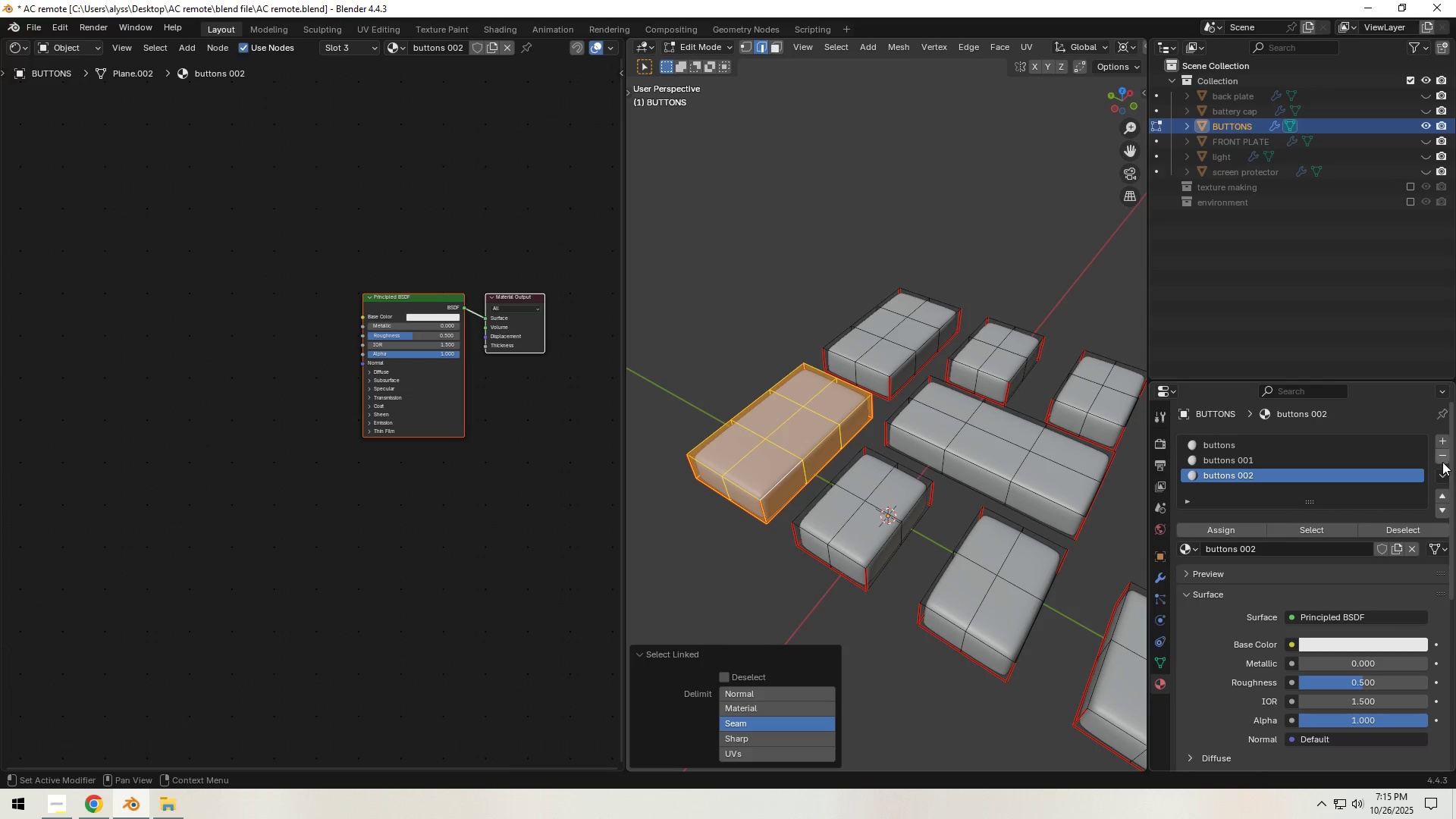 
left_click([1442, 458])
 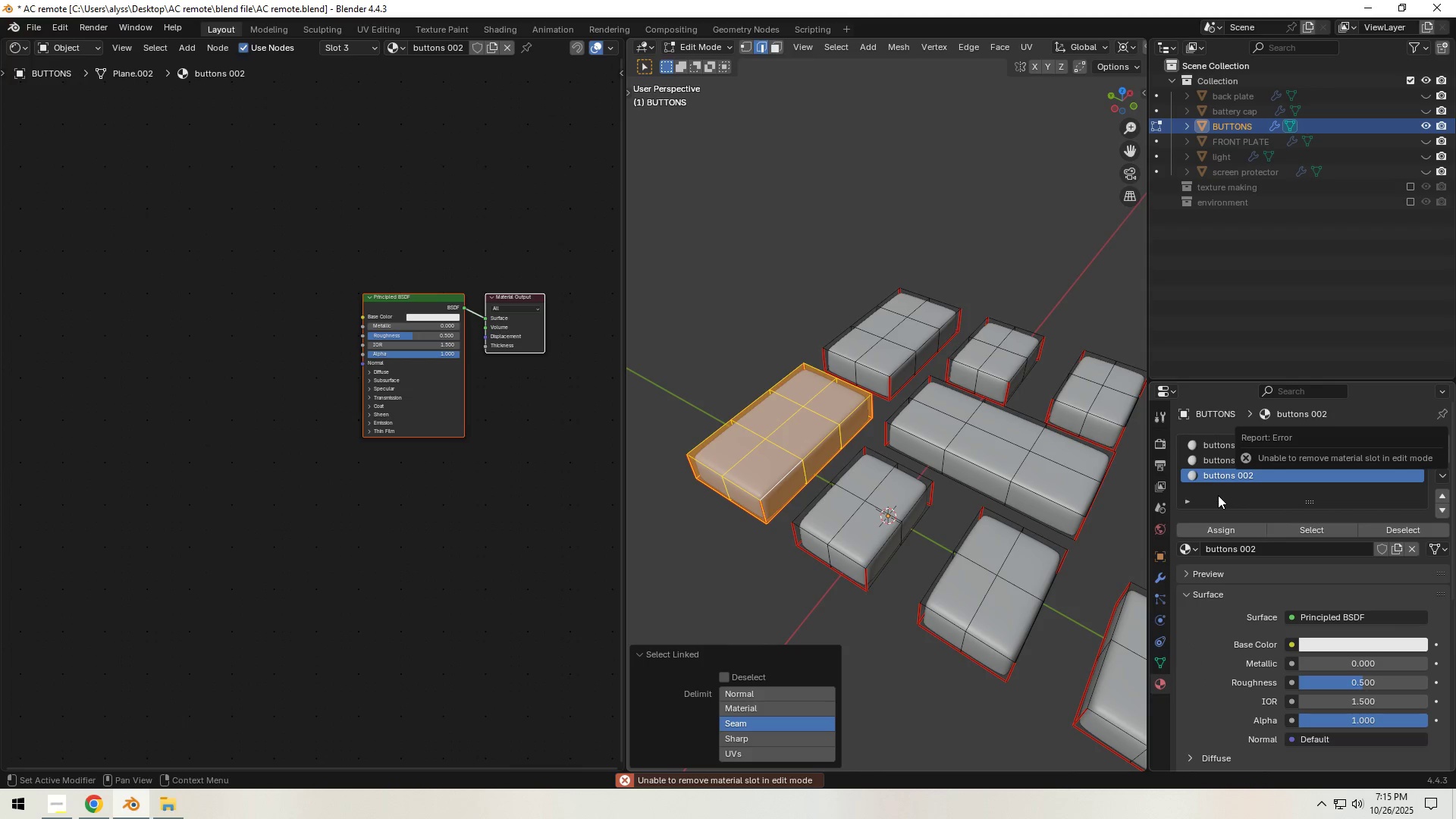 
key(Tab)
 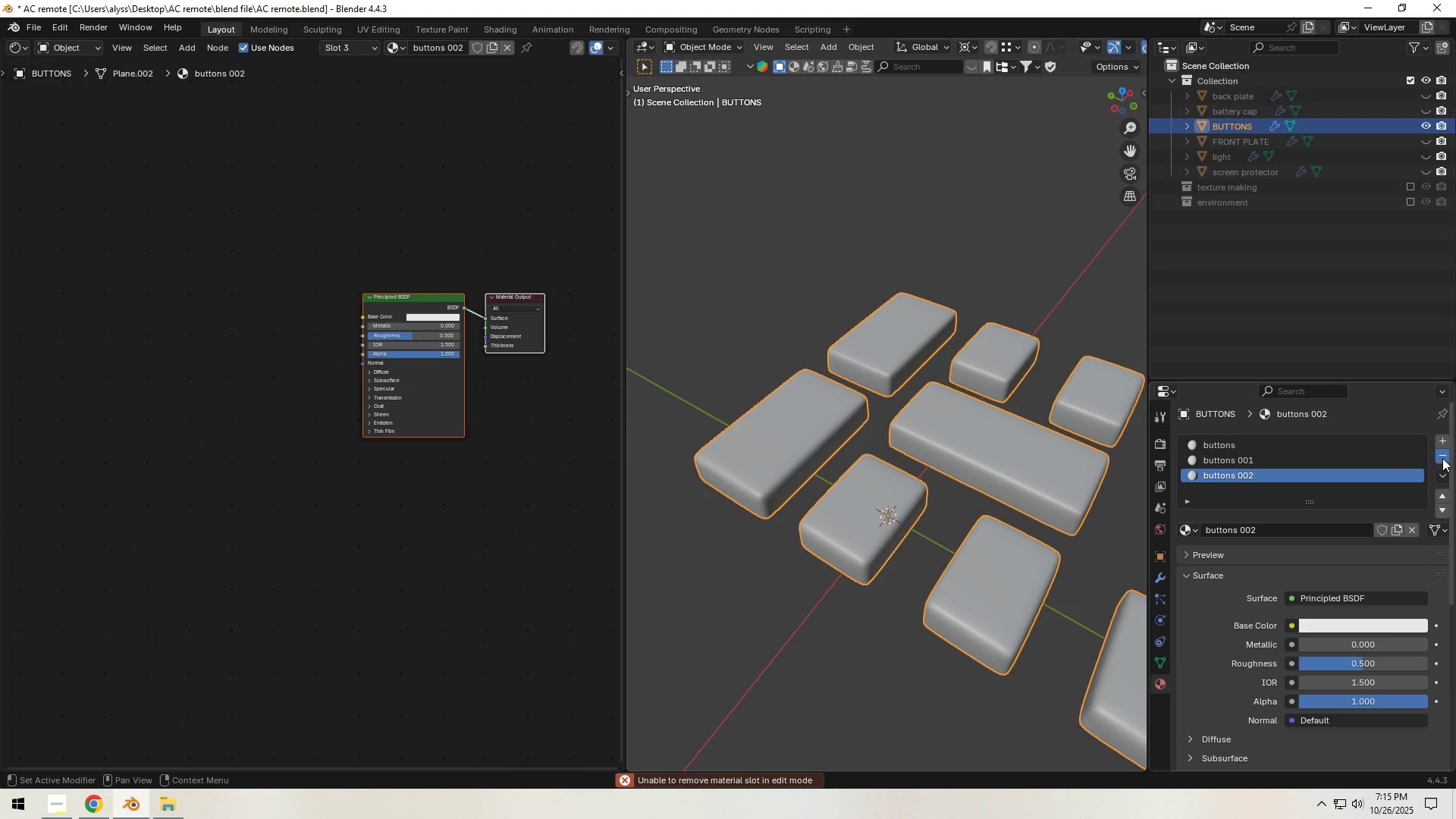 
double_click([1442, 458])
 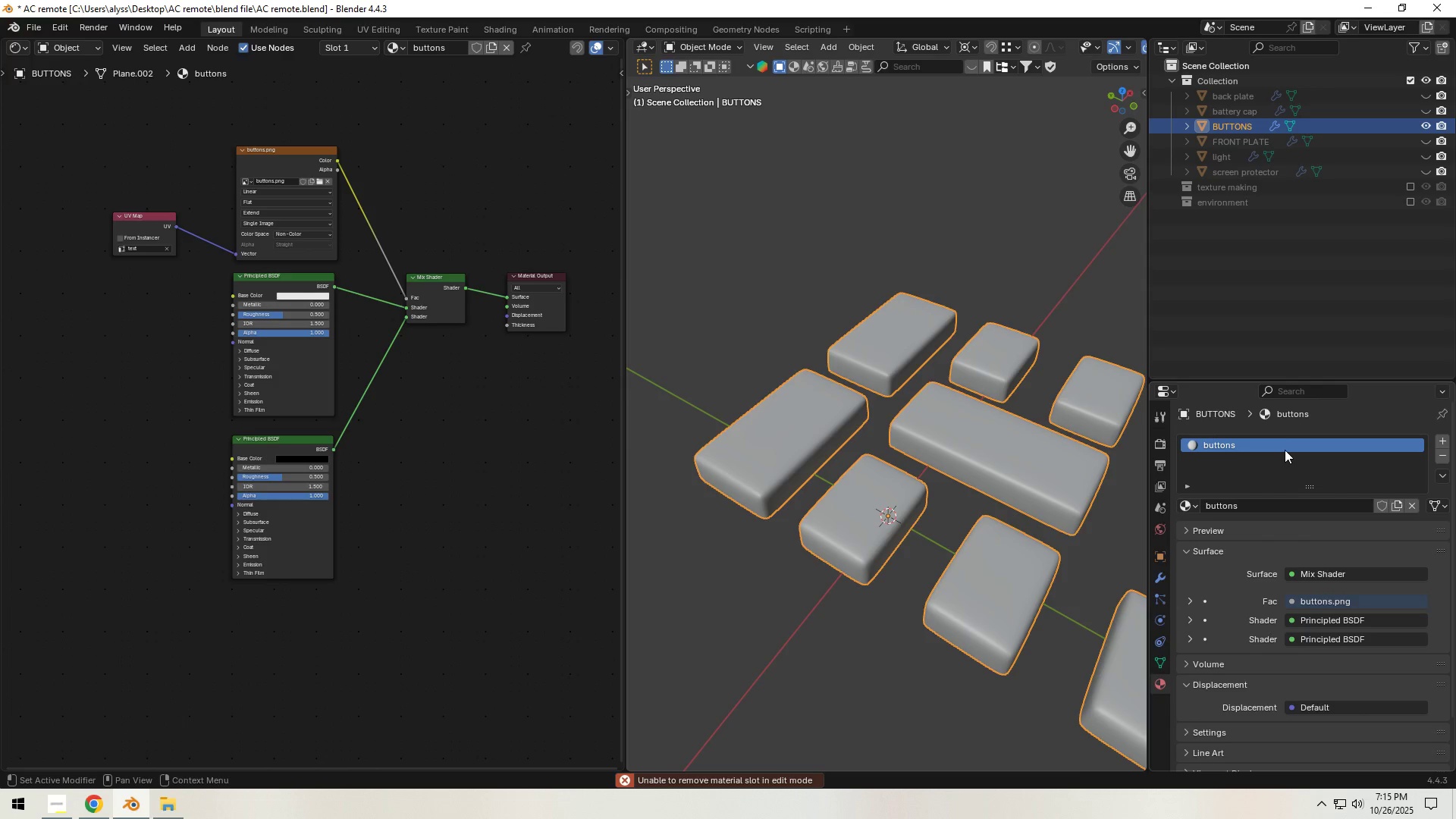 
left_click([1285, 448])
 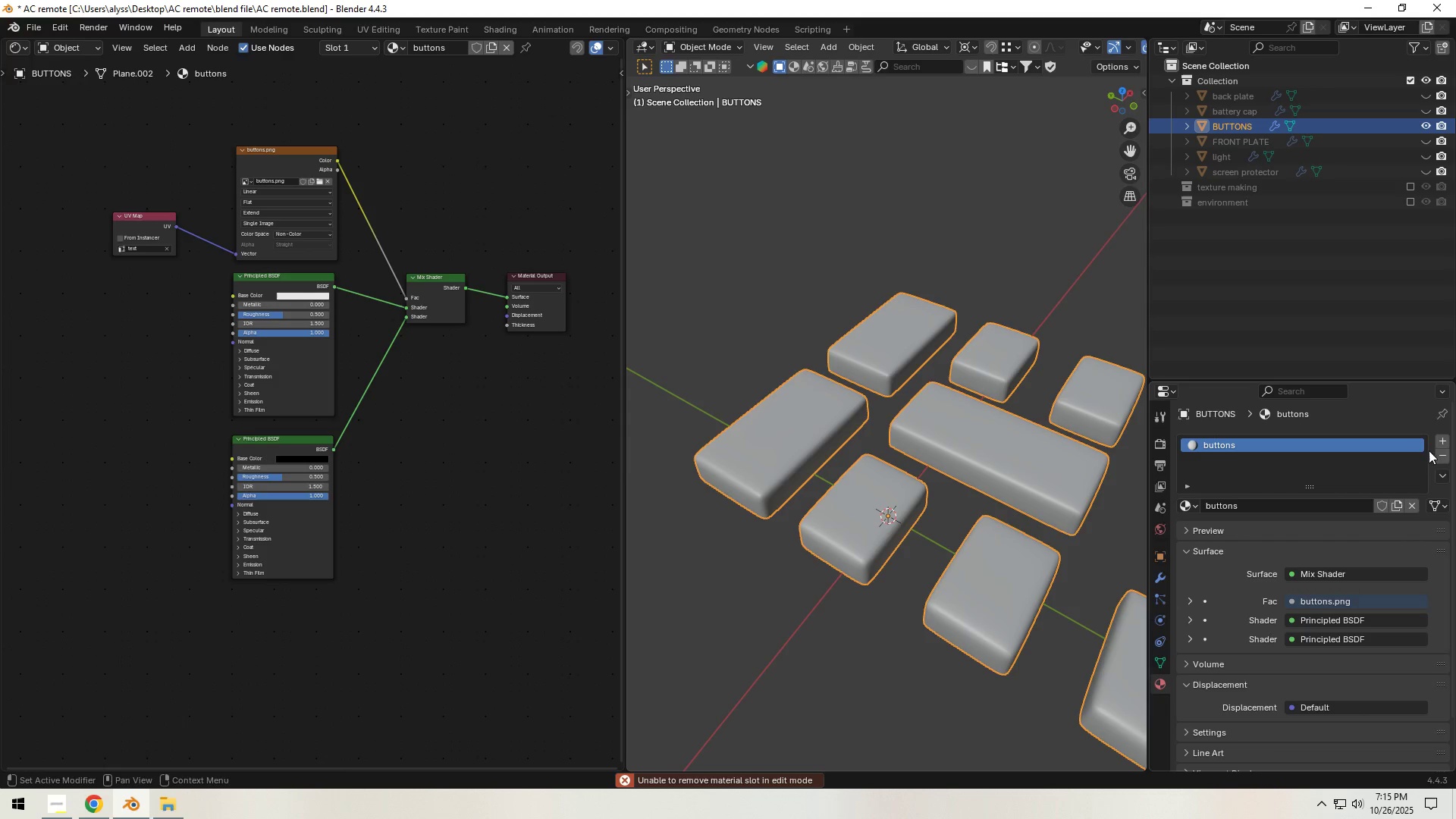 
left_click([1442, 438])
 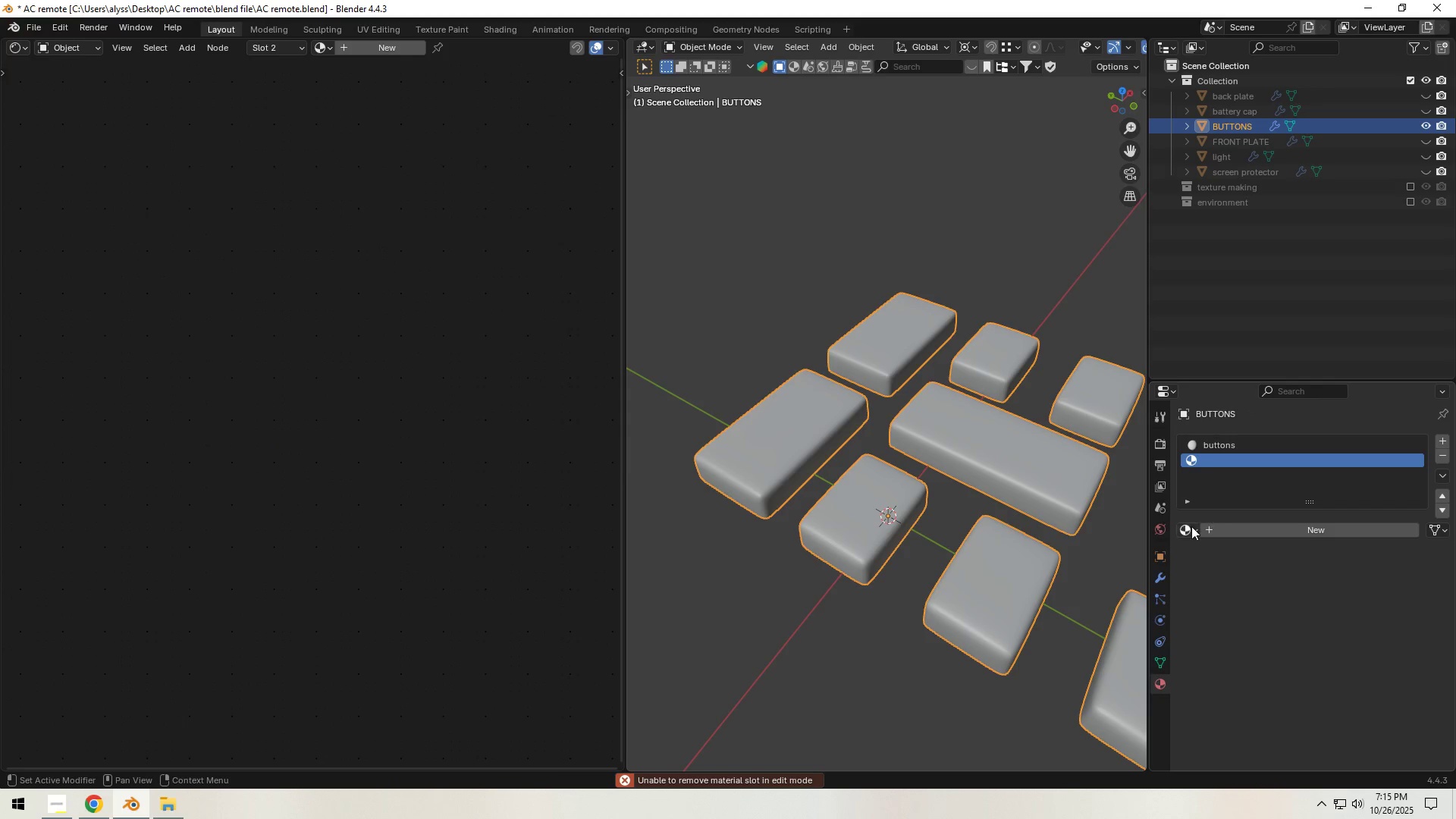 
left_click([1191, 526])
 